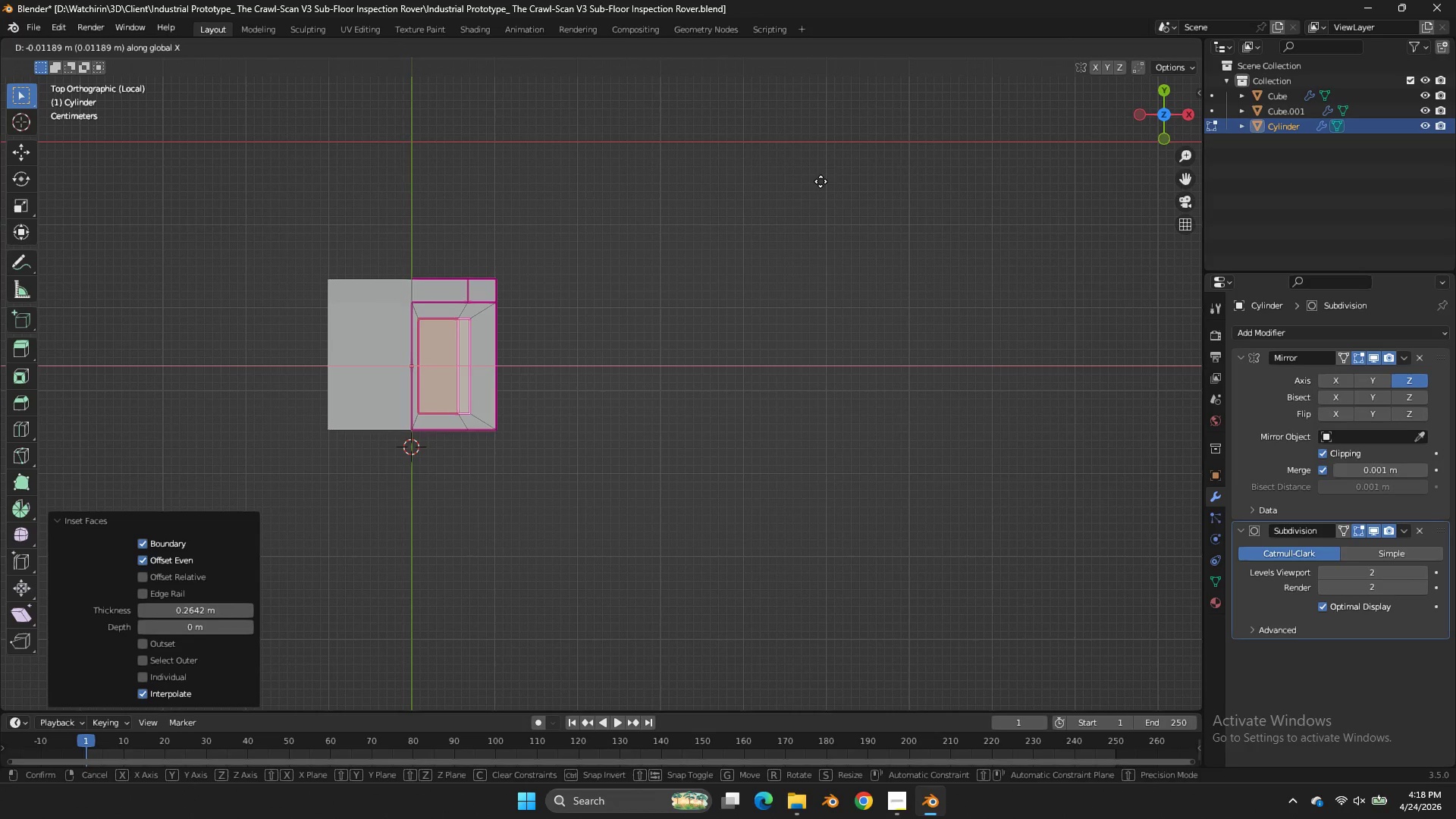 
left_click([827, 182])
 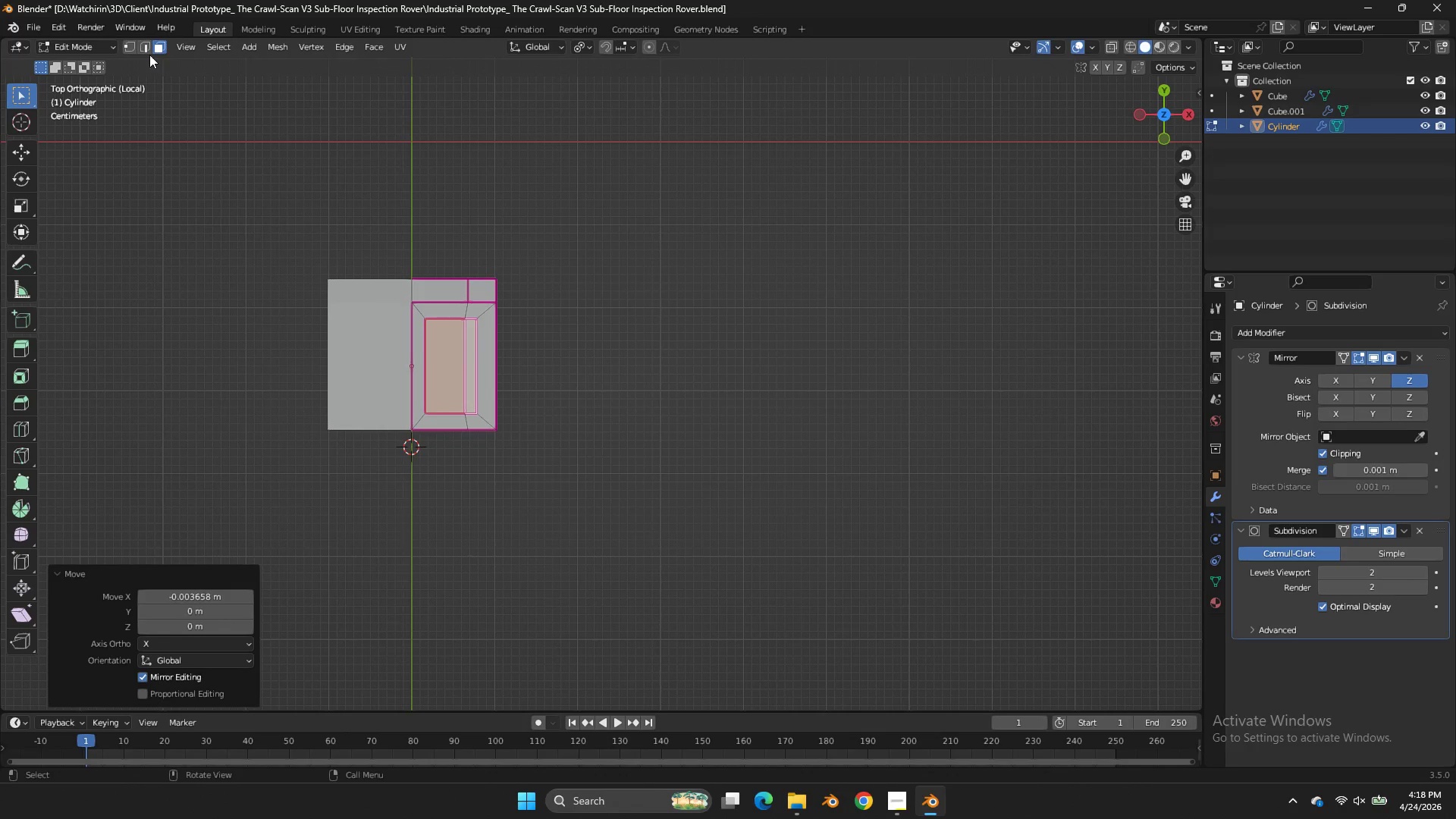 
left_click([149, 53])
 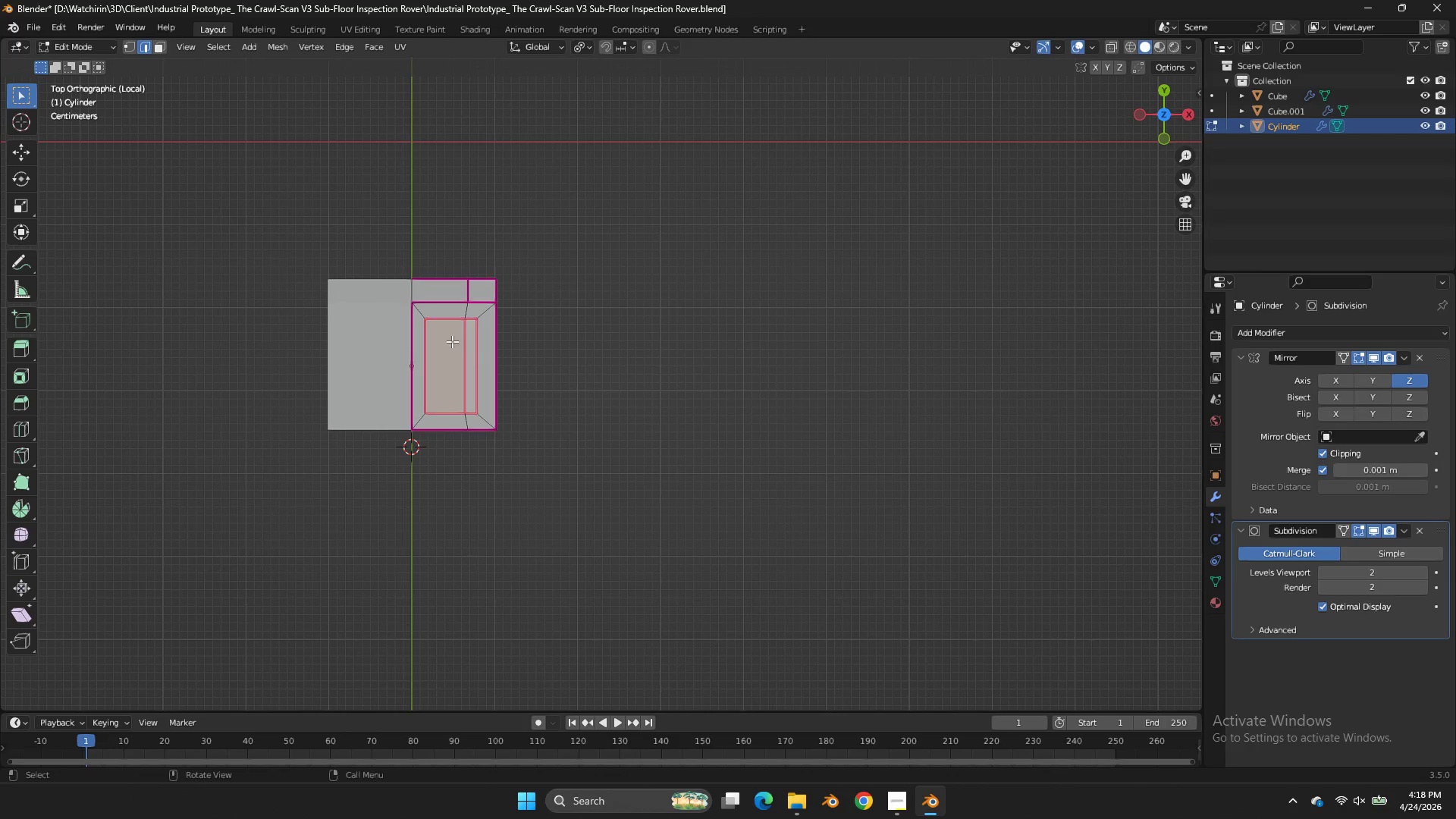 
left_click([460, 345])
 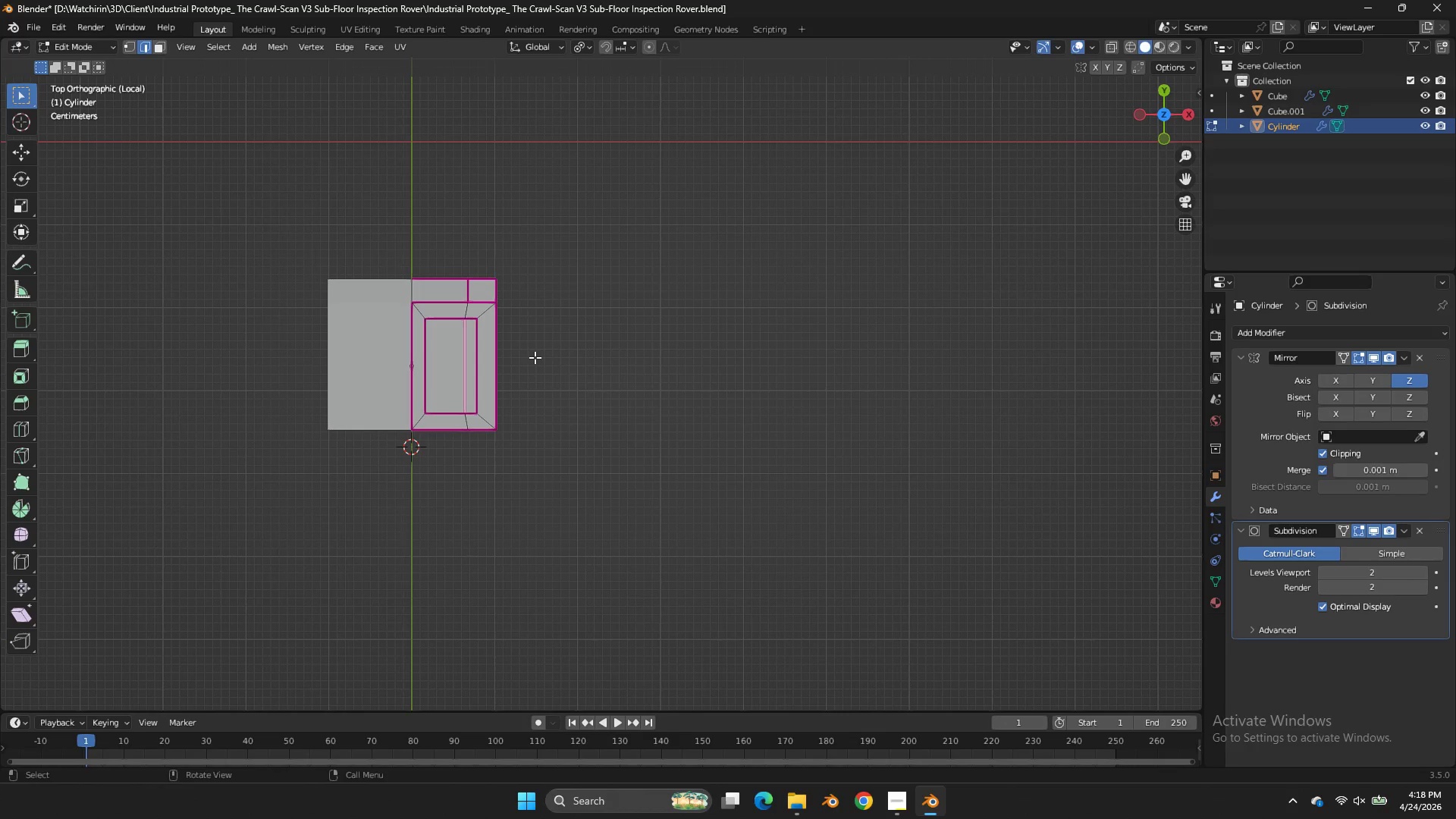 
type(gx)
 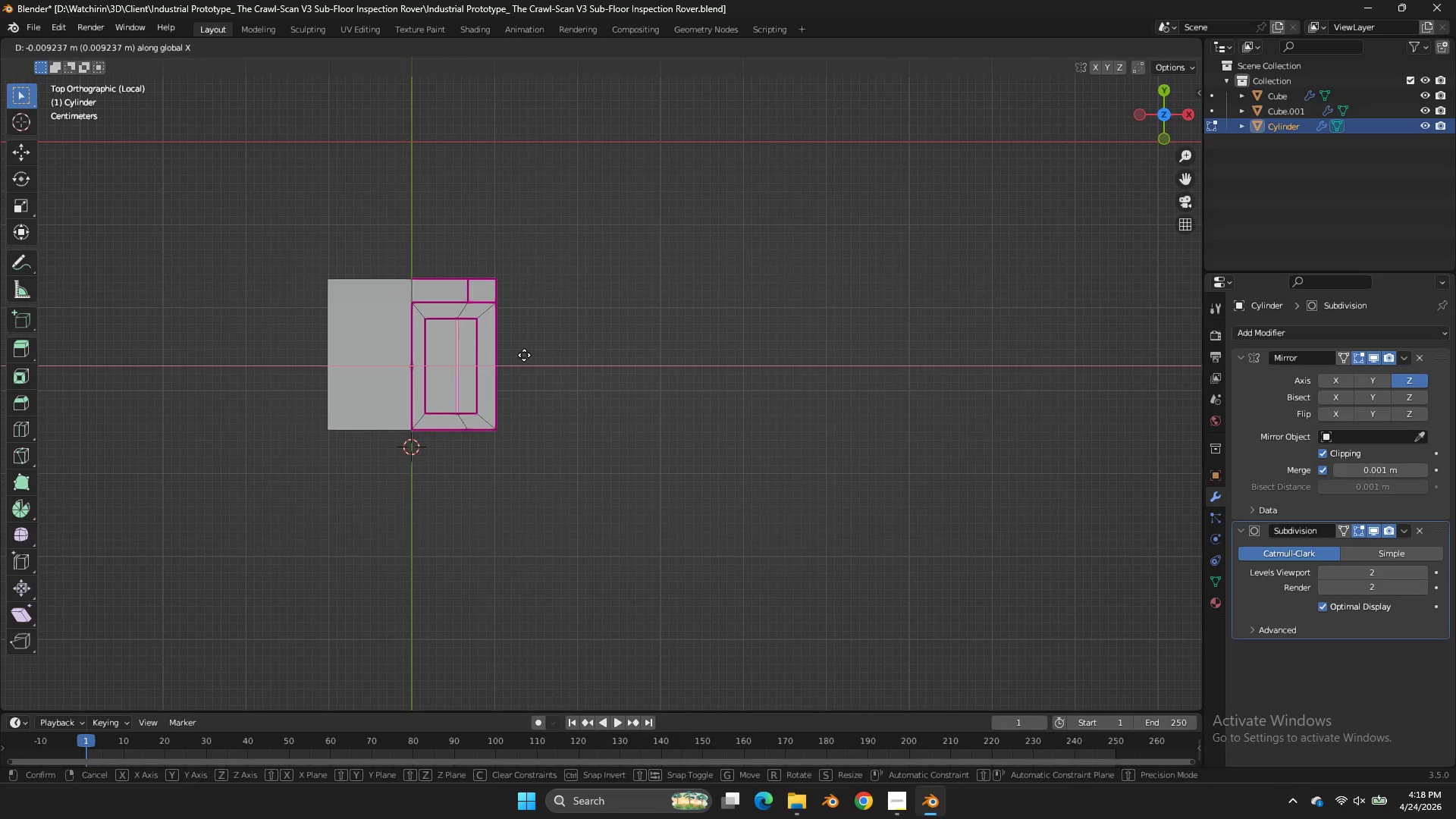 
hold_key(key=ShiftLeft, duration=0.89)
left_click([478, 350])
 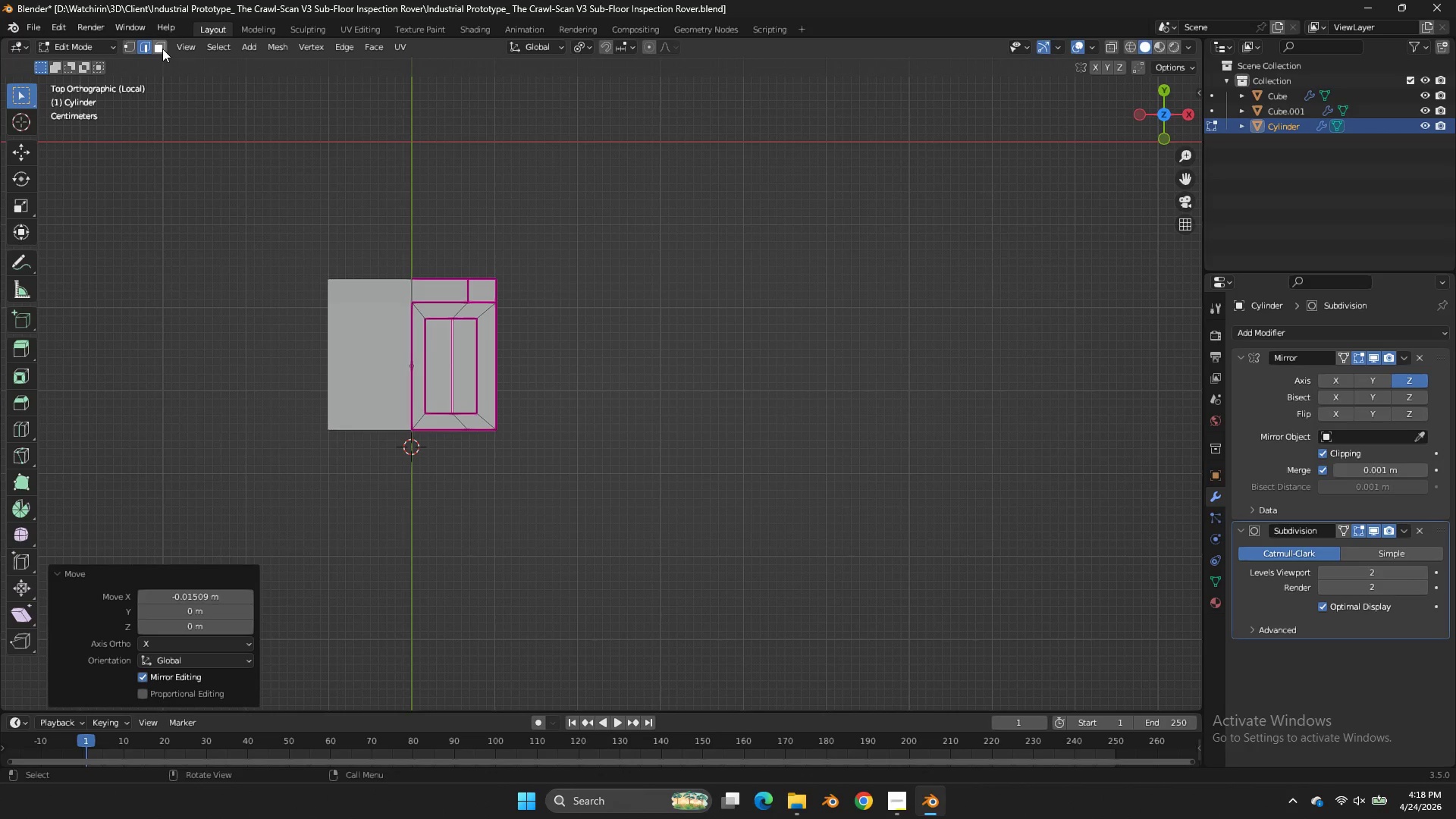 
left_click([165, 49])
 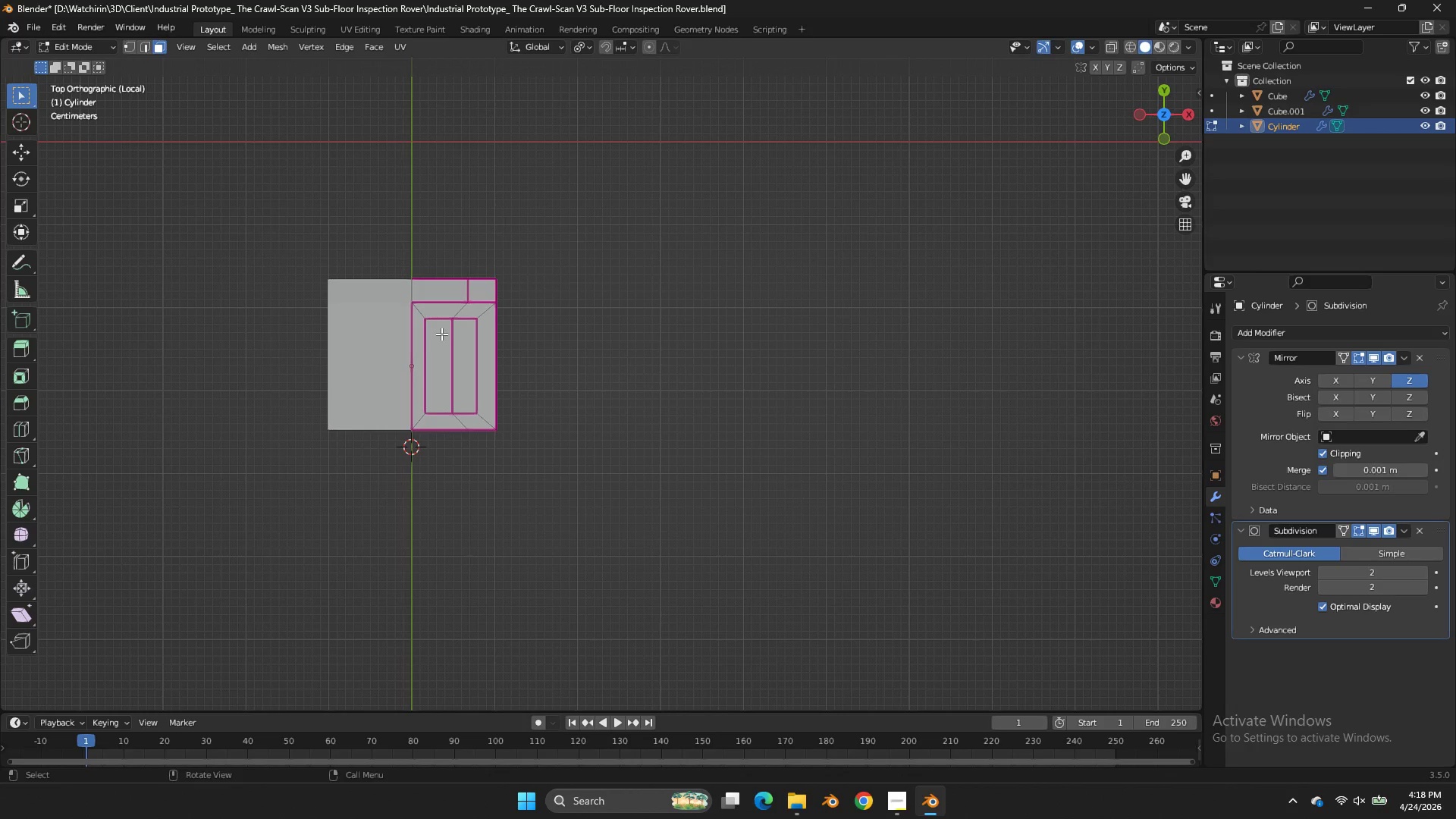 
hold_key(key=ShiftLeft, duration=0.5)
double_click([460, 340])
 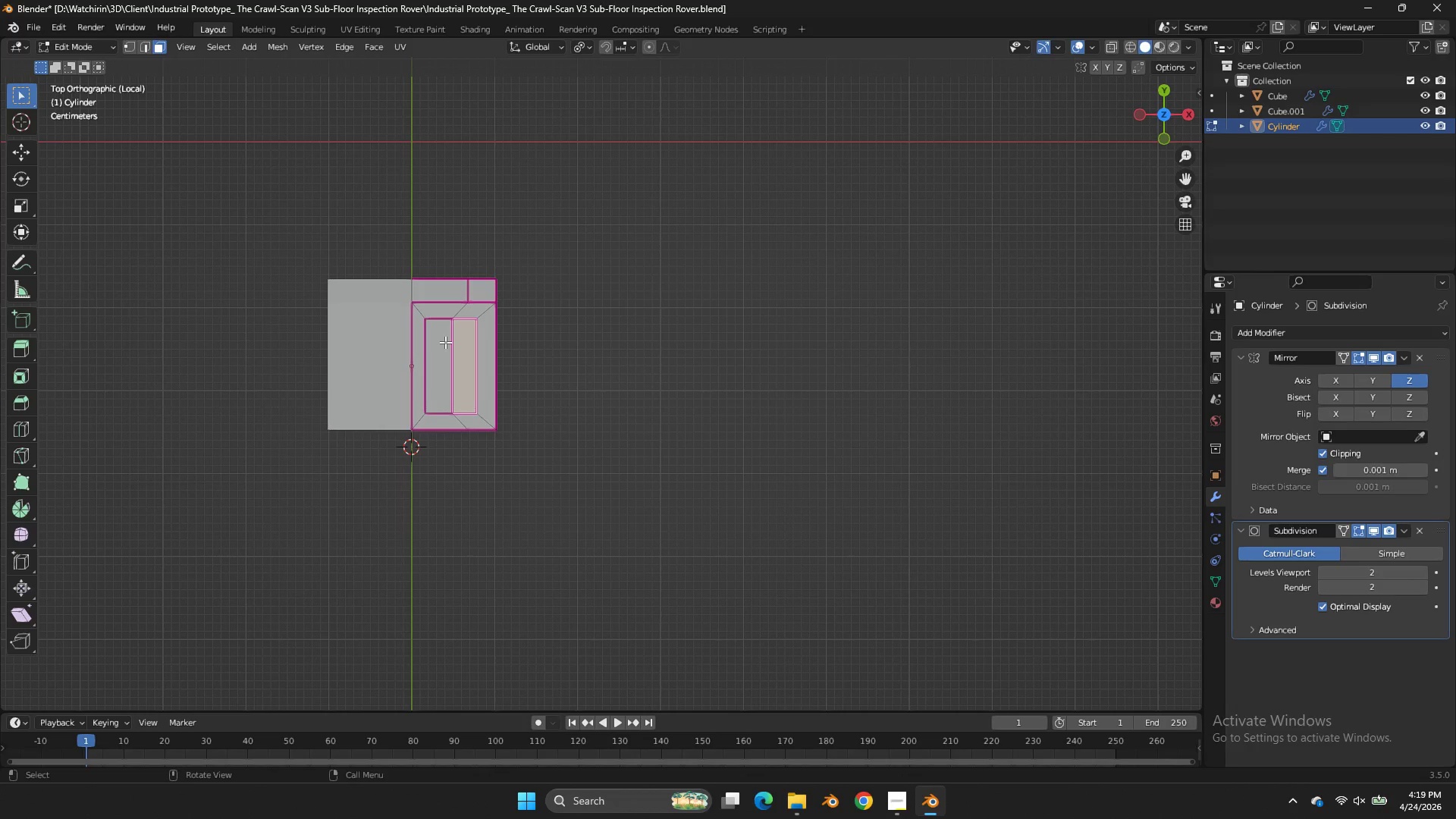 
hold_key(key=ShiftLeft, duration=0.58)
left_click([445, 342])
 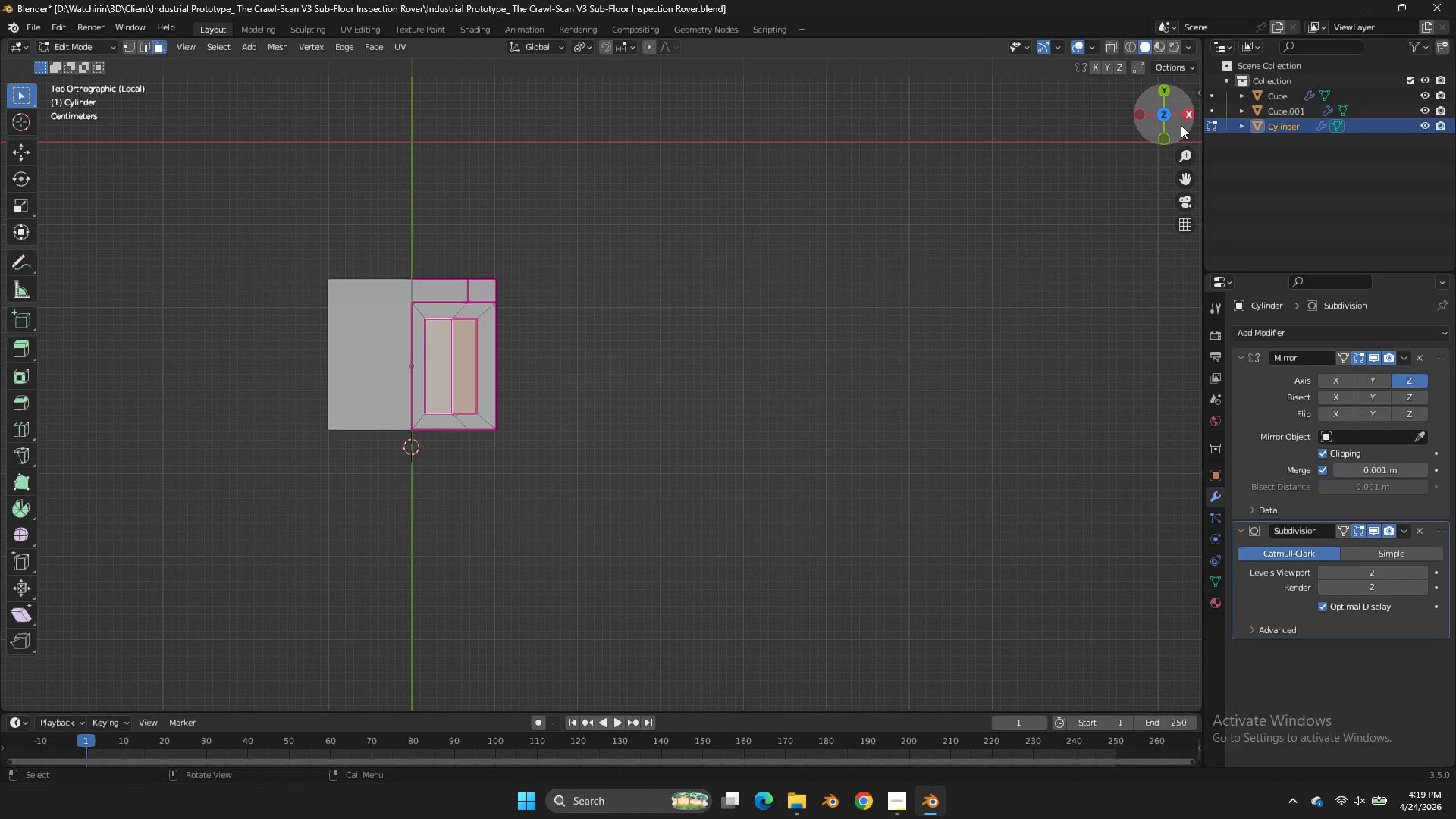 
left_click([1184, 125])
 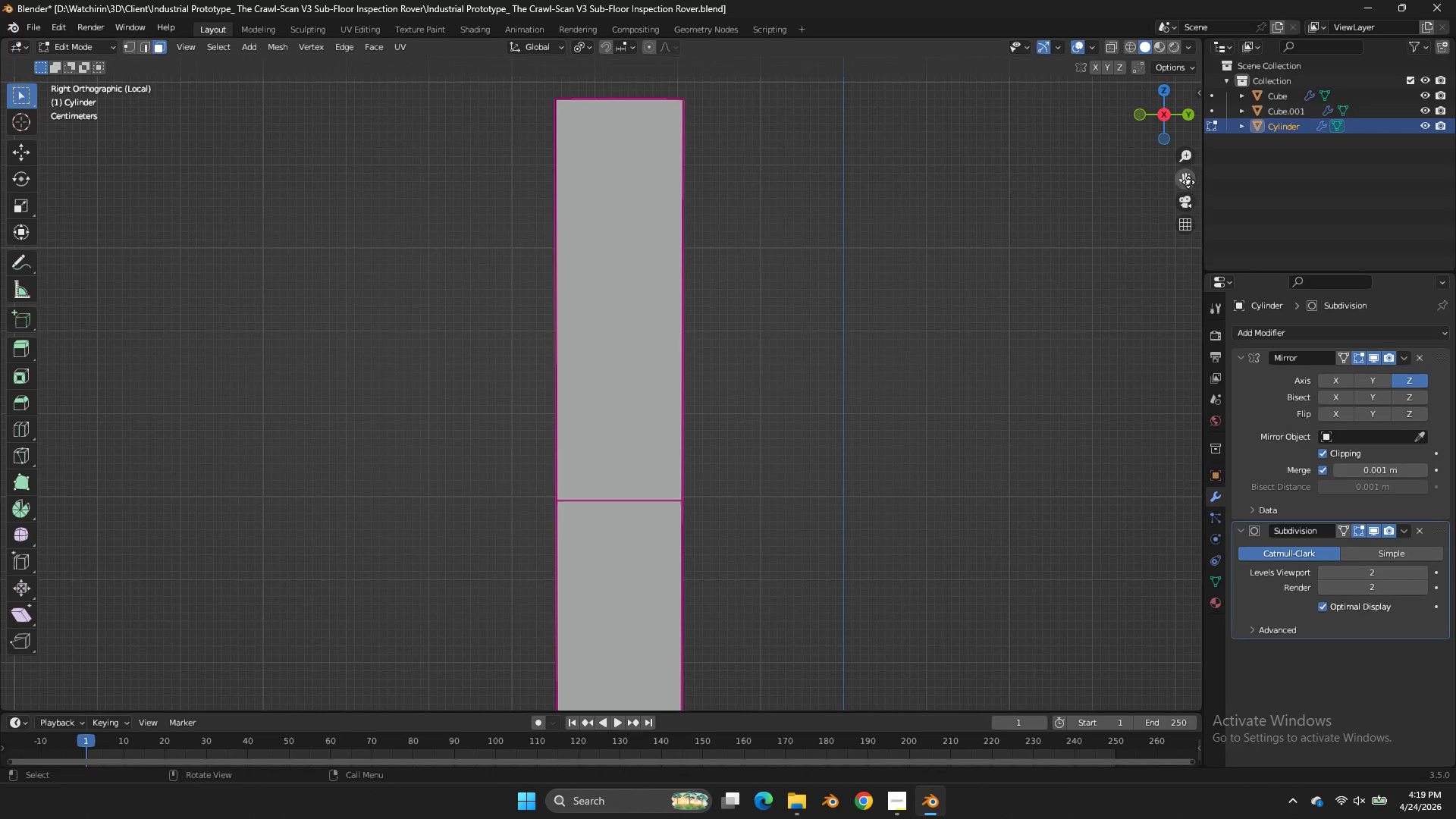 
left_click_drag(start_coordinate=[1188, 183], to_coordinate=[44, 287])
 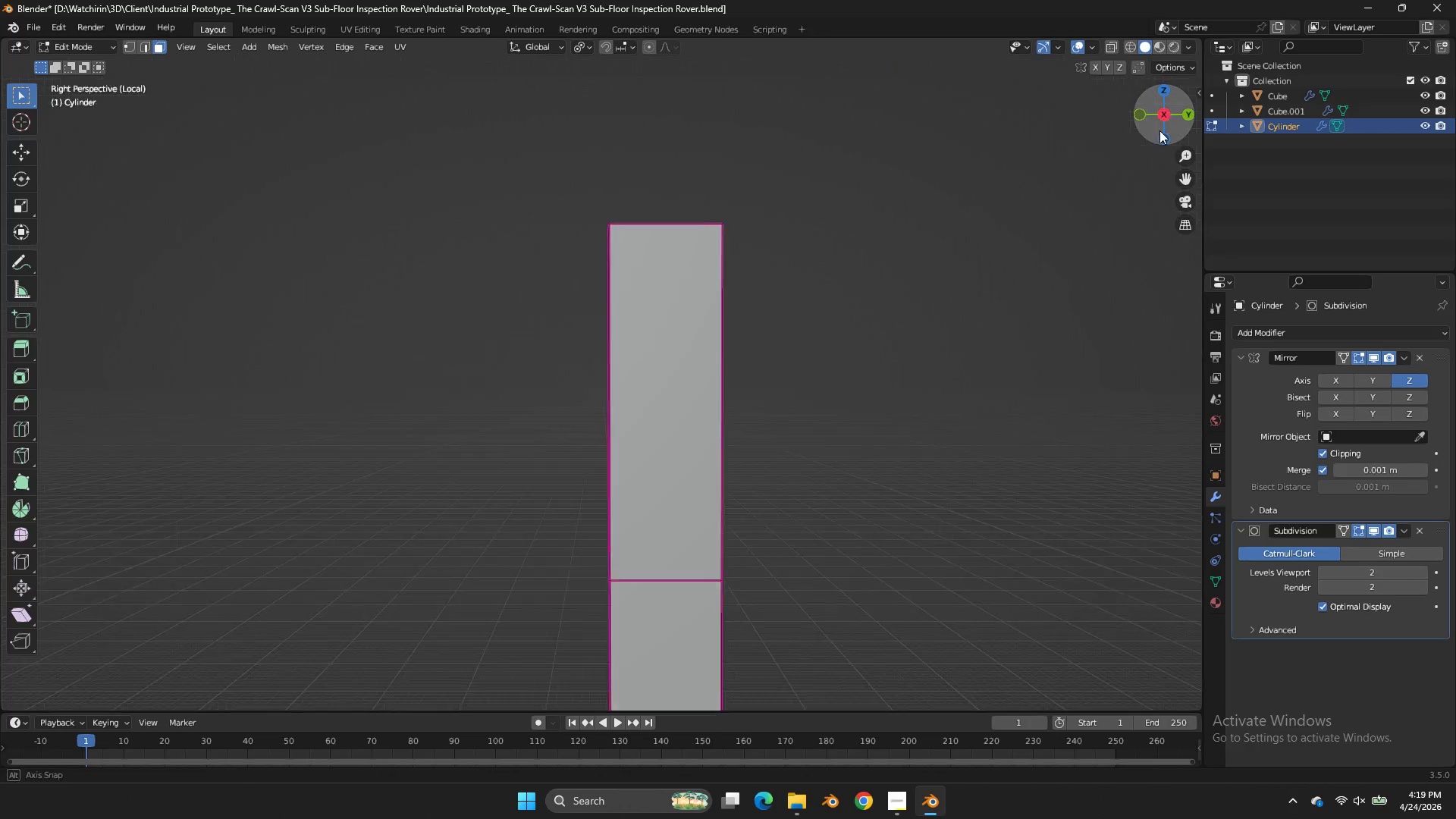 
left_click_drag(start_coordinate=[1167, 115], to_coordinate=[1141, 185])
 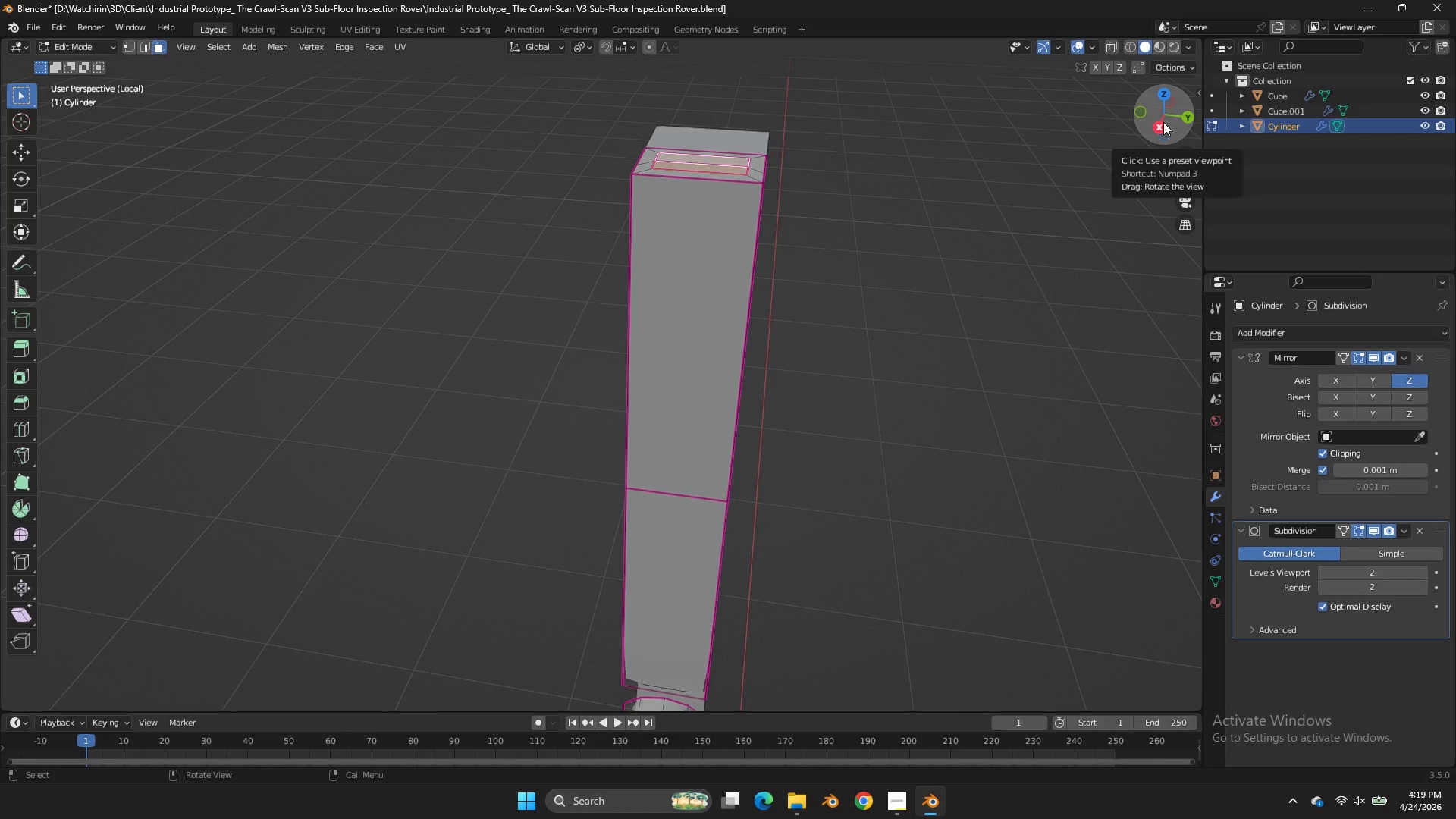 
wait(5.64)
 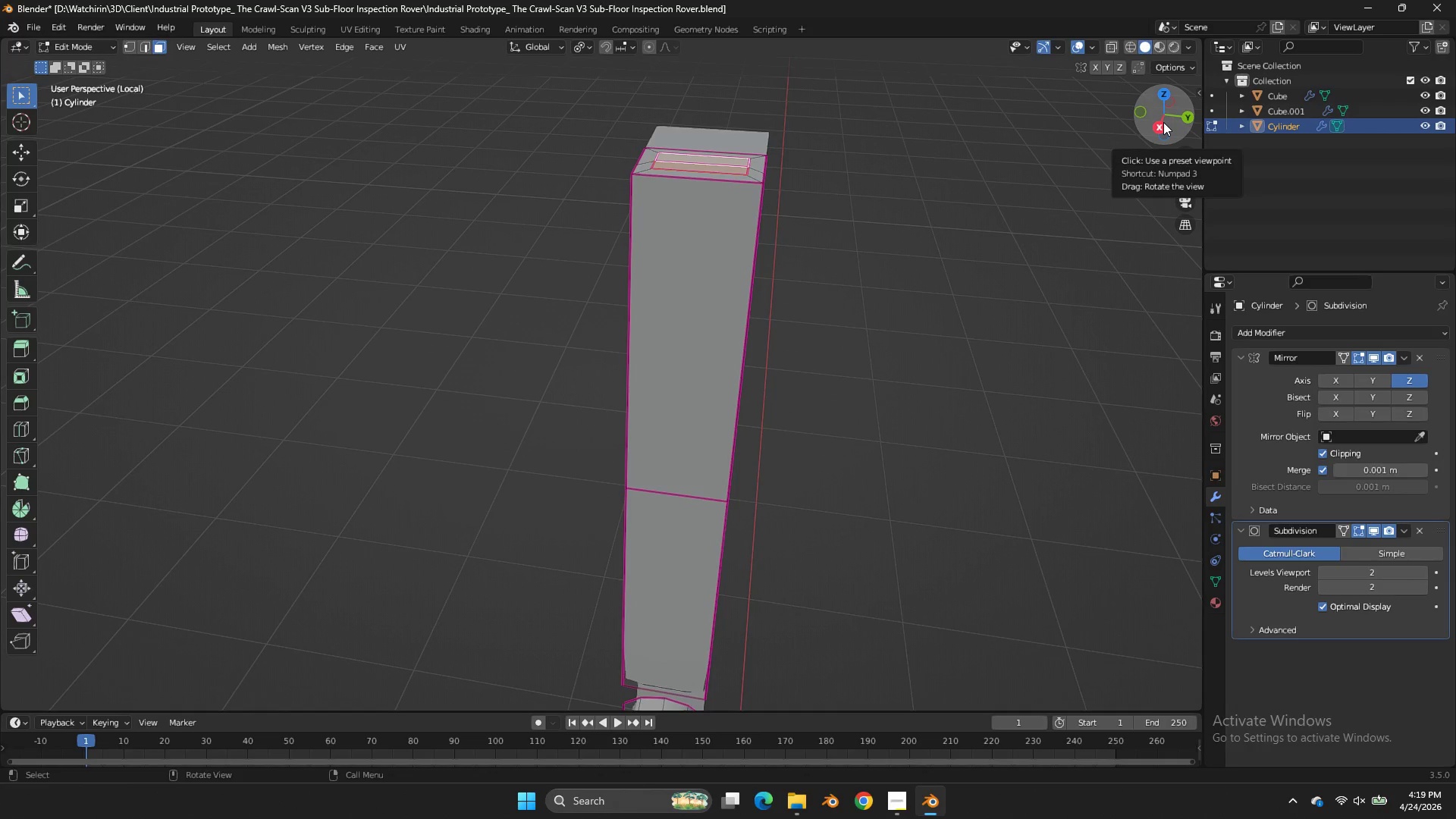 
scroll: coordinate [994, 109], scroll_direction: down, amount: 2.0
 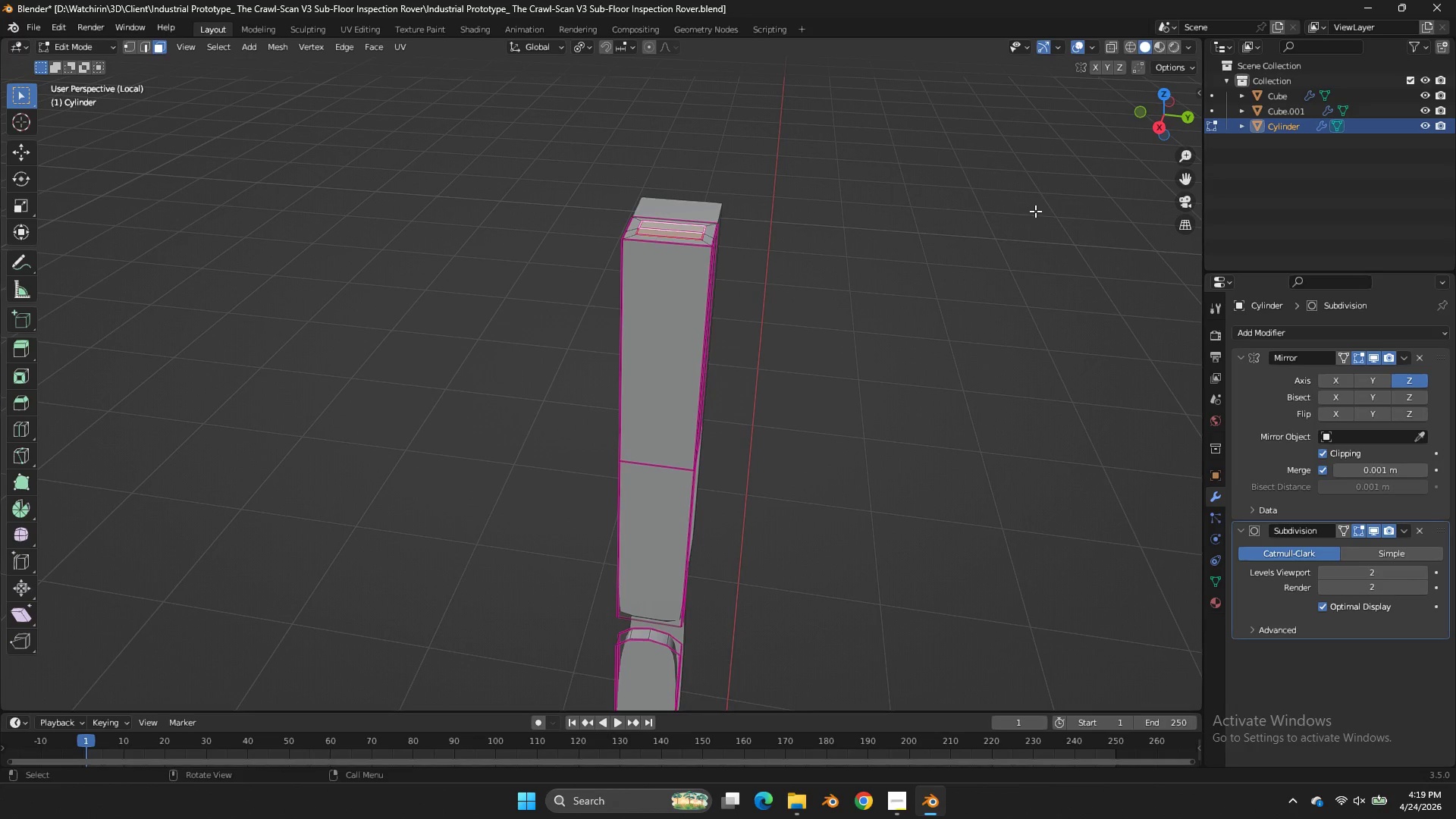 
type(sy)
 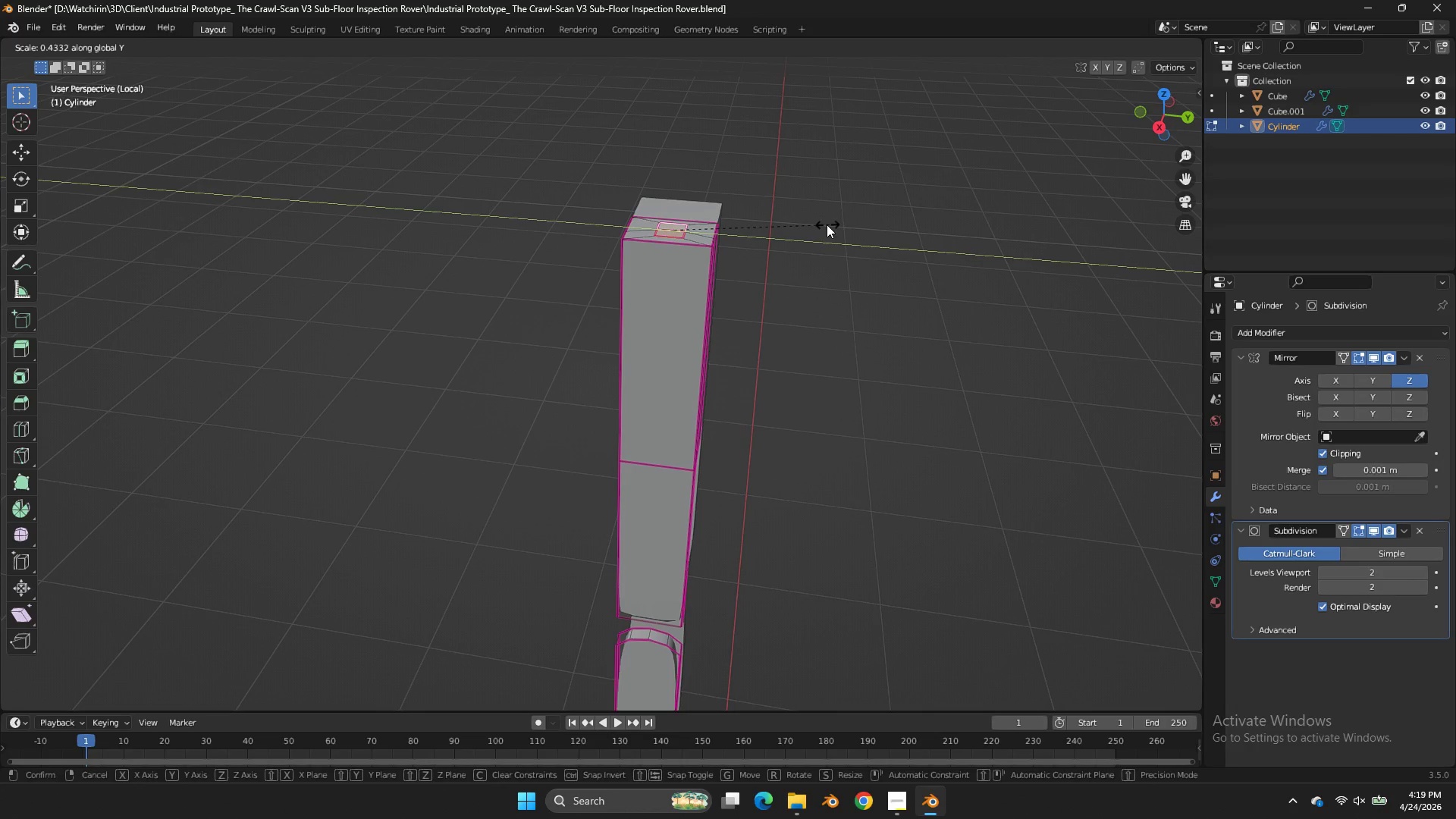 
left_click([803, 226])
 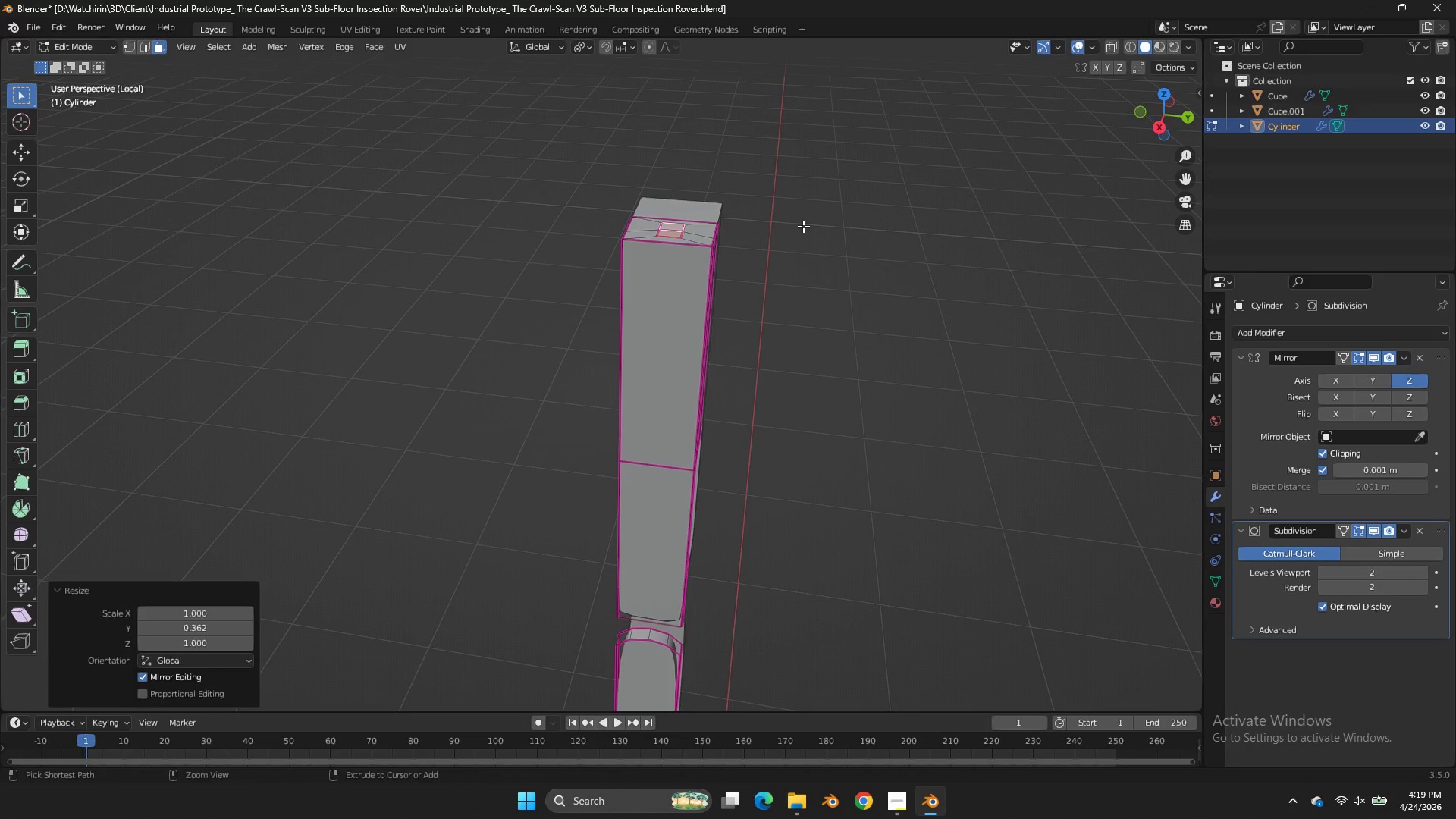 
key(Control+ControlLeft)
 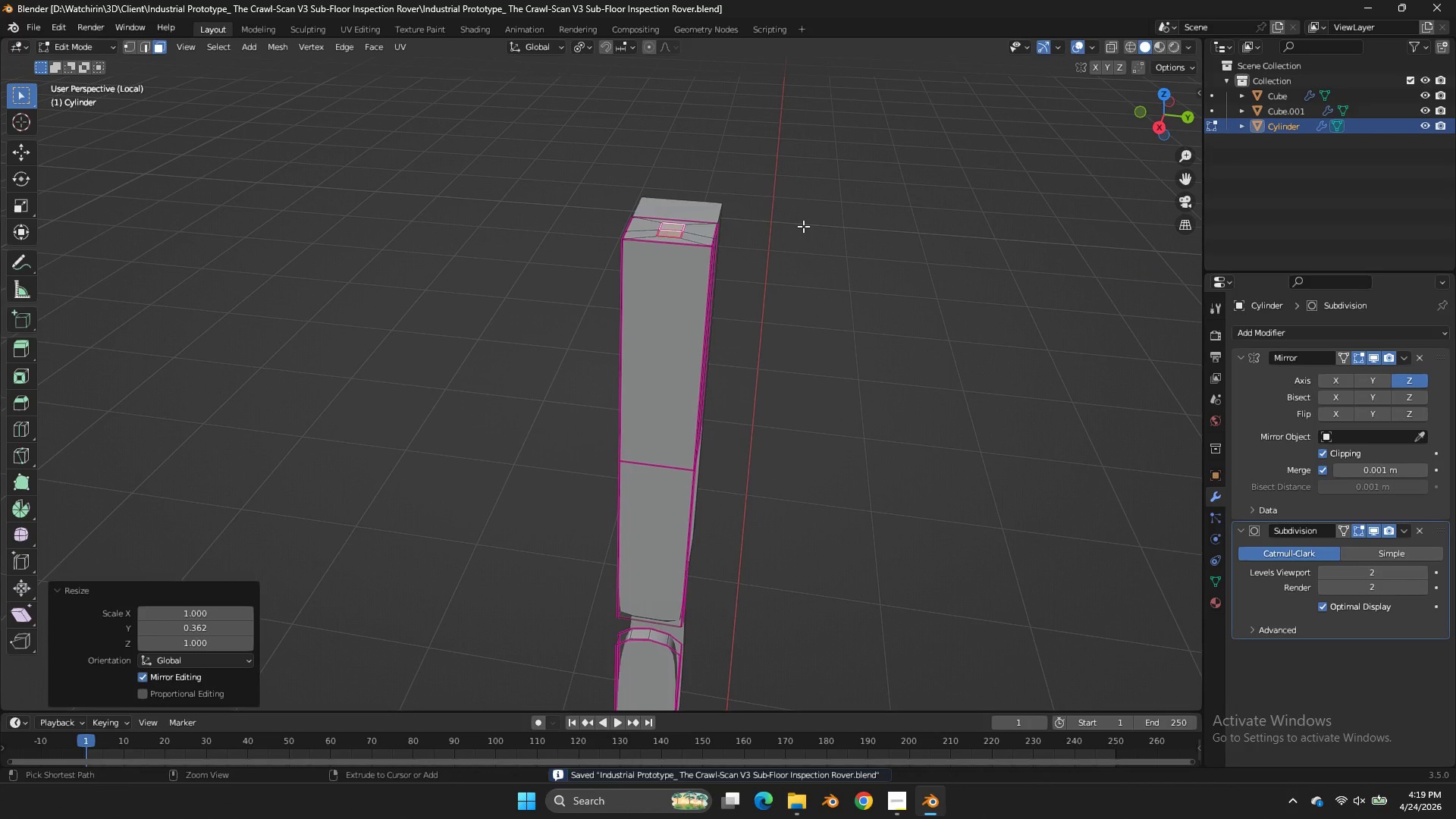 
key(Control+S)
 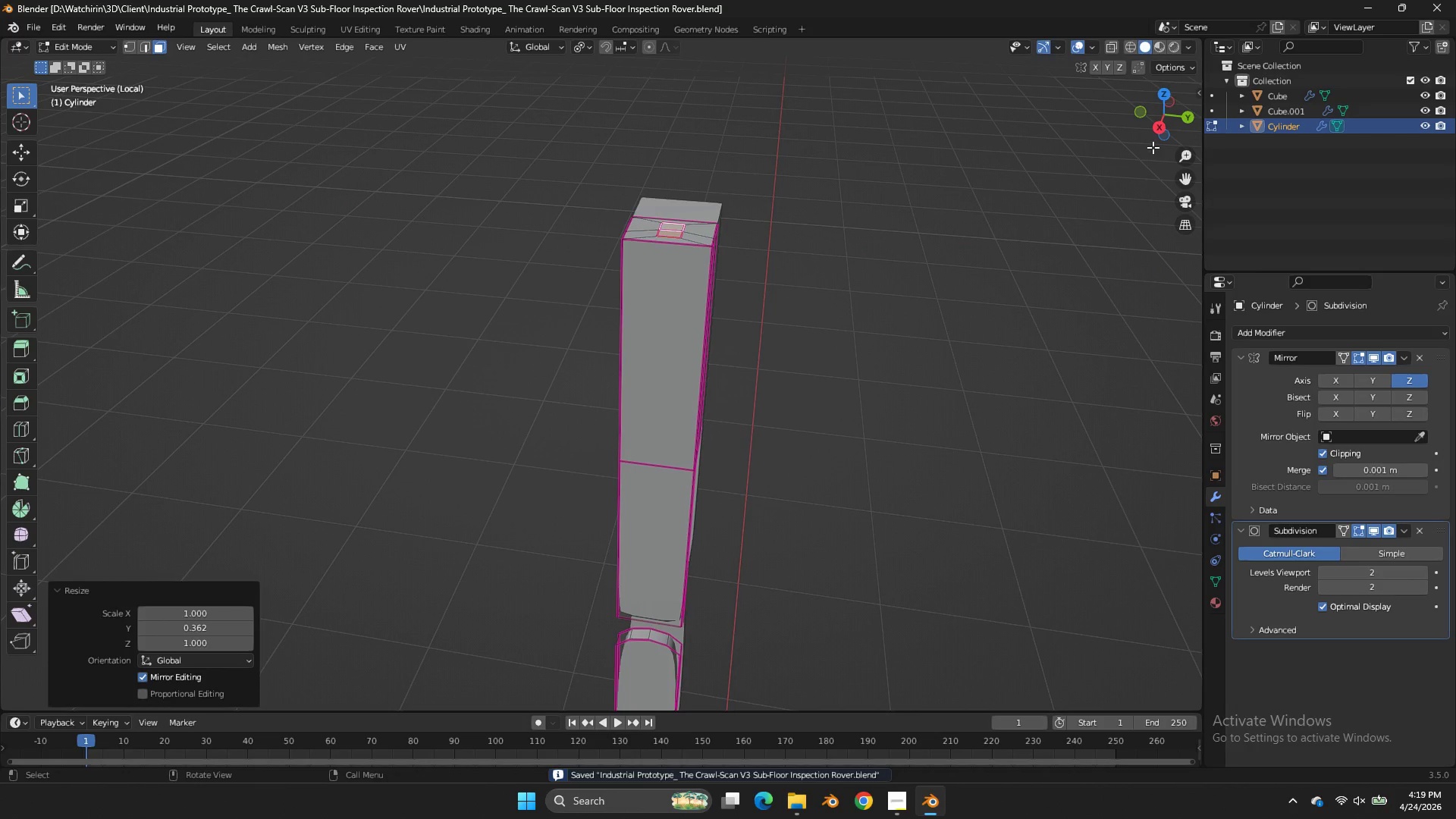 
left_click([1158, 130])
 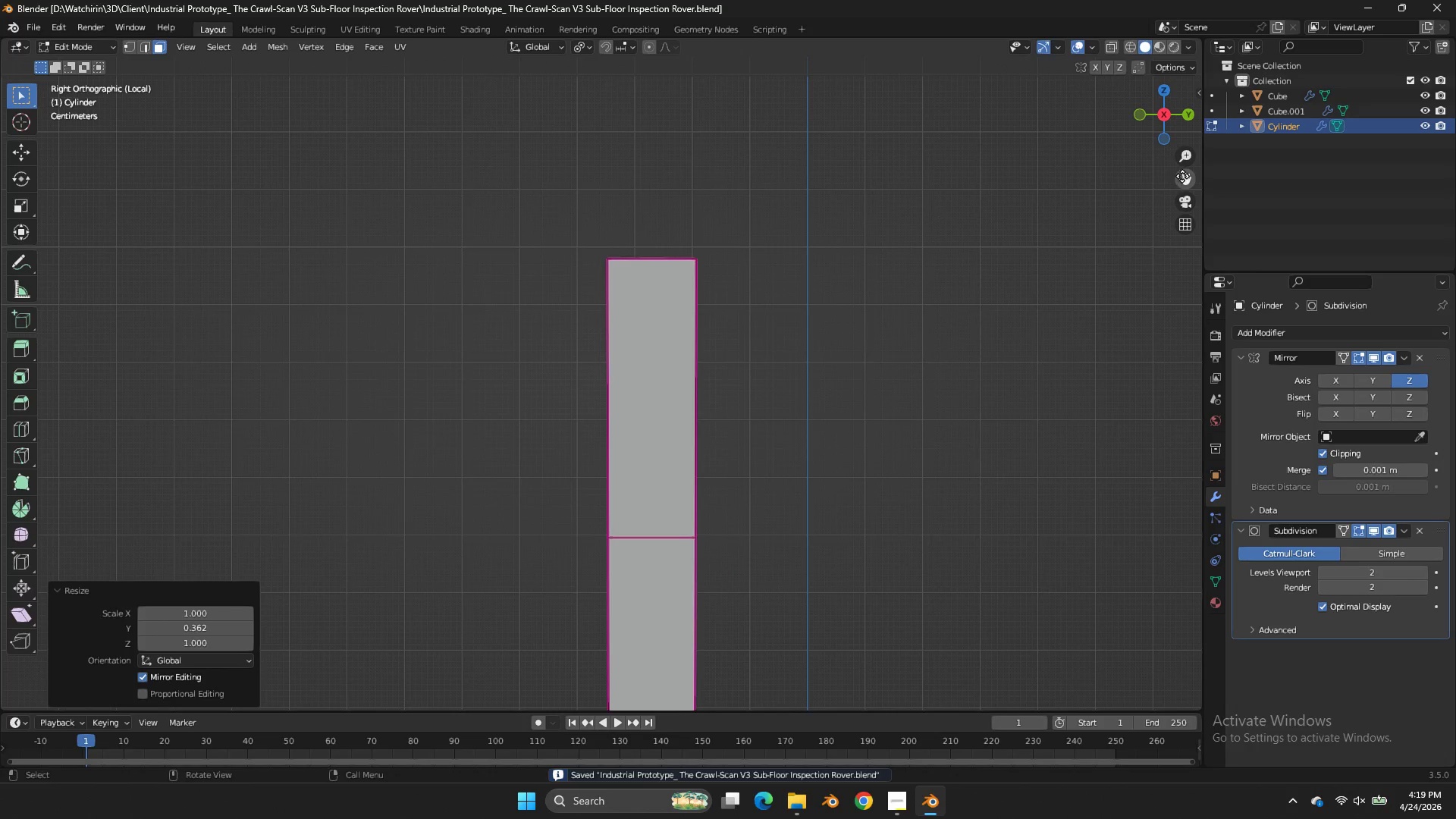 
left_click_drag(start_coordinate=[1184, 177], to_coordinate=[0, 264])
 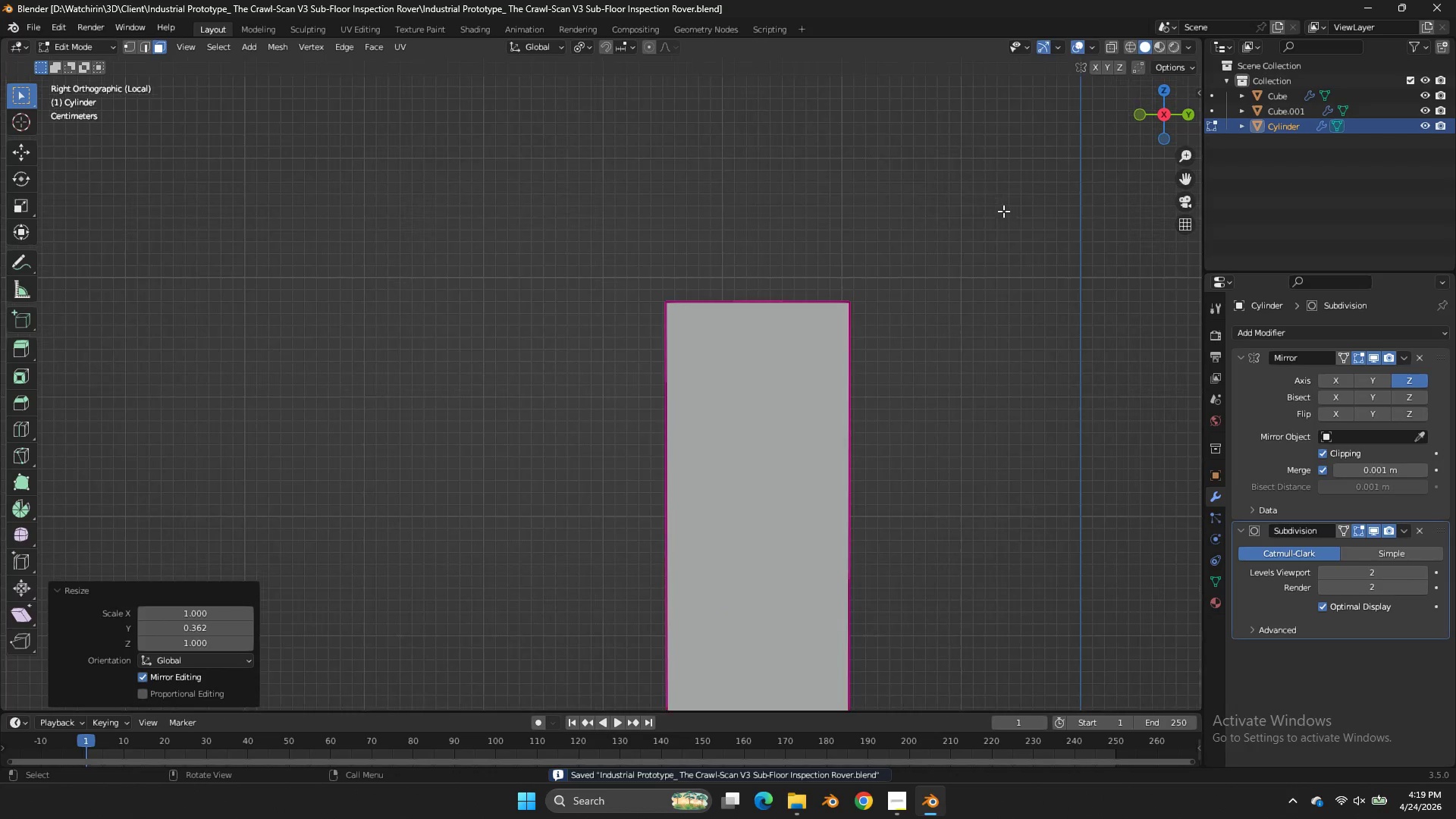 
key(Z)
 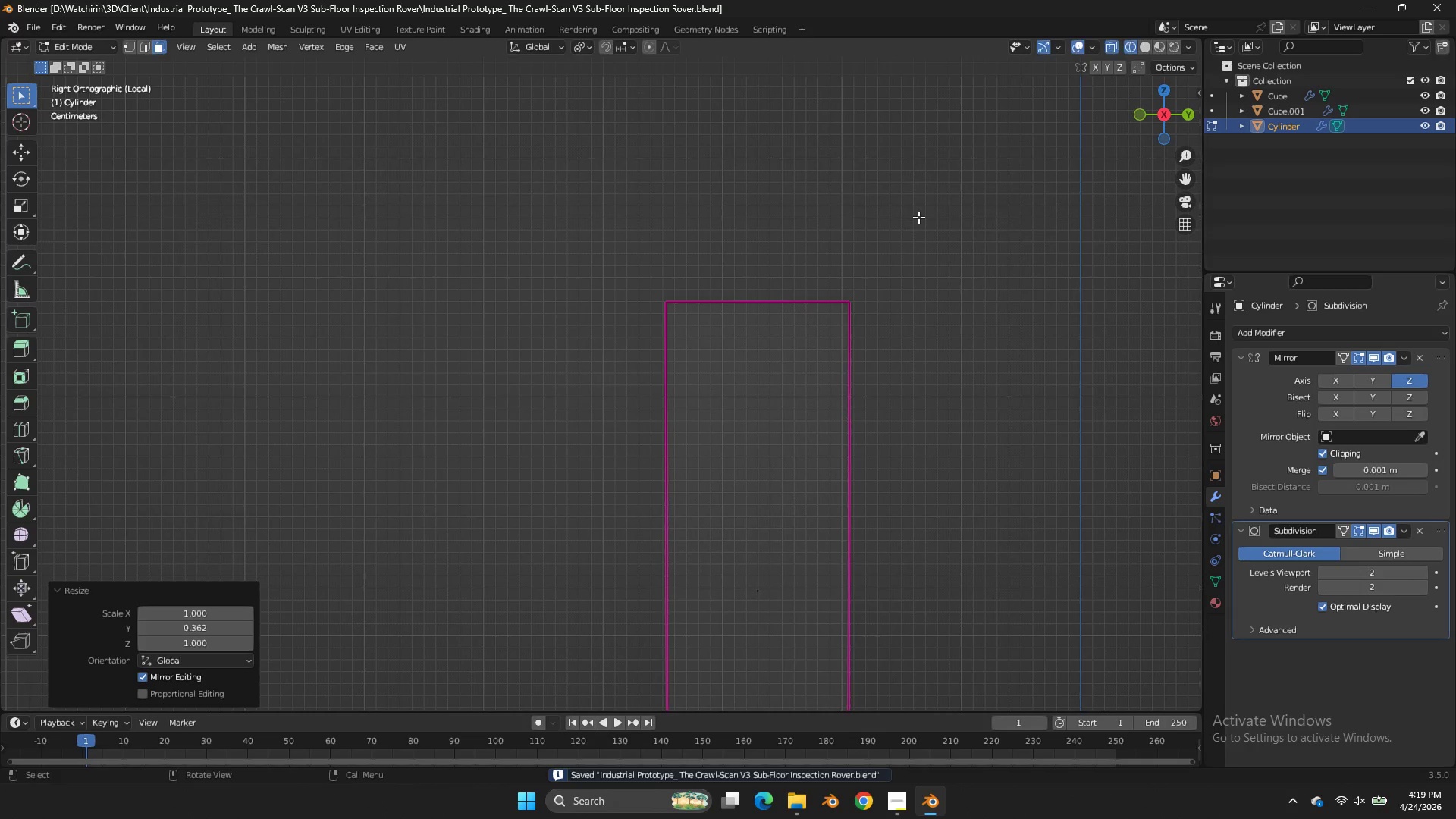 
scroll: coordinate [1003, 211], scroll_direction: up, amount: 4.0
 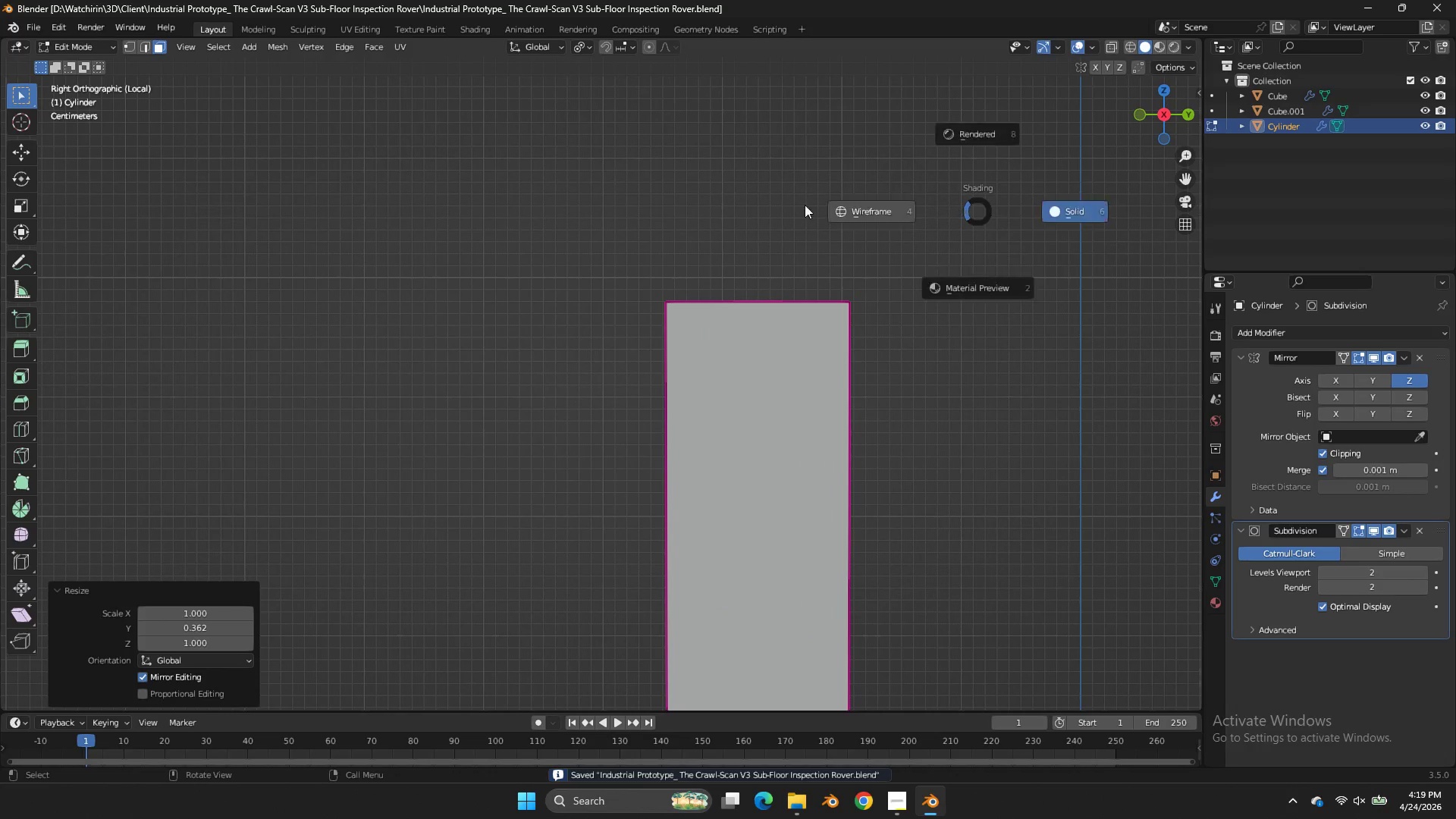 
key(E)
 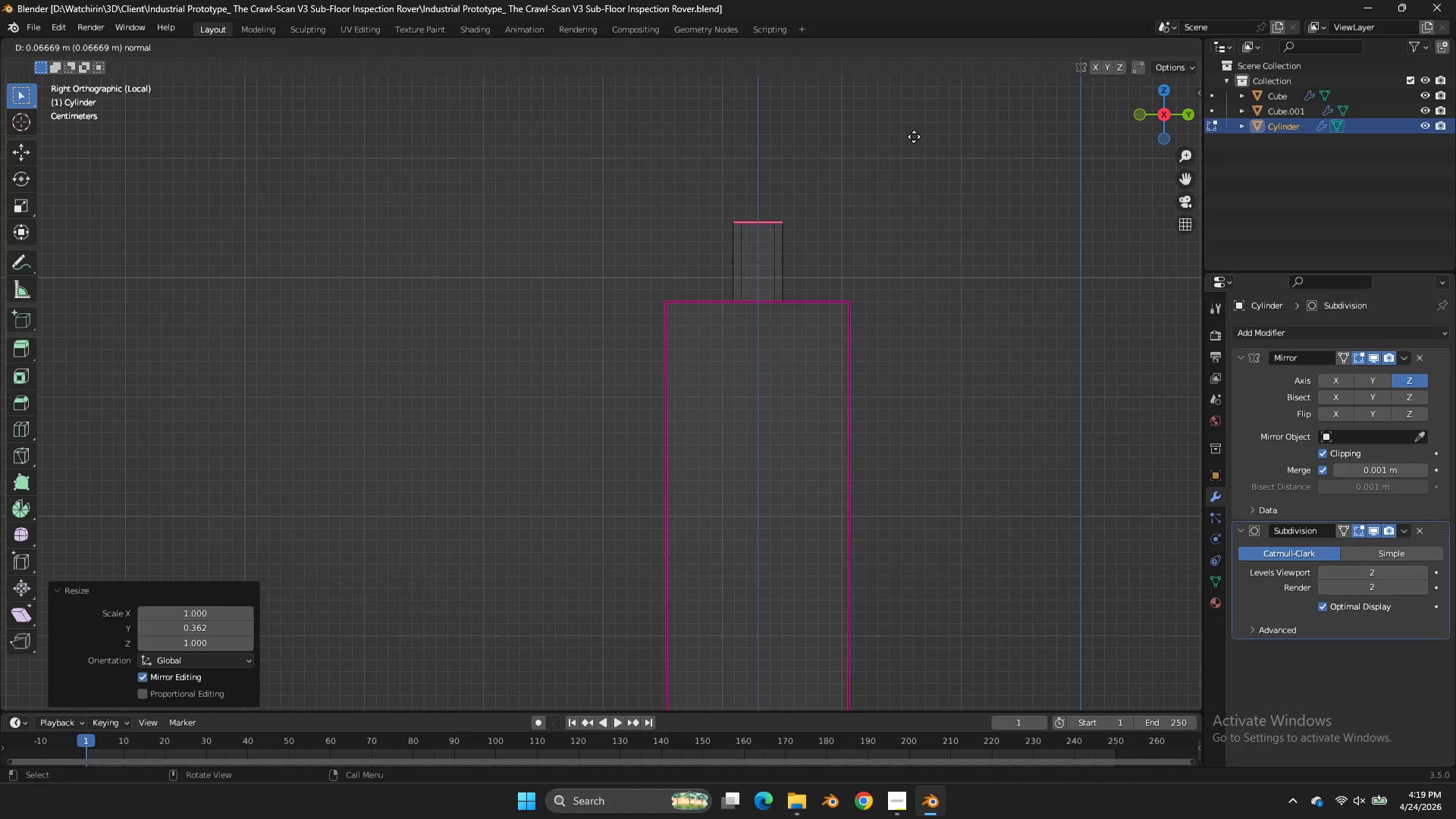 
left_click([915, 137])
 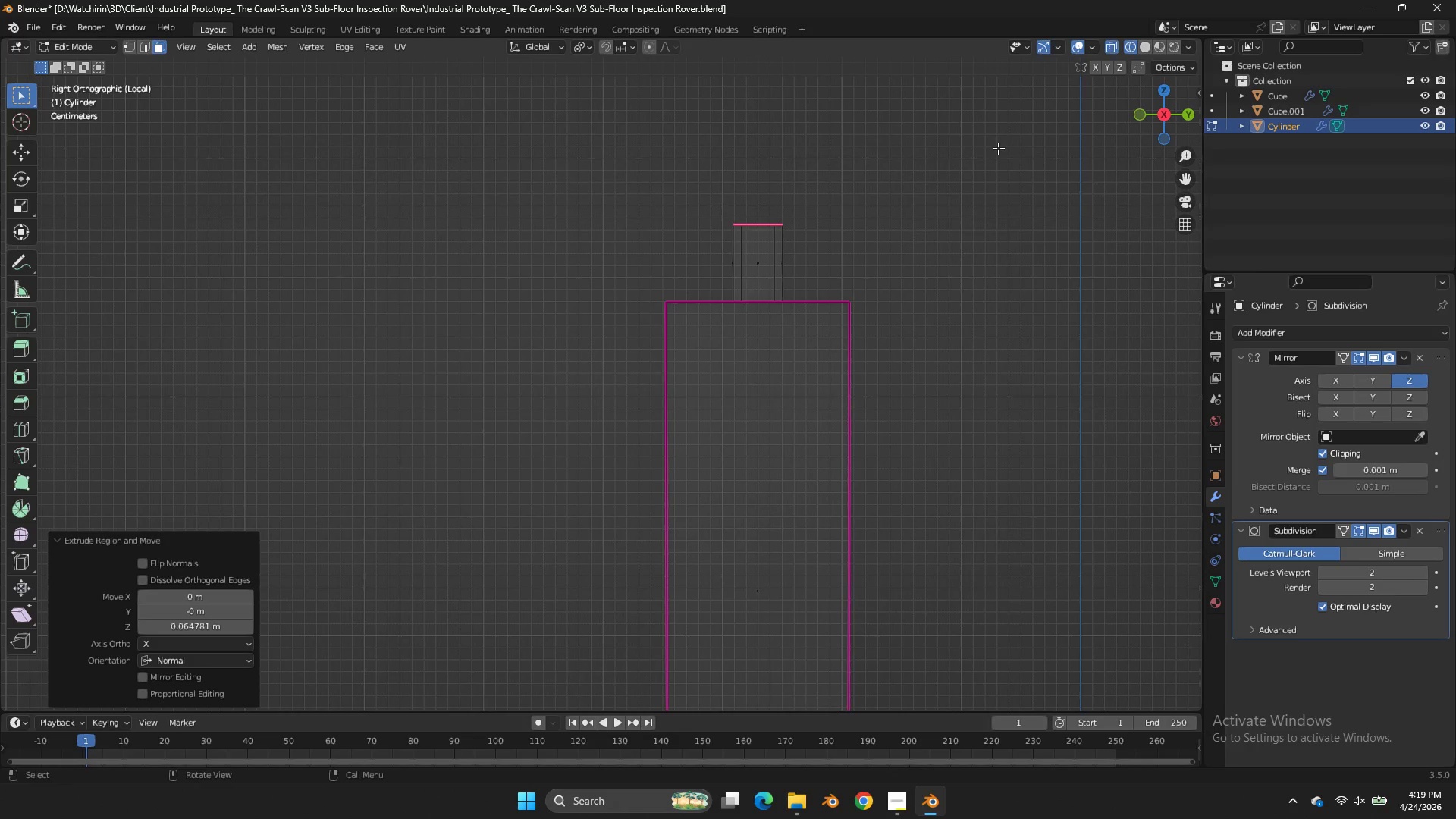 
key(Shift+E)
 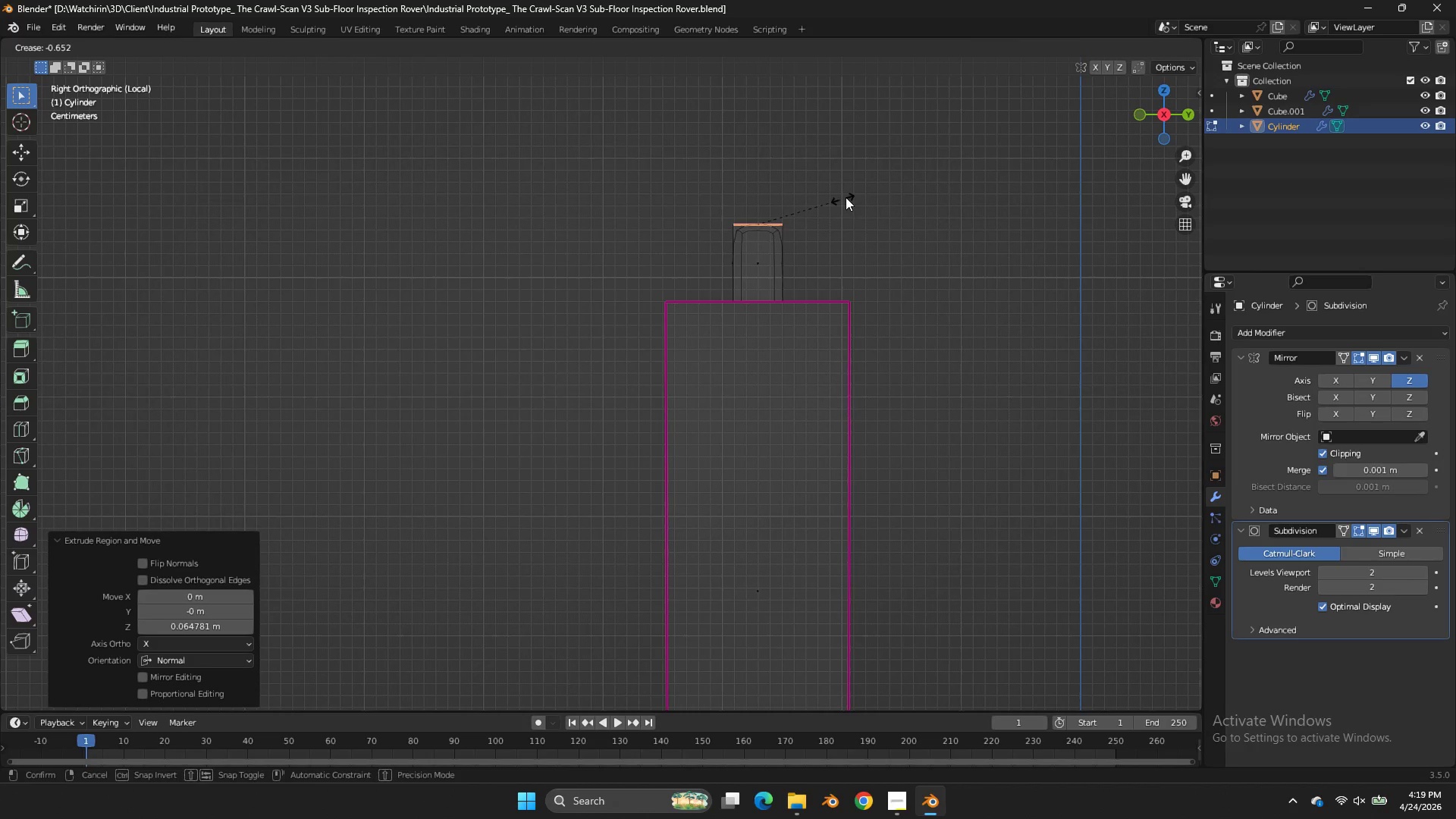 
left_click([849, 197])
 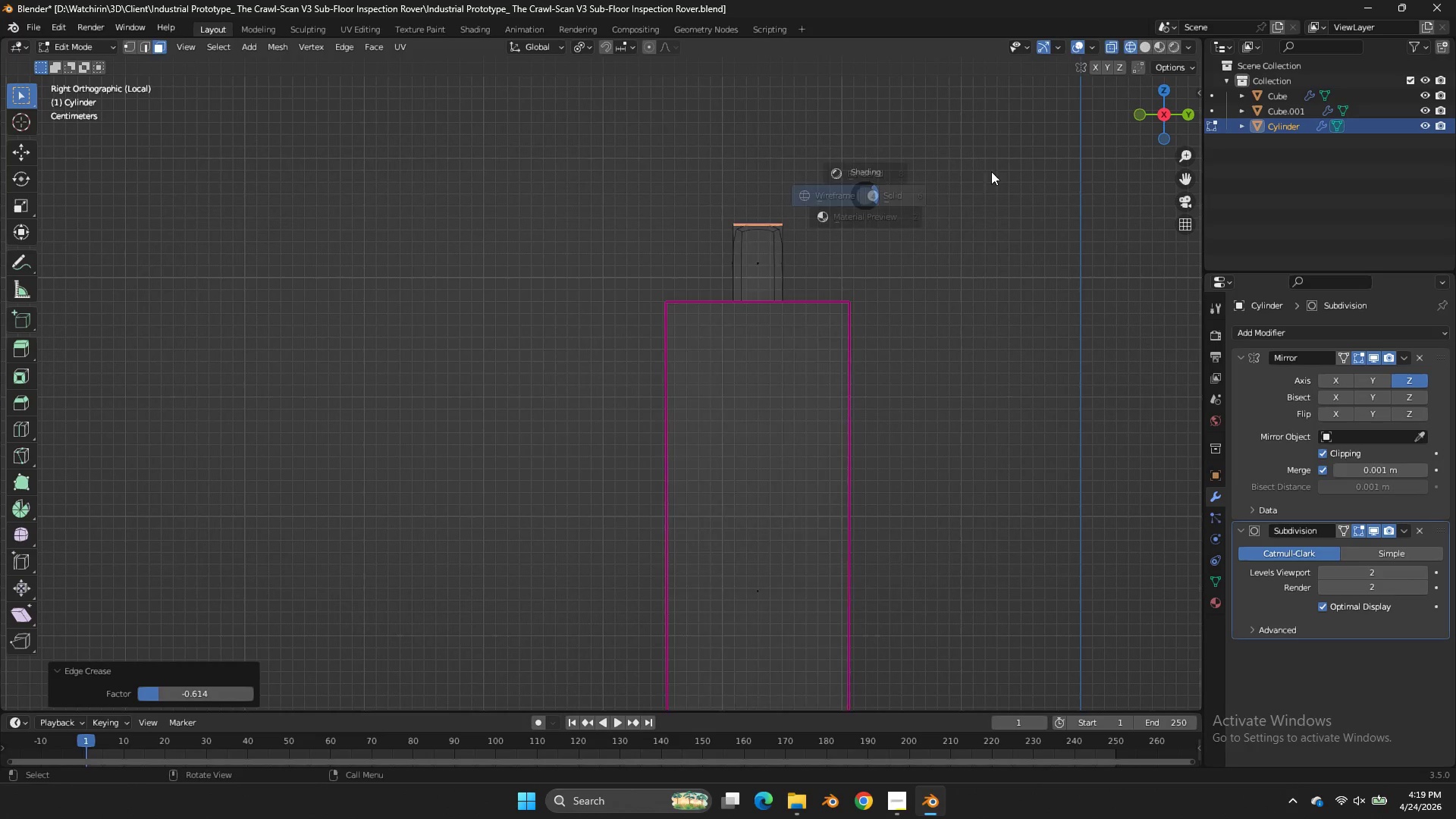 
key(Z)
 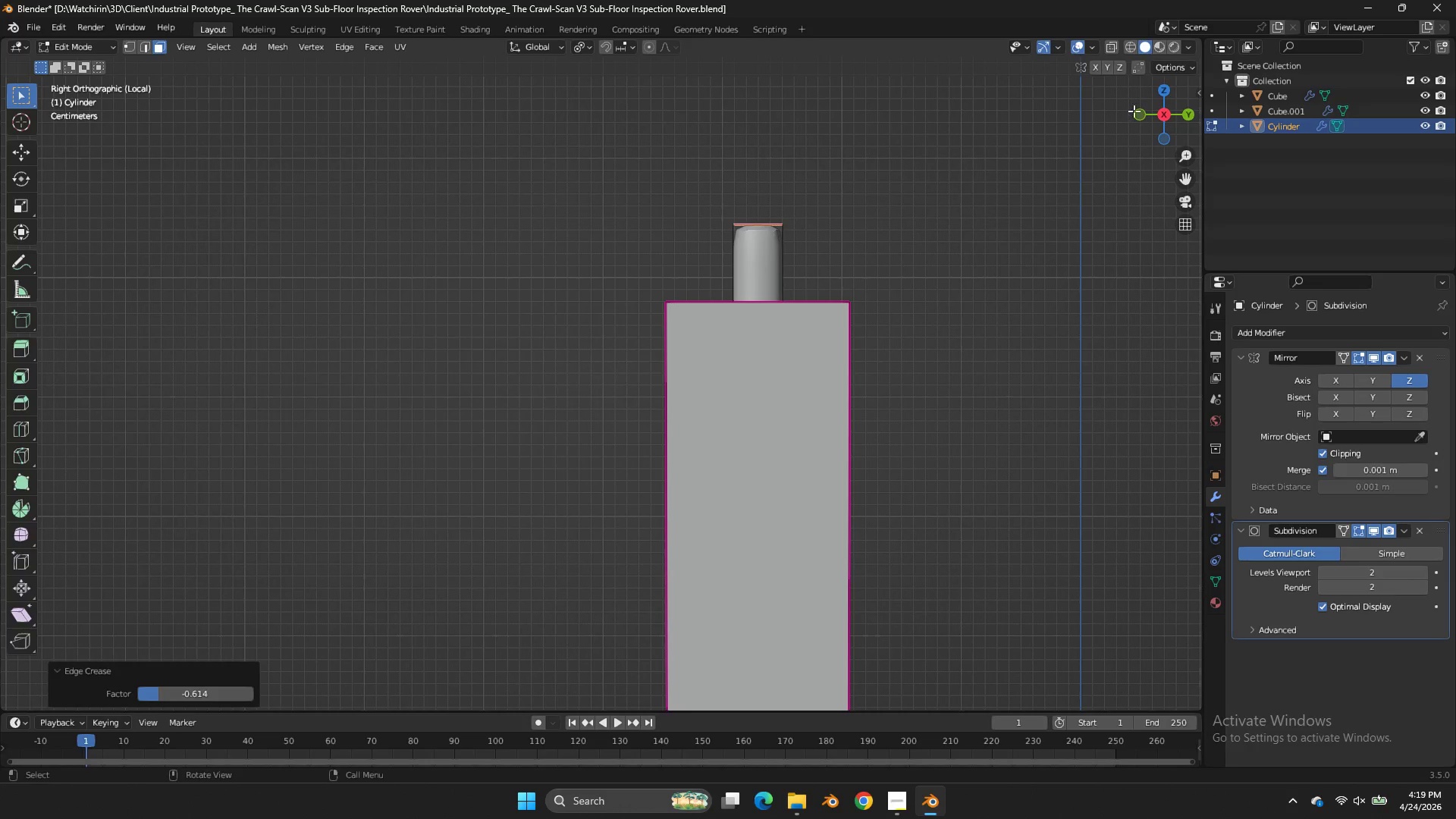 
key(Tab)
 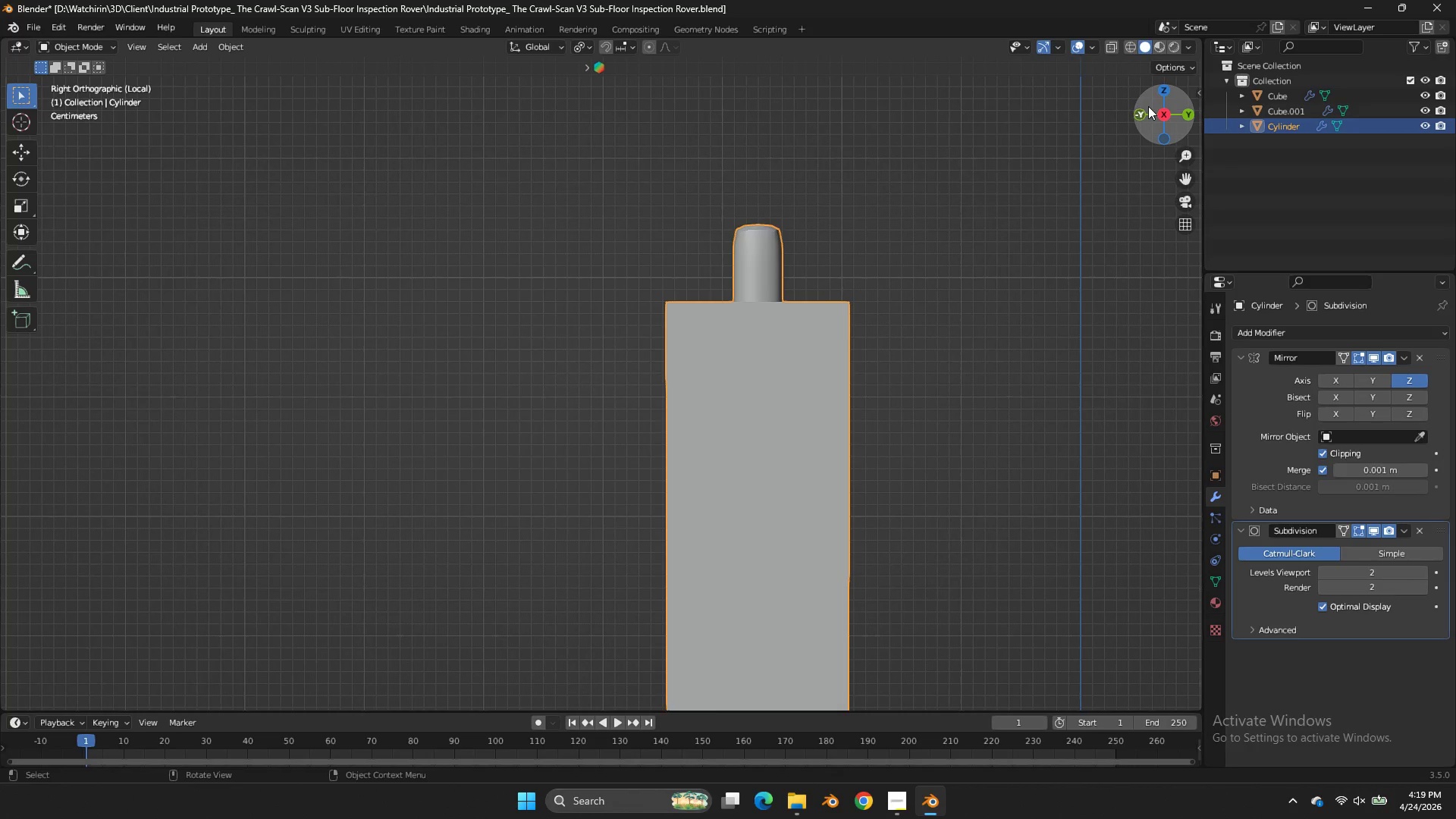 
left_click_drag(start_coordinate=[1148, 106], to_coordinate=[925, 162])
 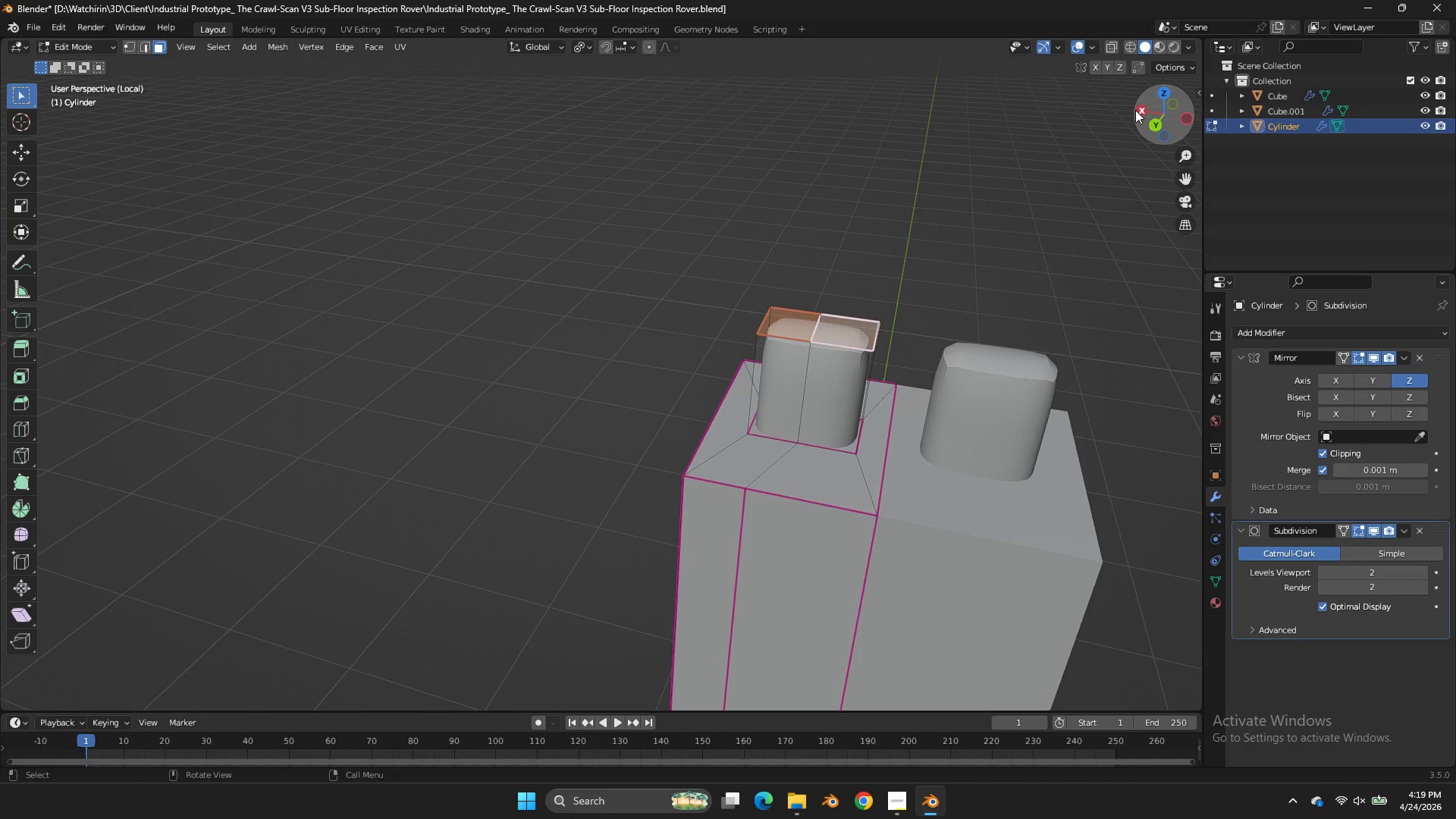 
key(Tab)
 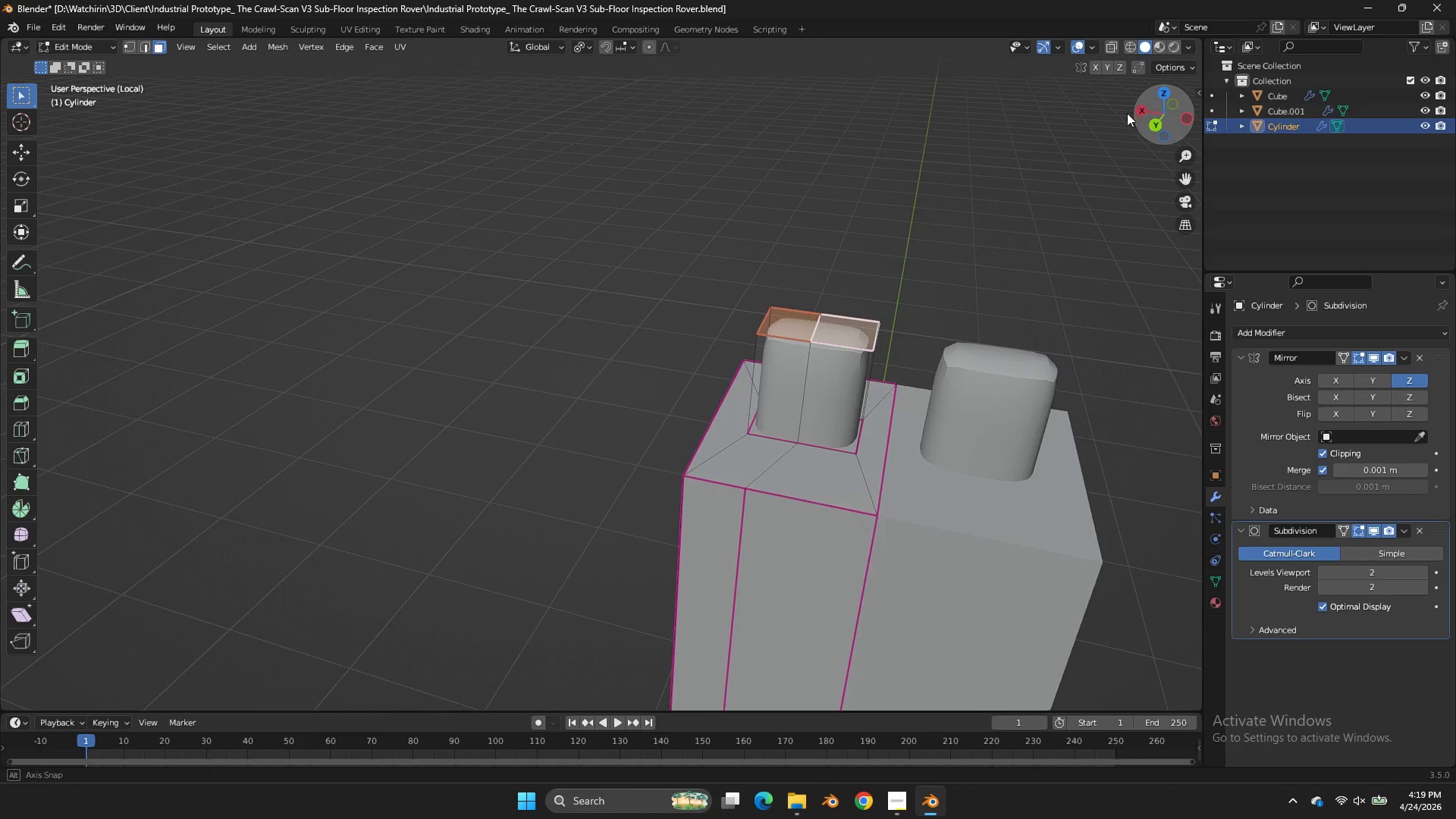 
left_click_drag(start_coordinate=[1134, 110], to_coordinate=[1112, 118])
 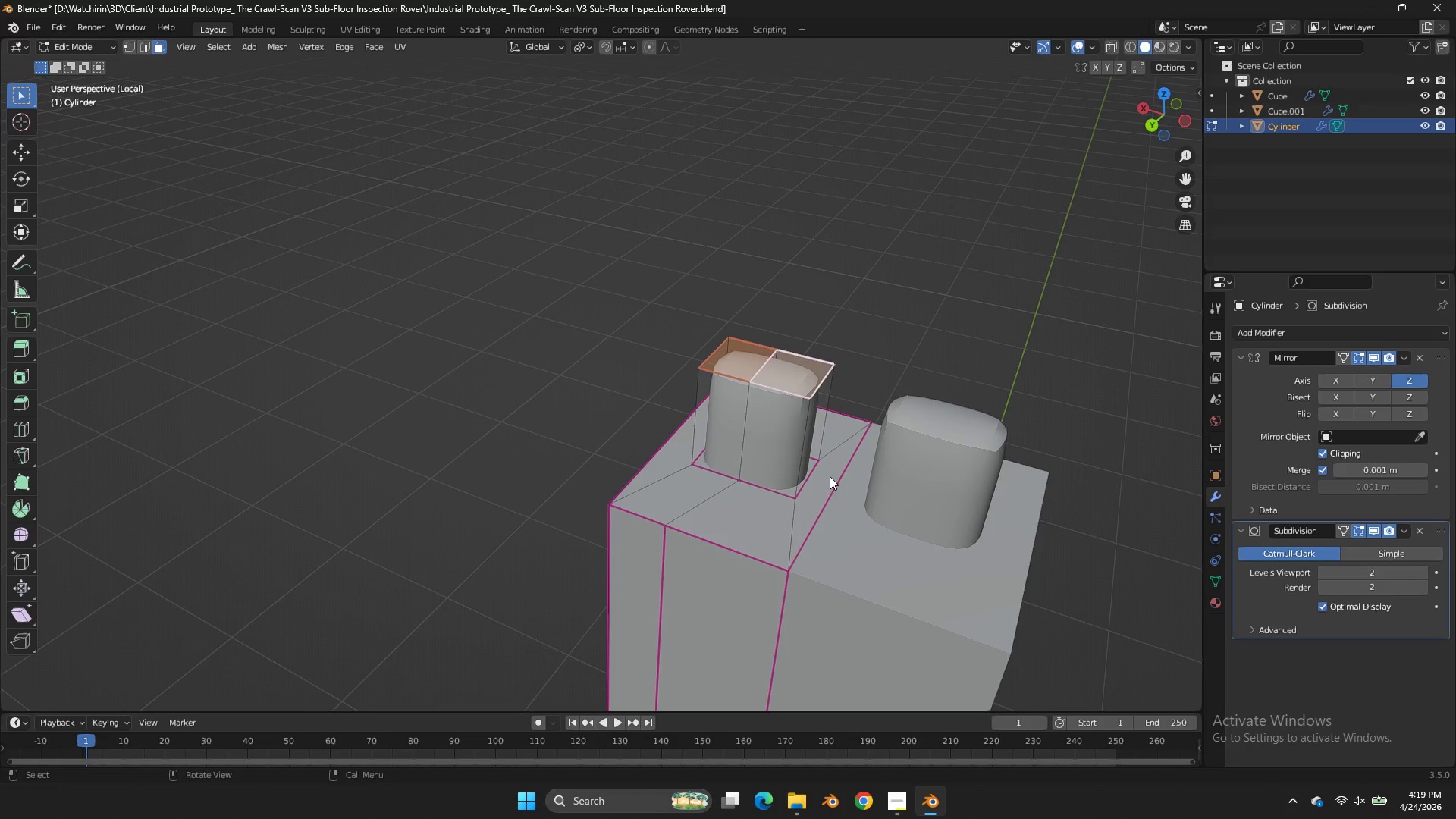 
left_click([817, 483])
 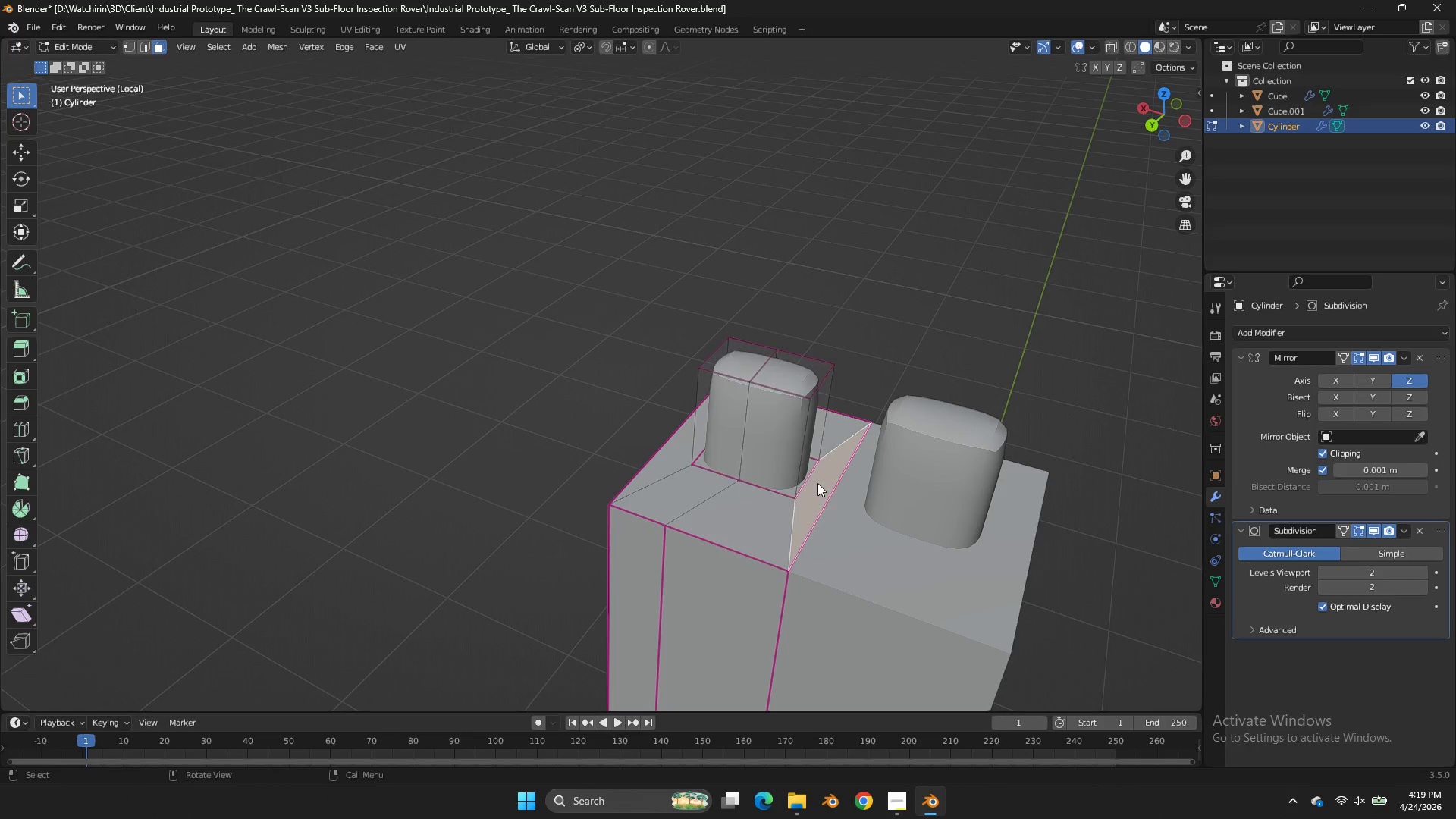 
key(X)
 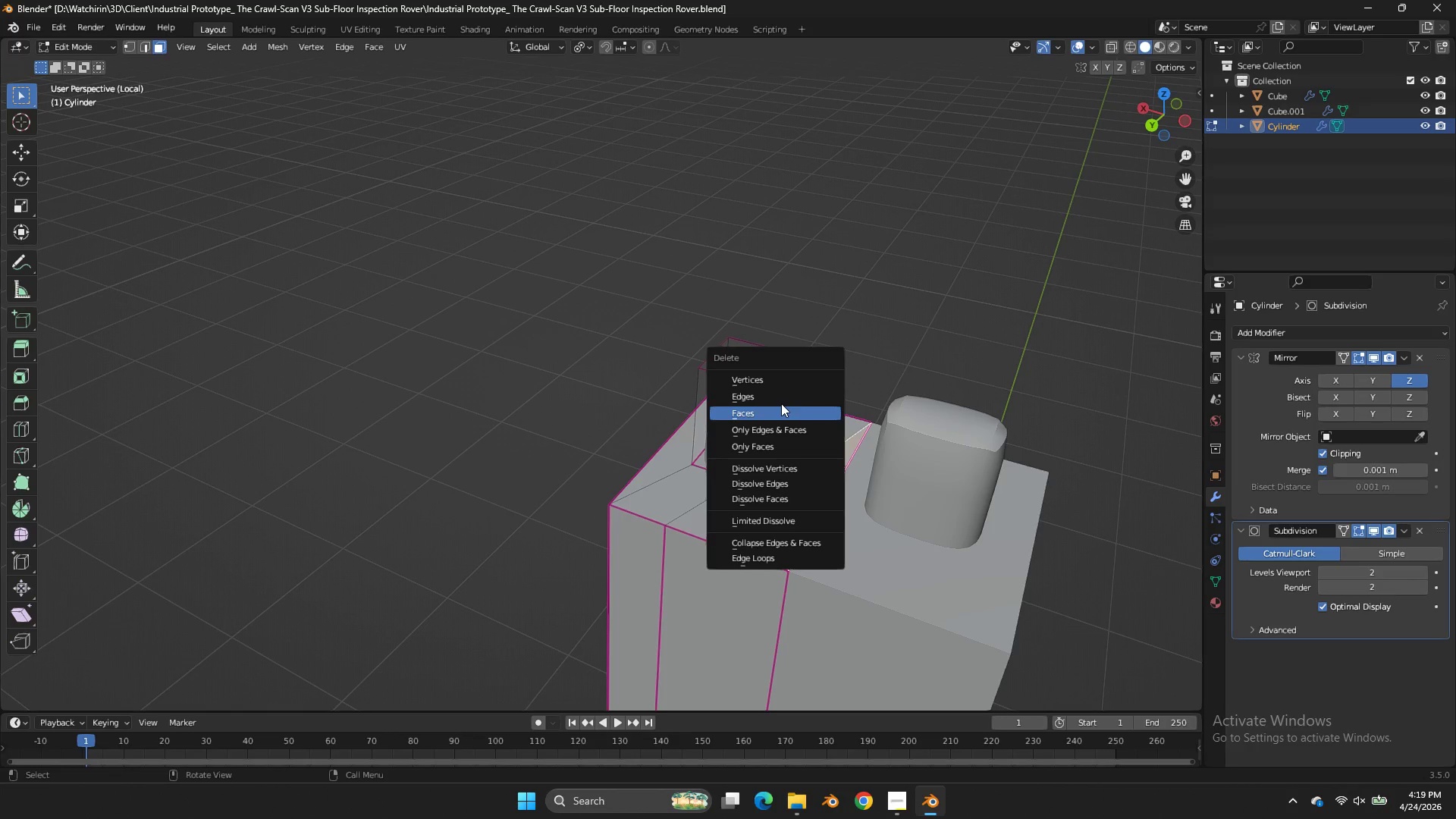 
left_click([780, 403])
 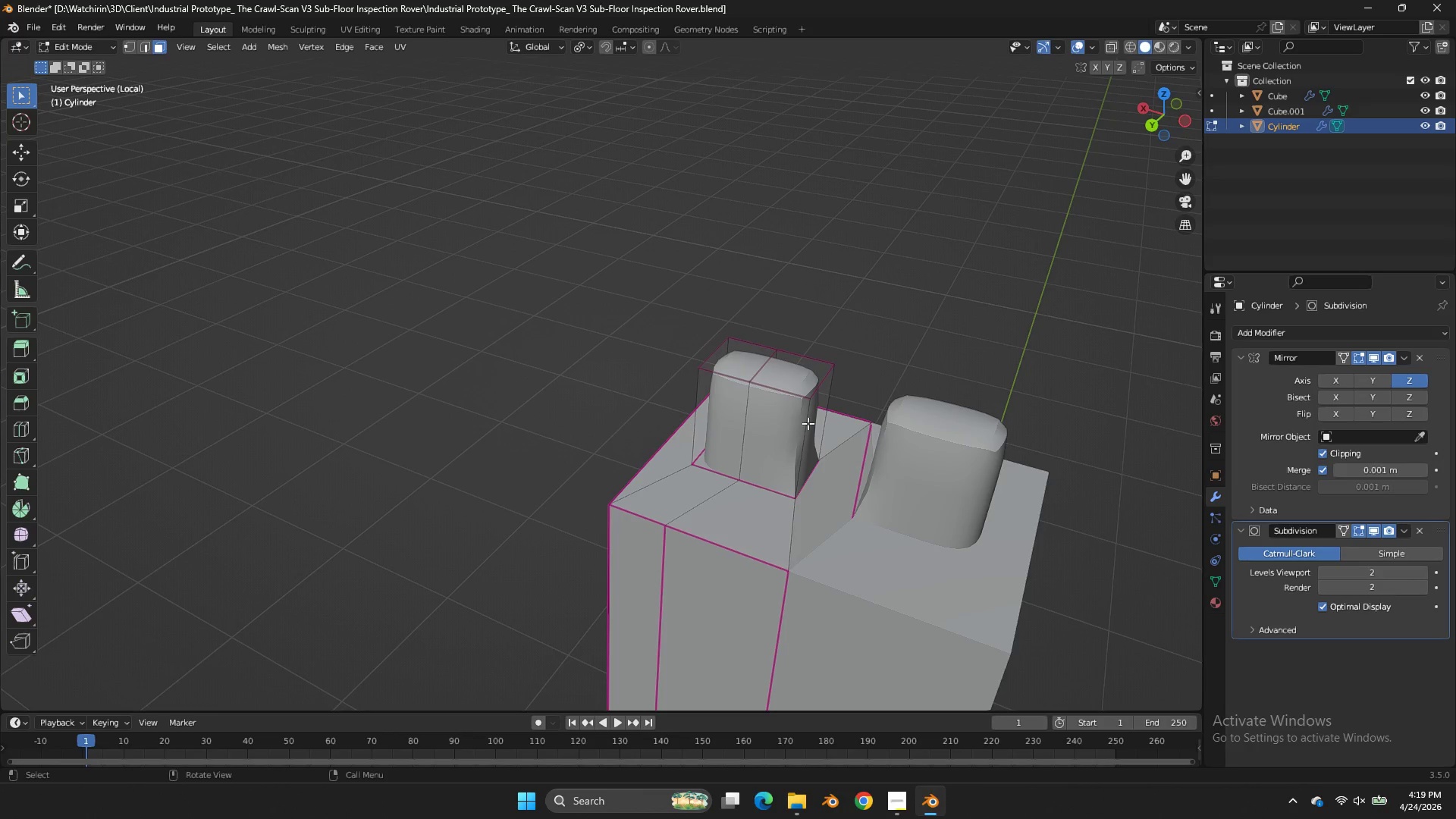 
left_click([808, 423])
 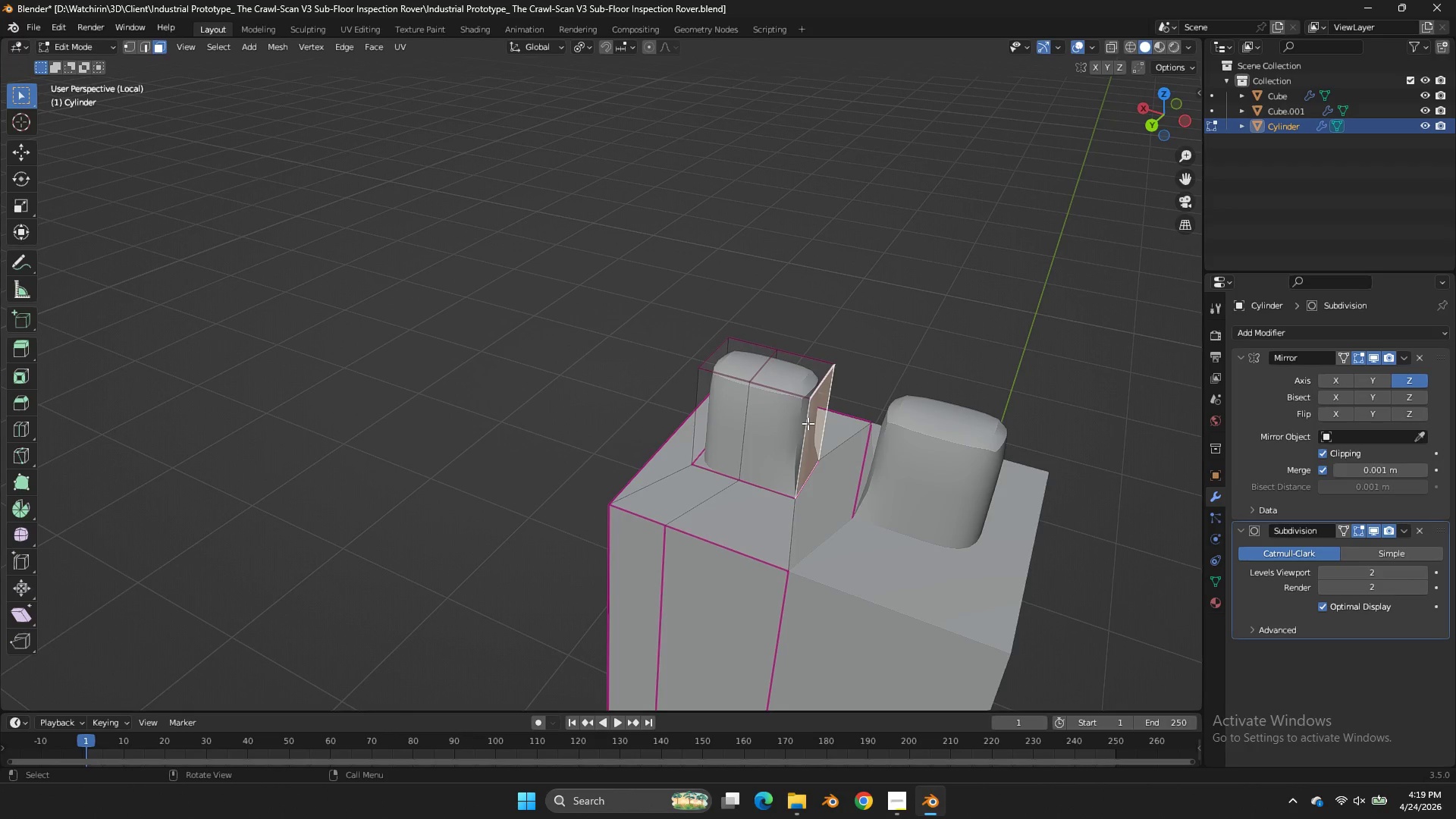 
key(X)
 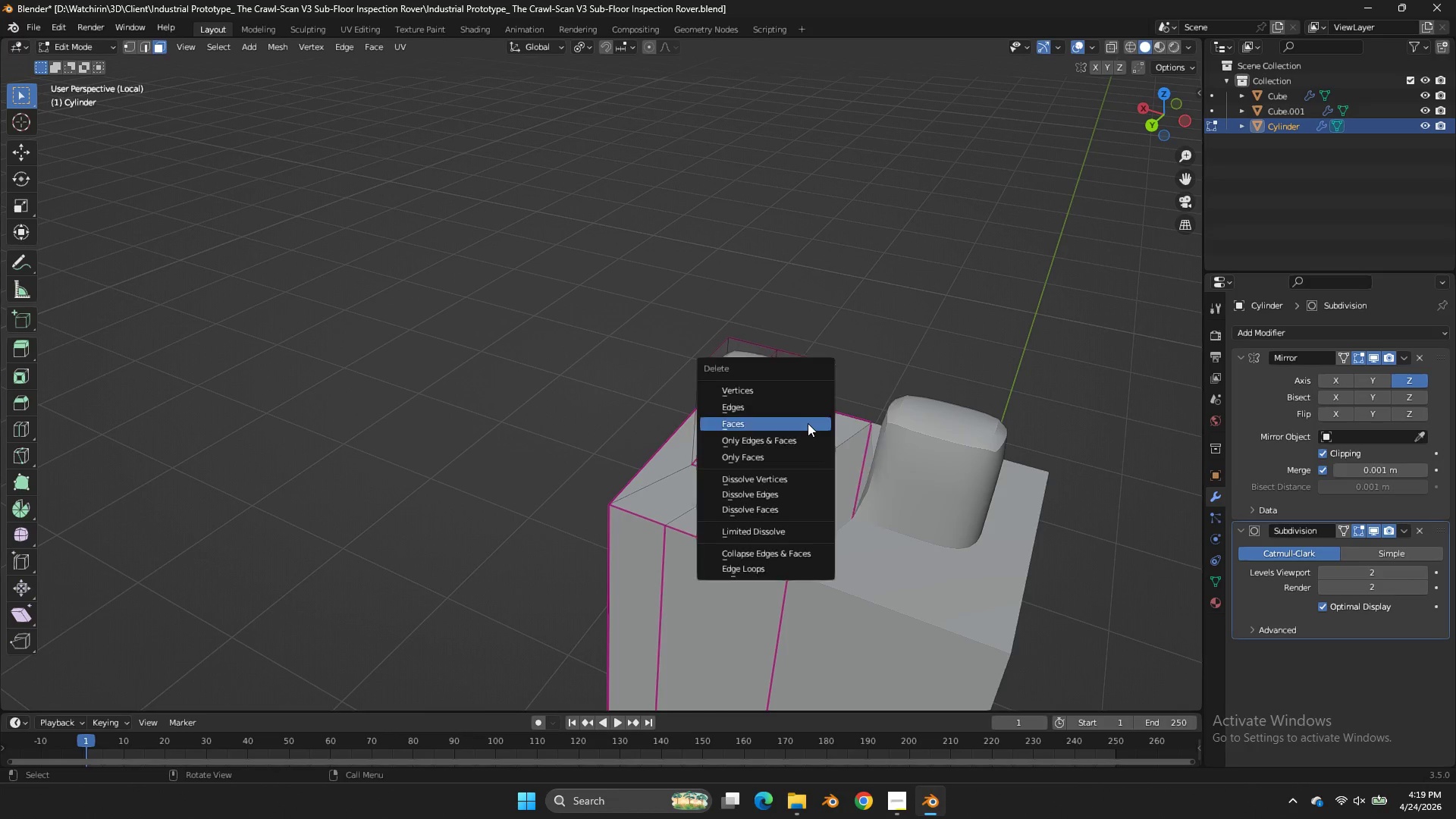 
left_click([808, 423])
 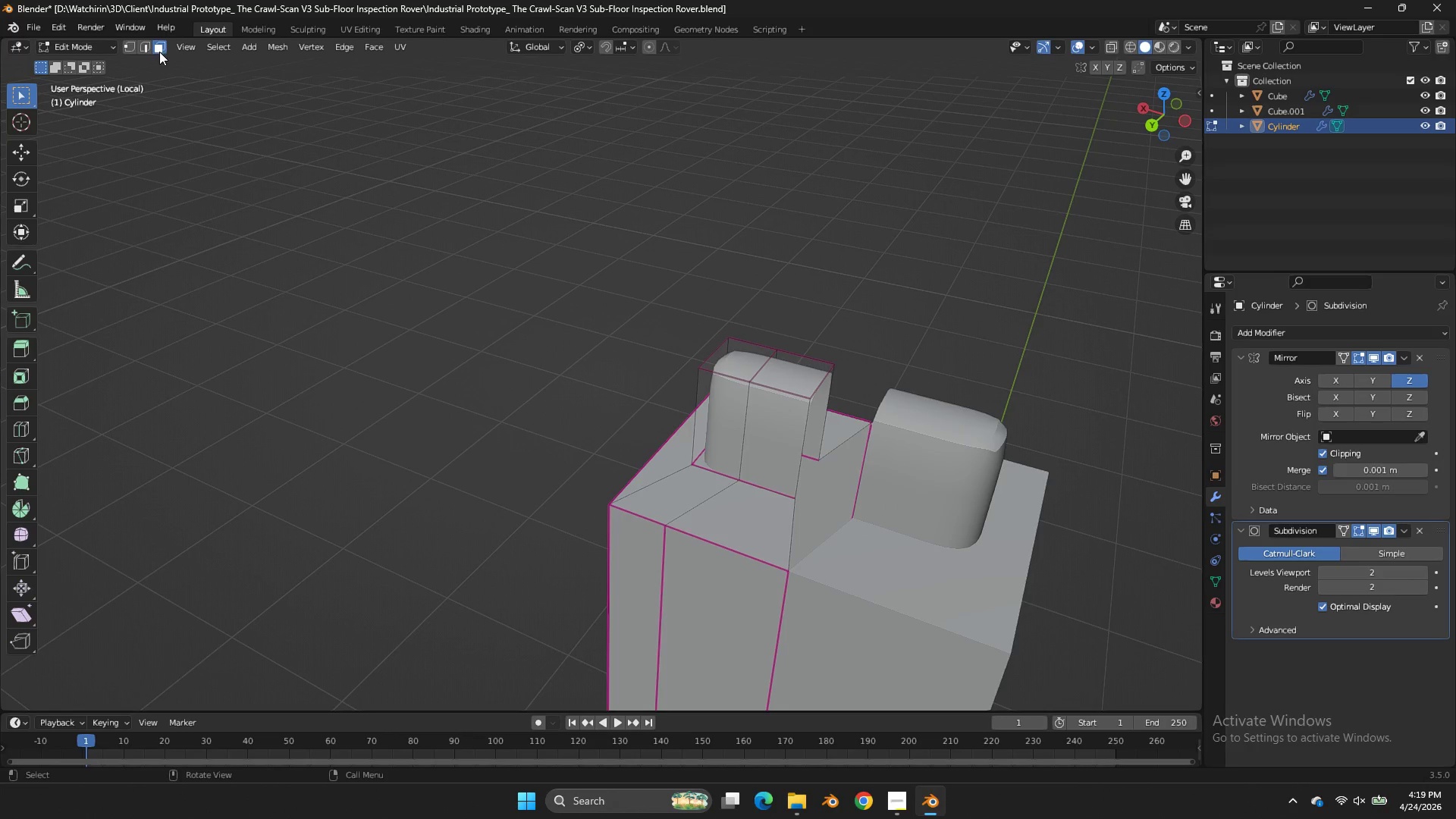 
left_click([142, 48])
 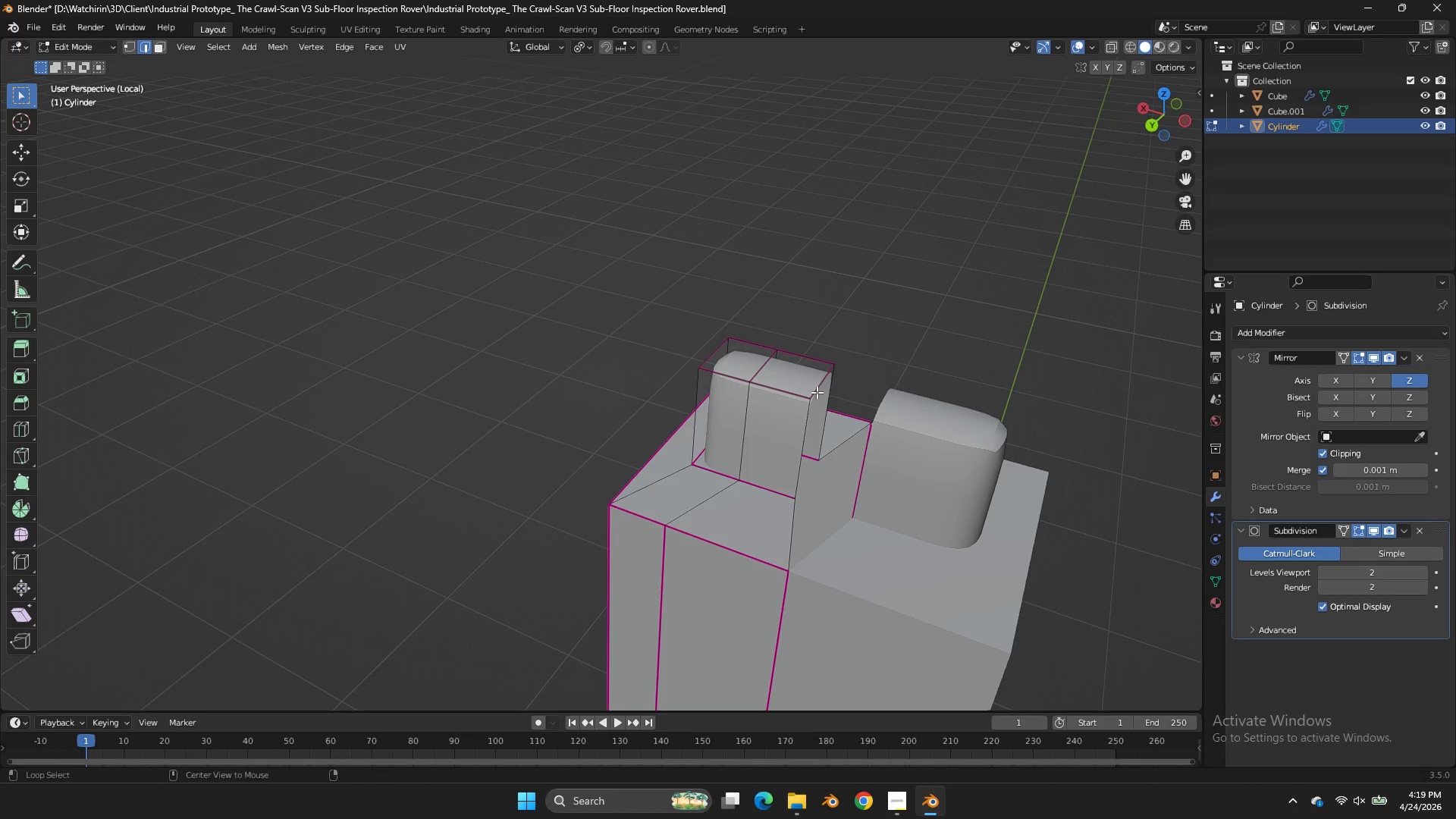 
hold_key(key=AltLeft, duration=0.97)
left_click([799, 436])
 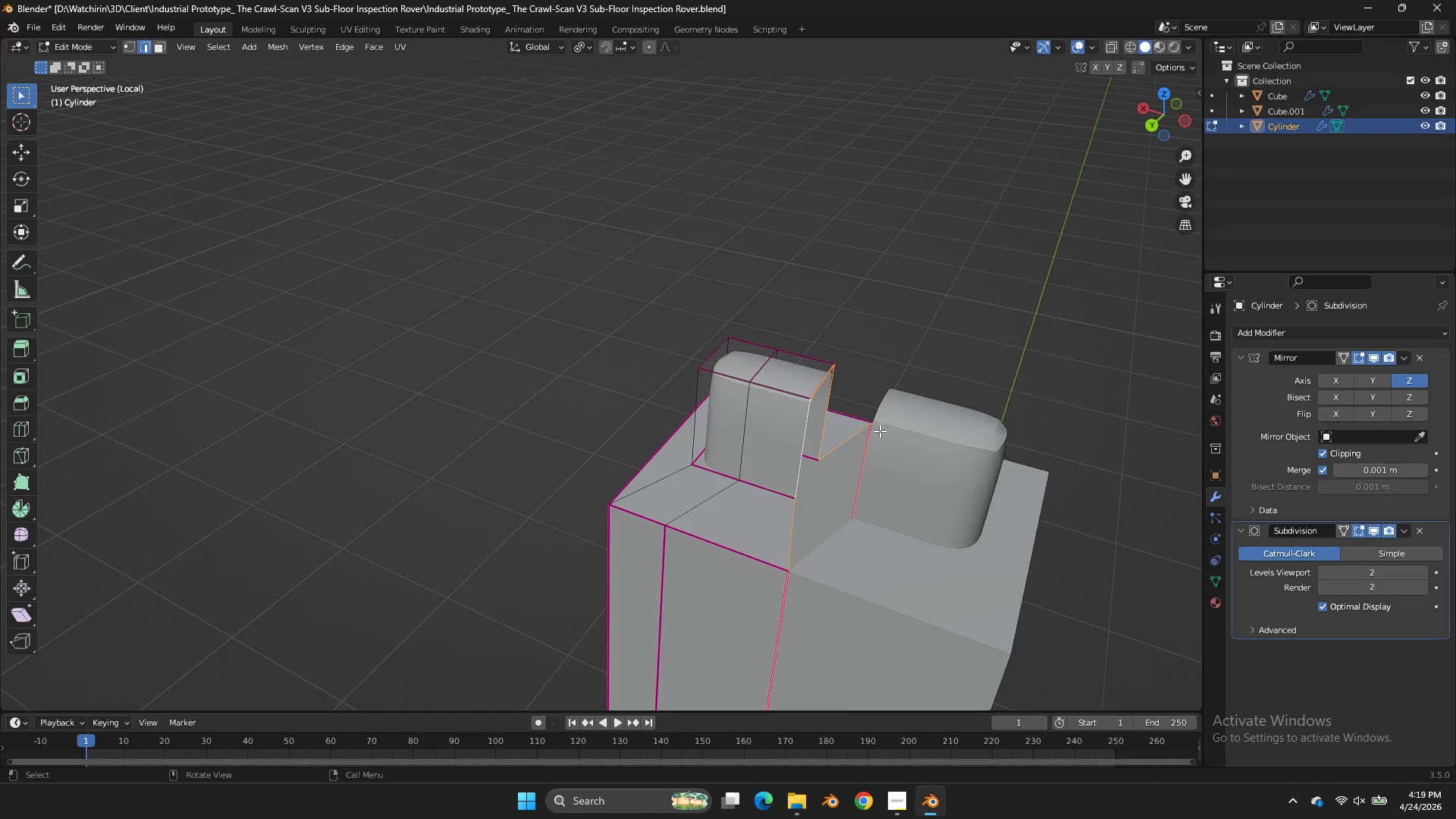 
key(Z)
 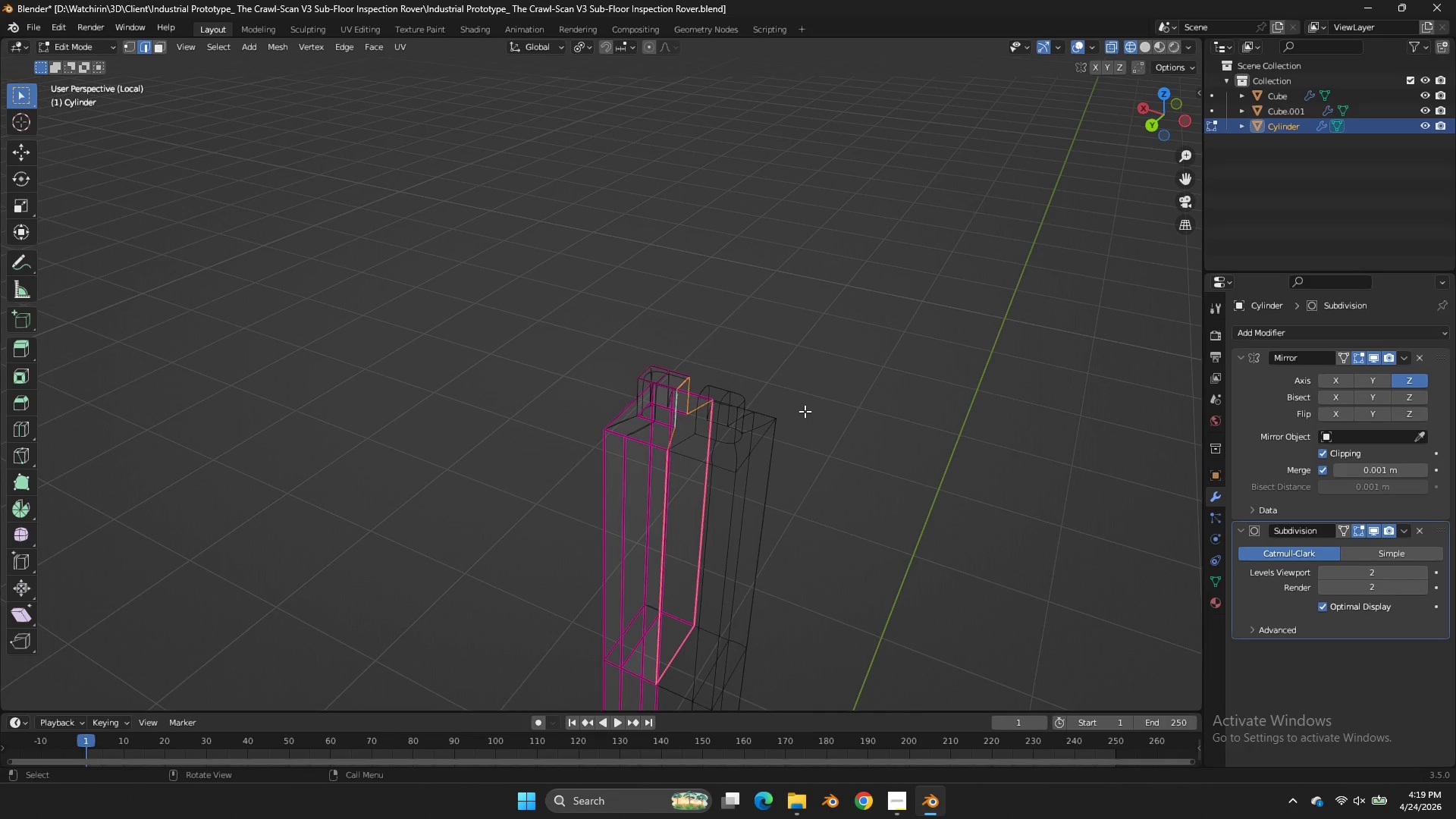 
scroll: coordinate [897, 425], scroll_direction: down, amount: 4.0
 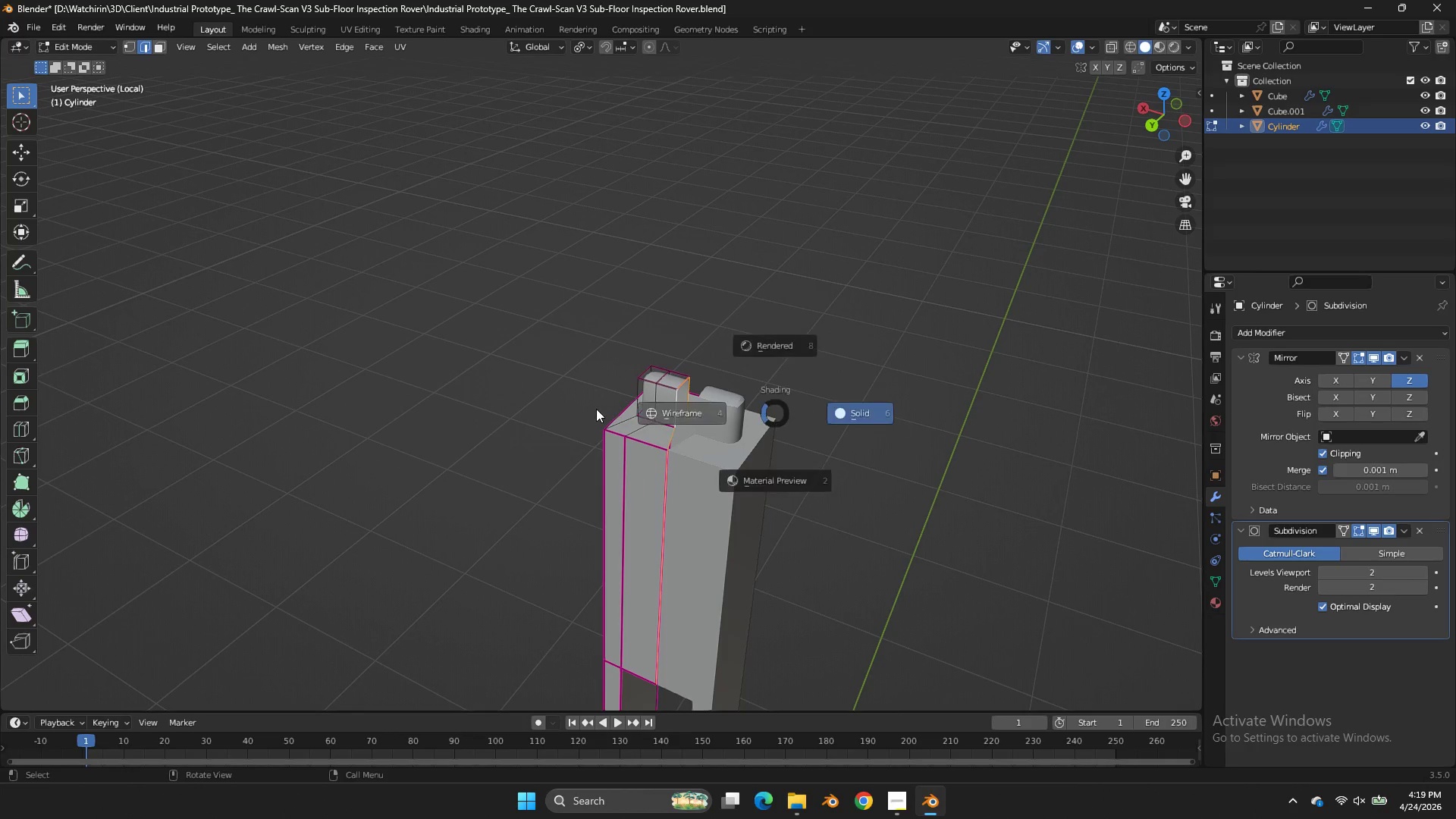 
type(gx)
 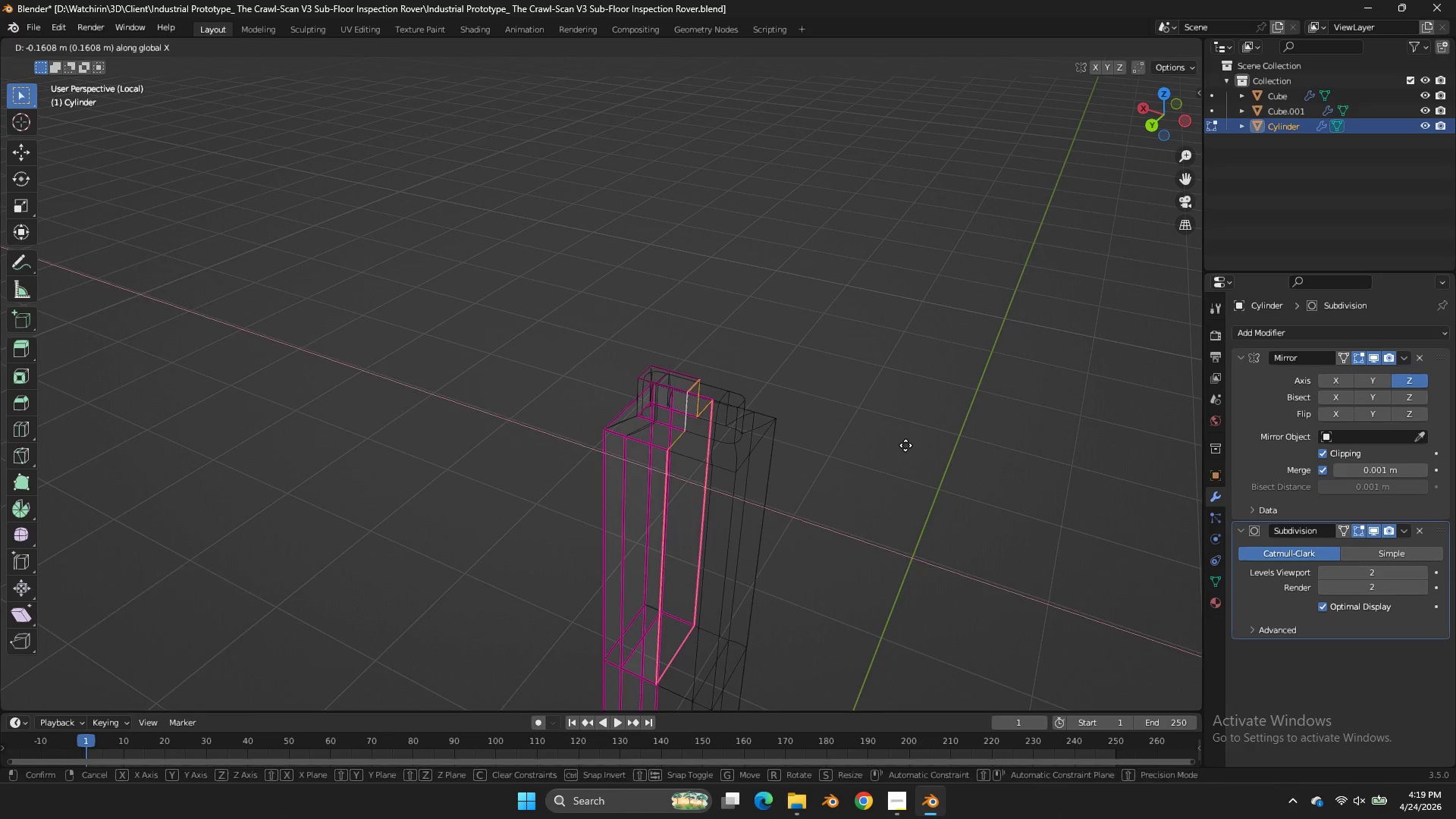 
left_click([905, 445])
 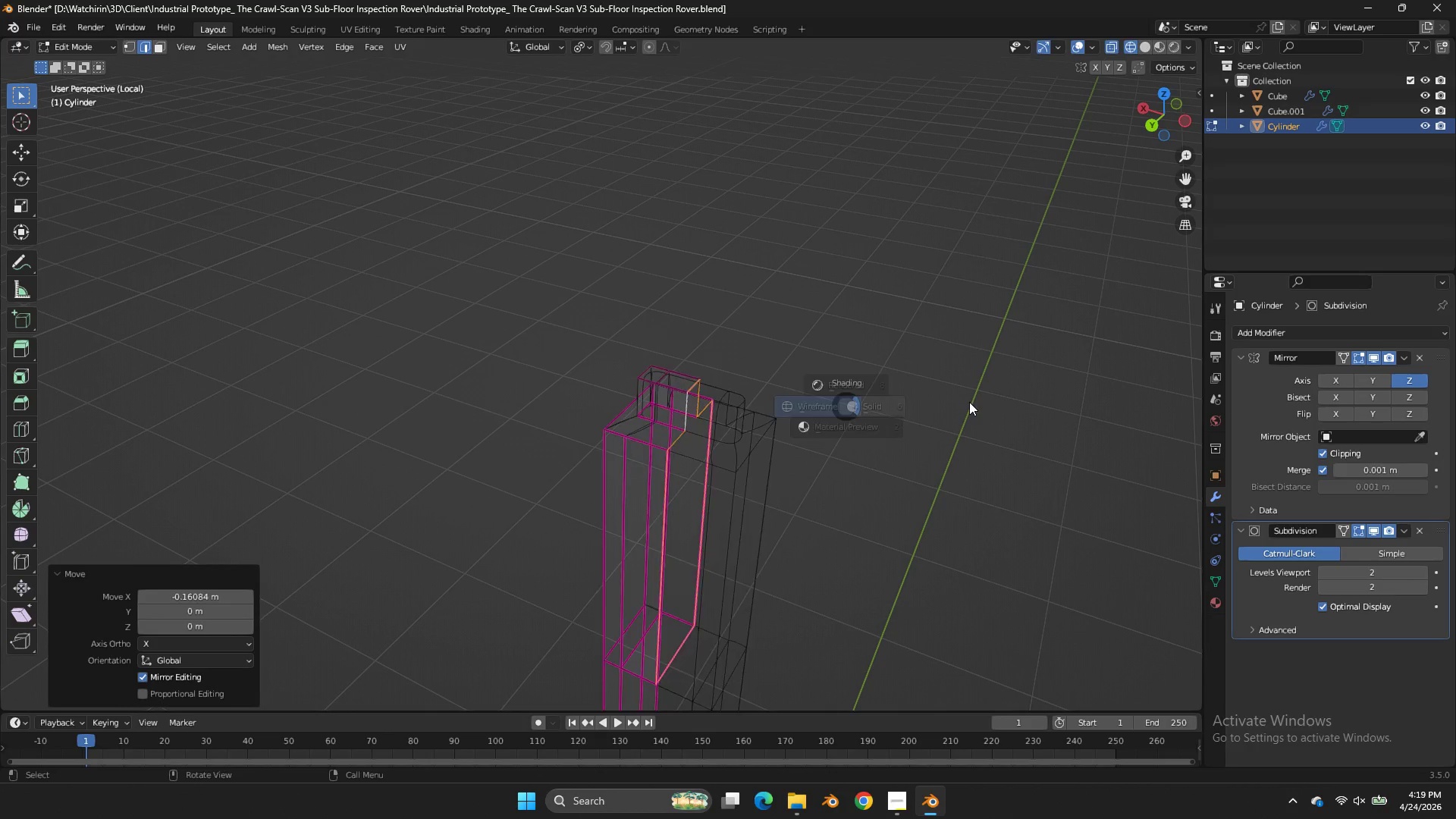 
key(Z)
 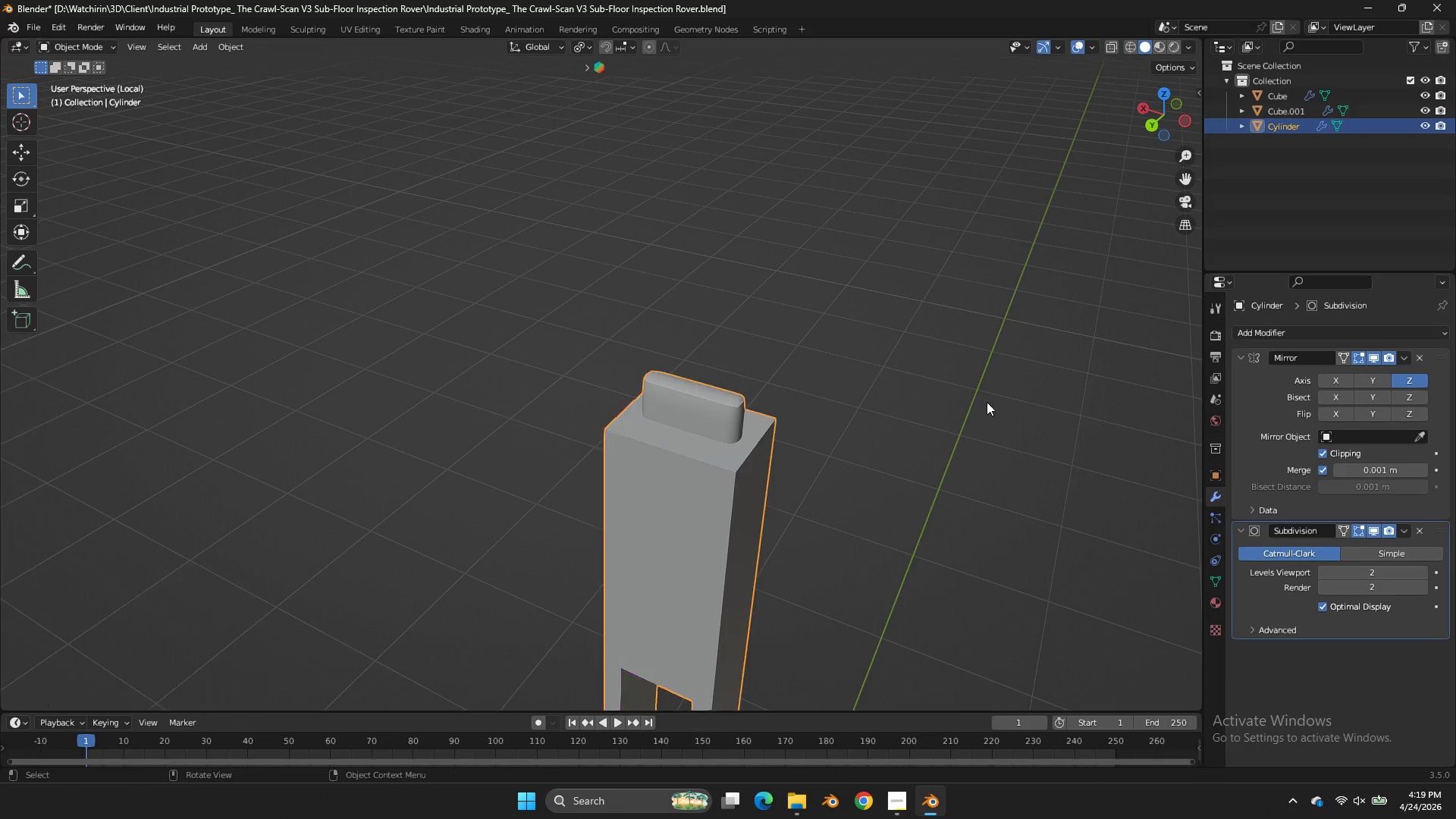 
key(Tab)
 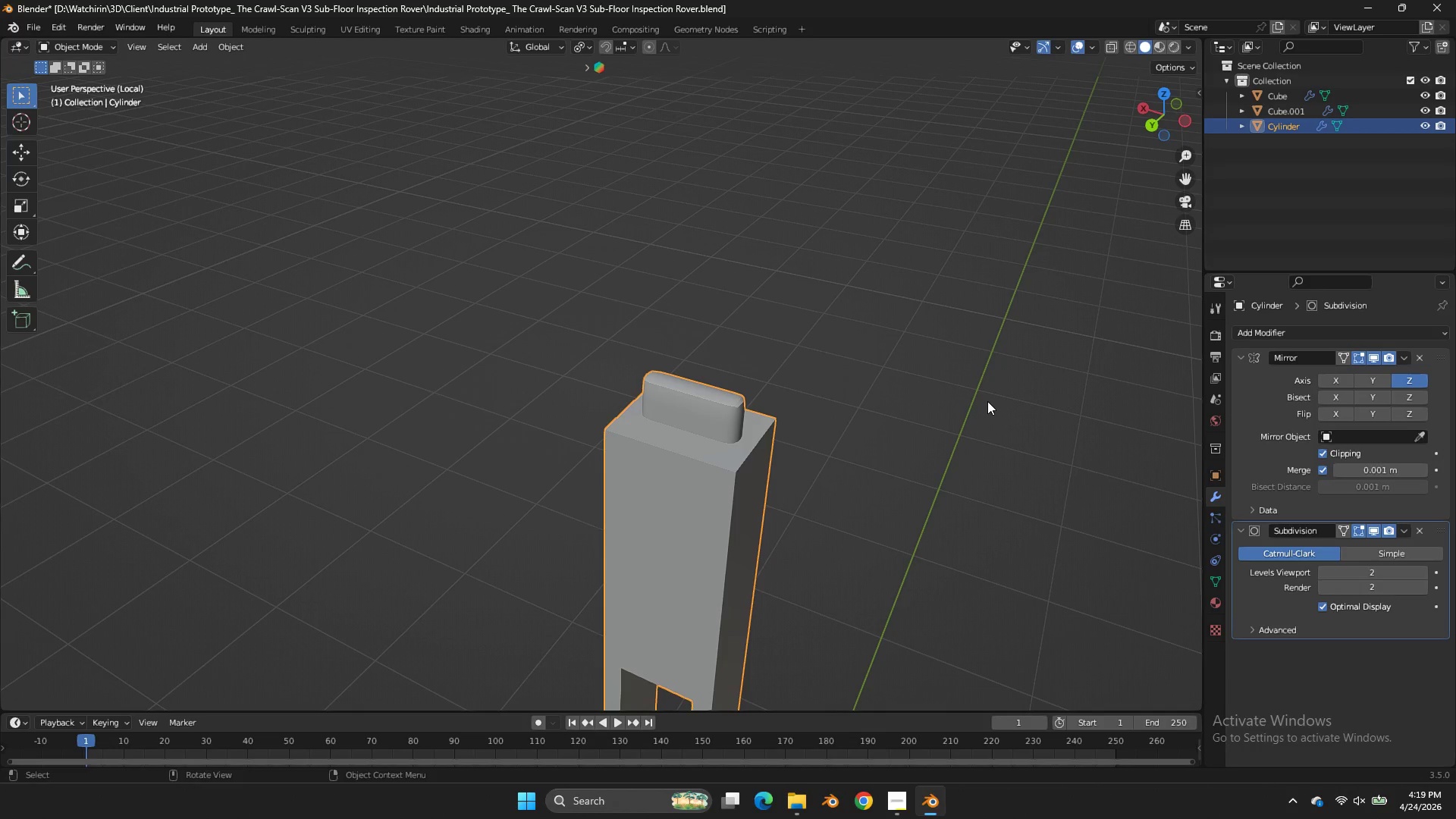 
key(Control+S)
 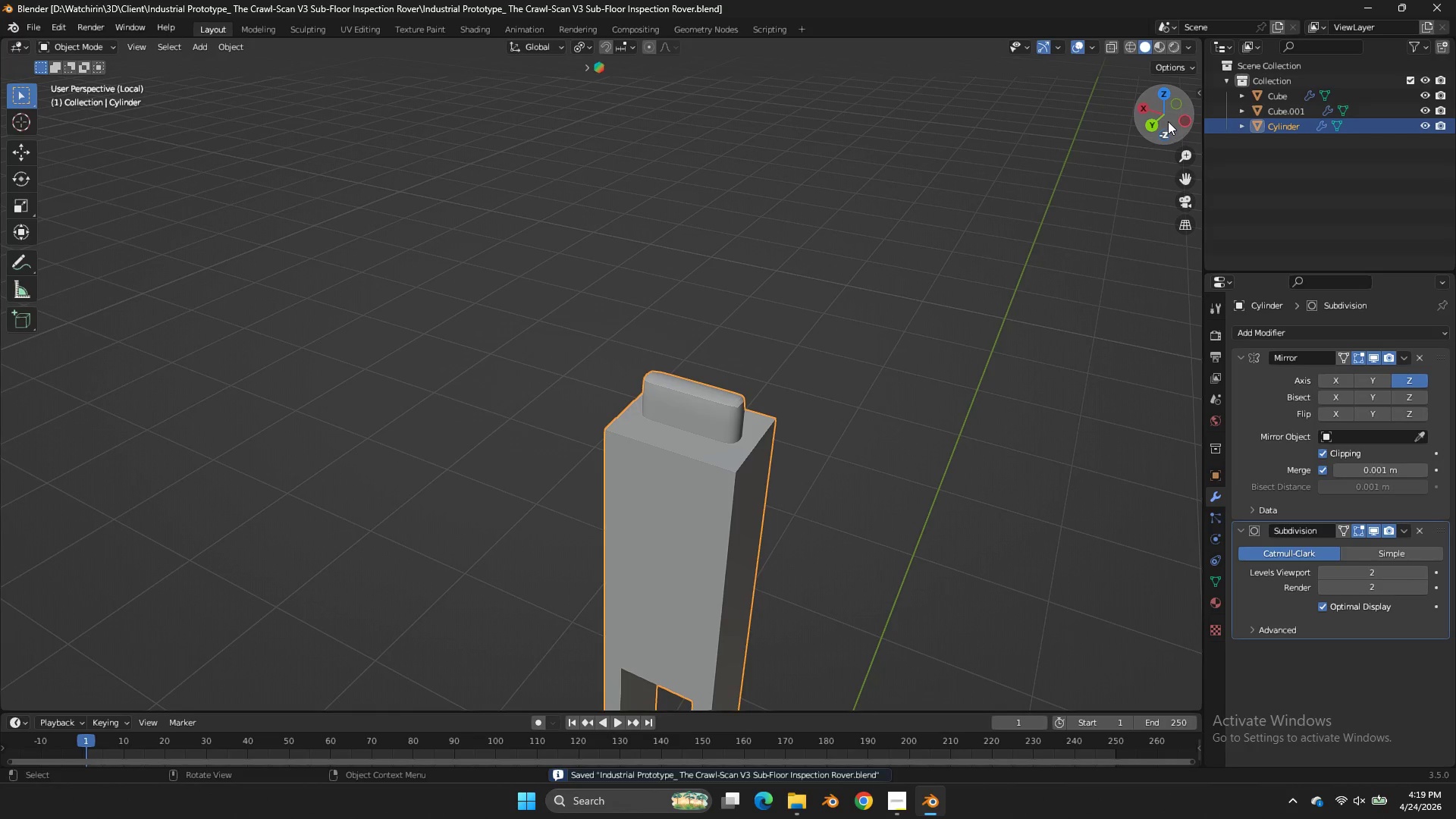 
left_click_drag(start_coordinate=[1168, 121], to_coordinate=[51, 129])
 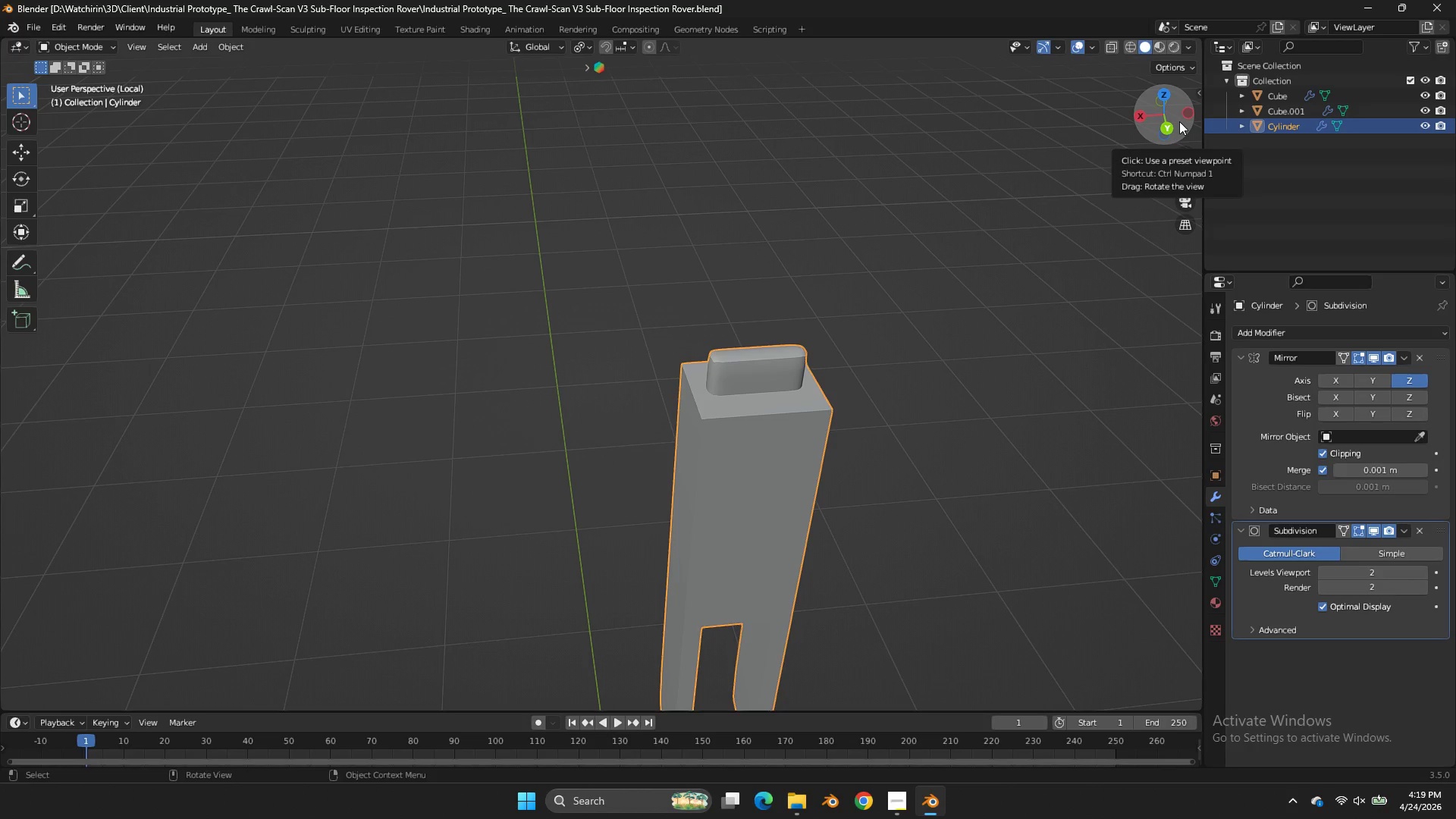 
wait(14.75)
 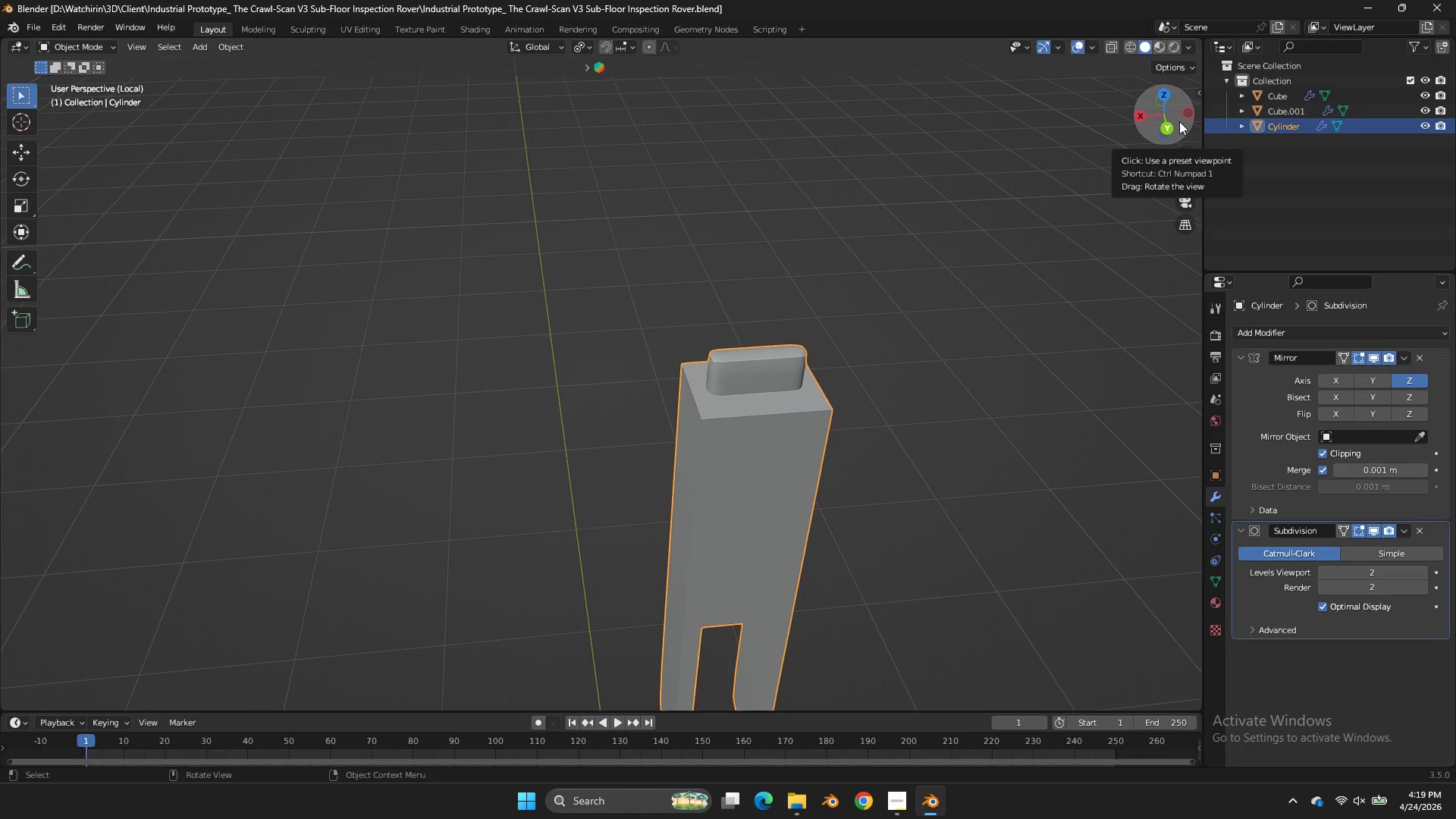 
key(Tab)
 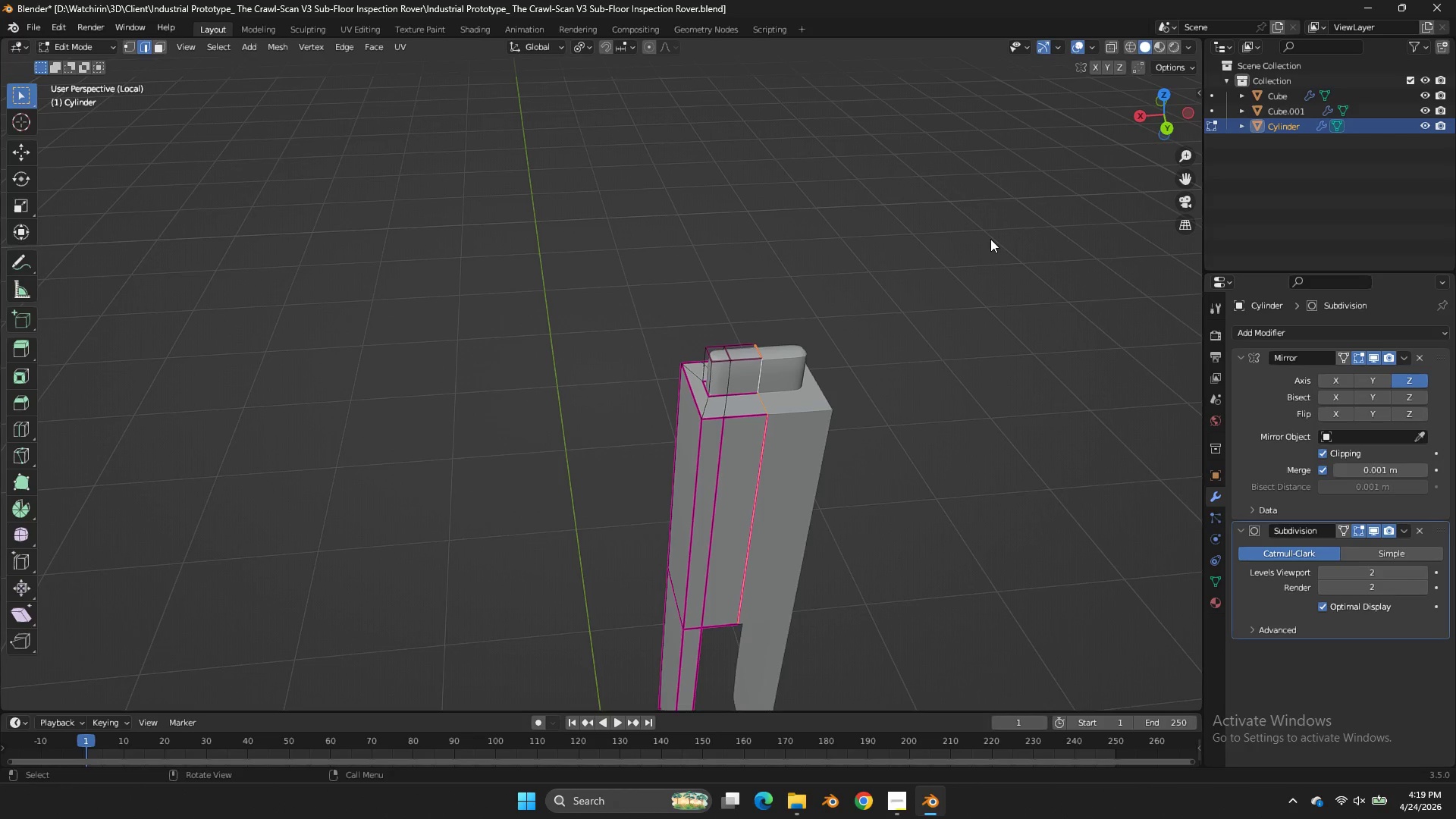 
scroll: coordinate [989, 238], scroll_direction: up, amount: 3.0
 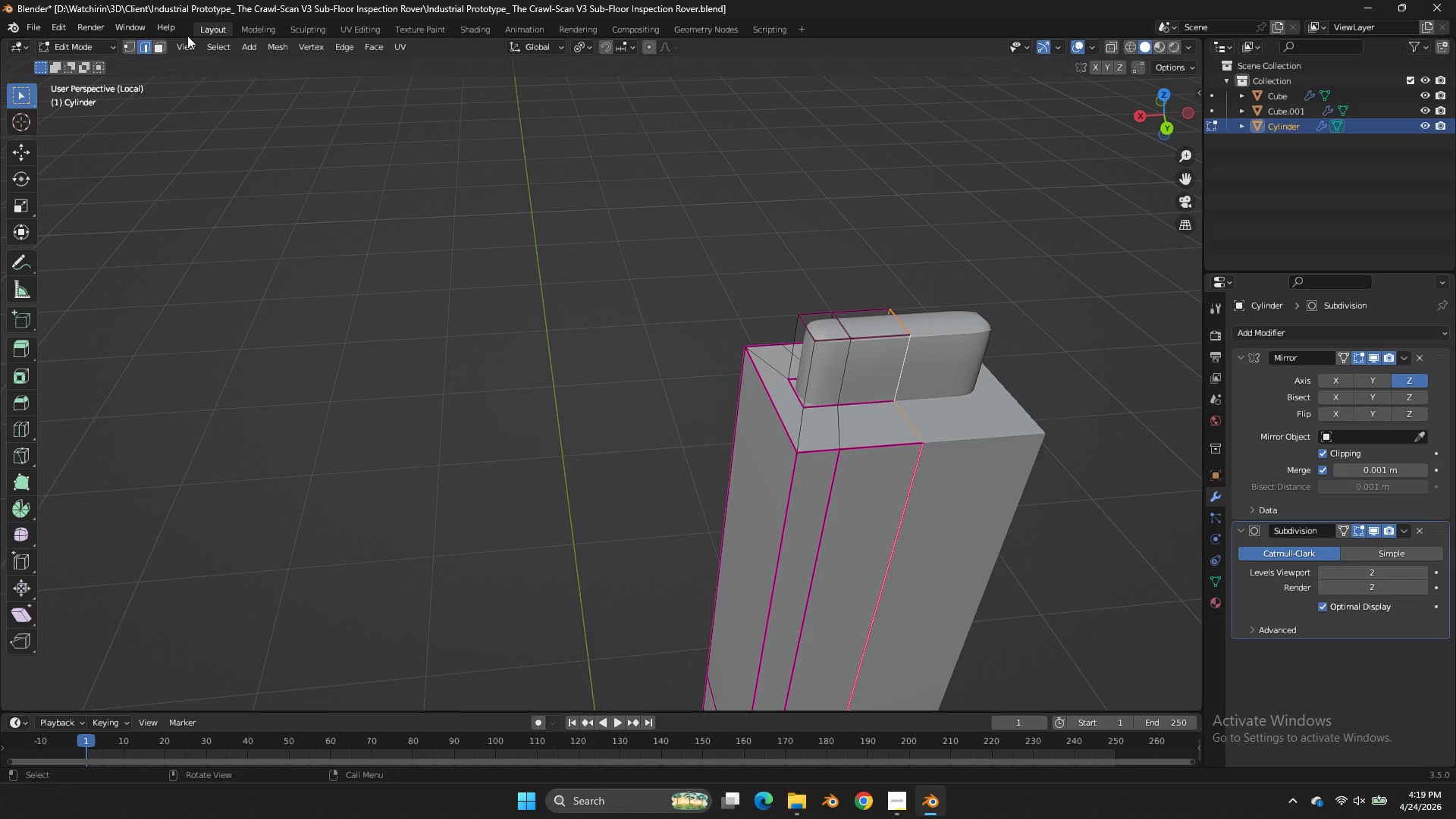 
left_click([157, 47])
 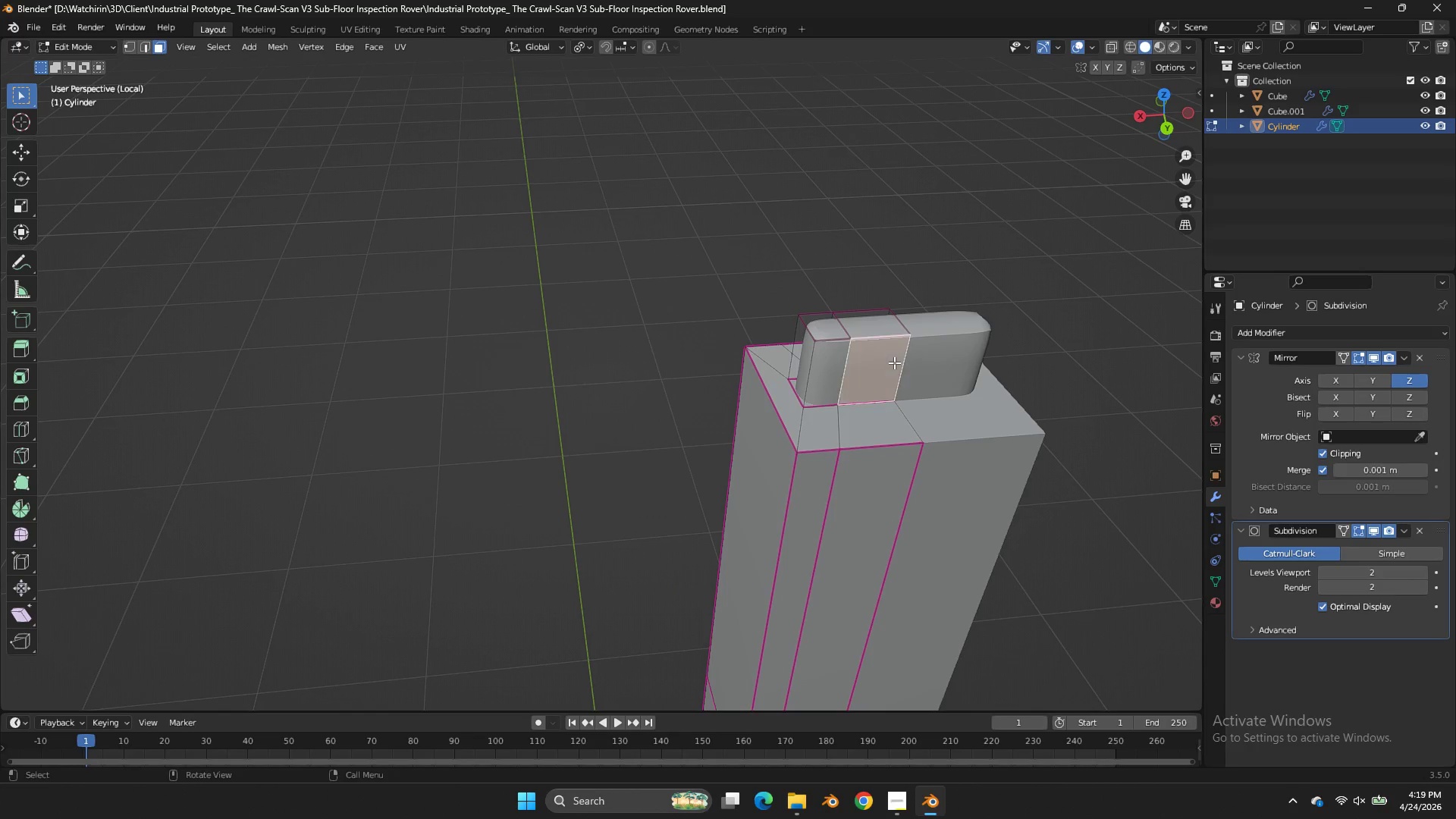 
hold_key(key=AltLeft, duration=0.72)
double_click([843, 362])
 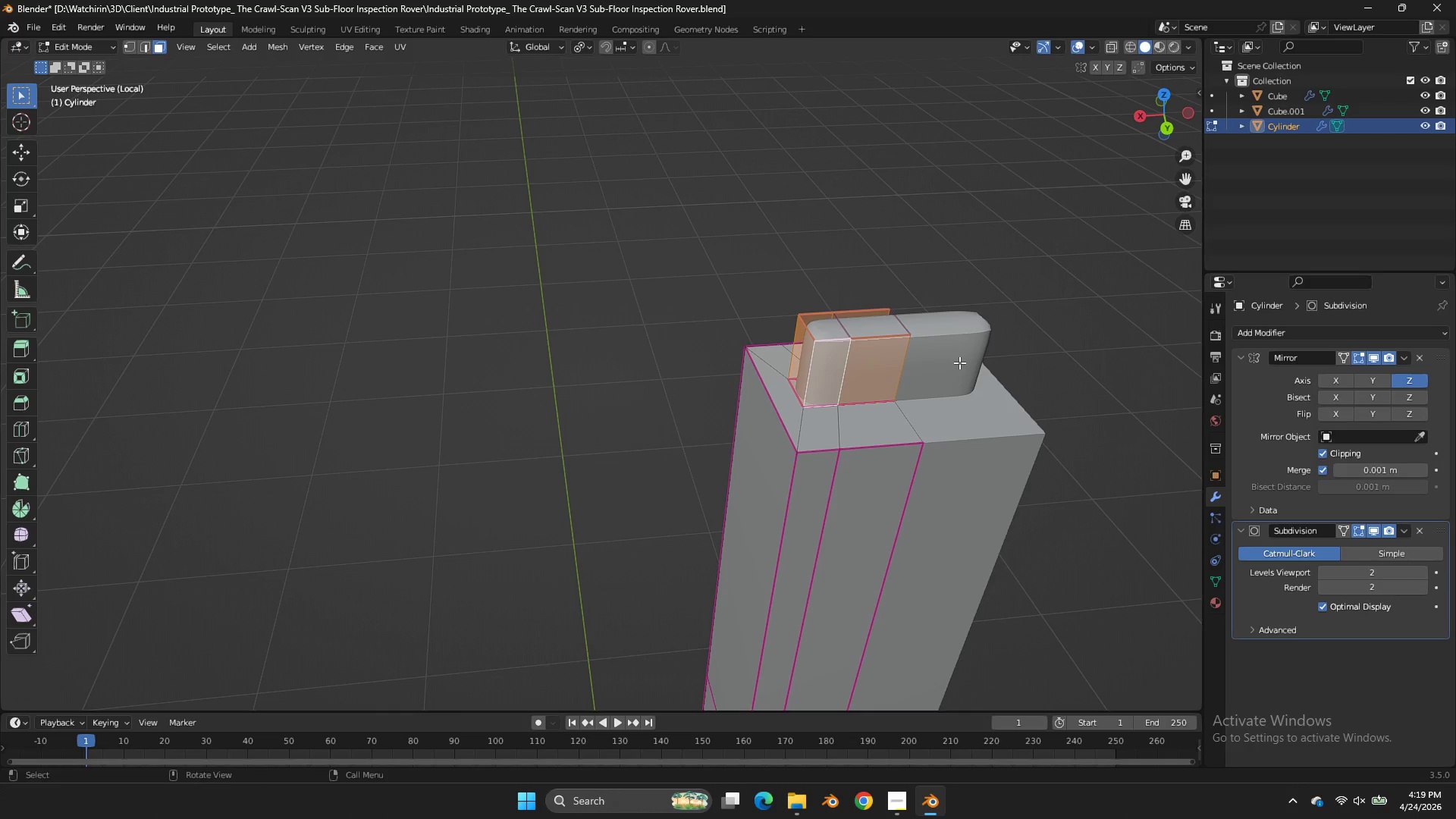 
key(Shift+D)
 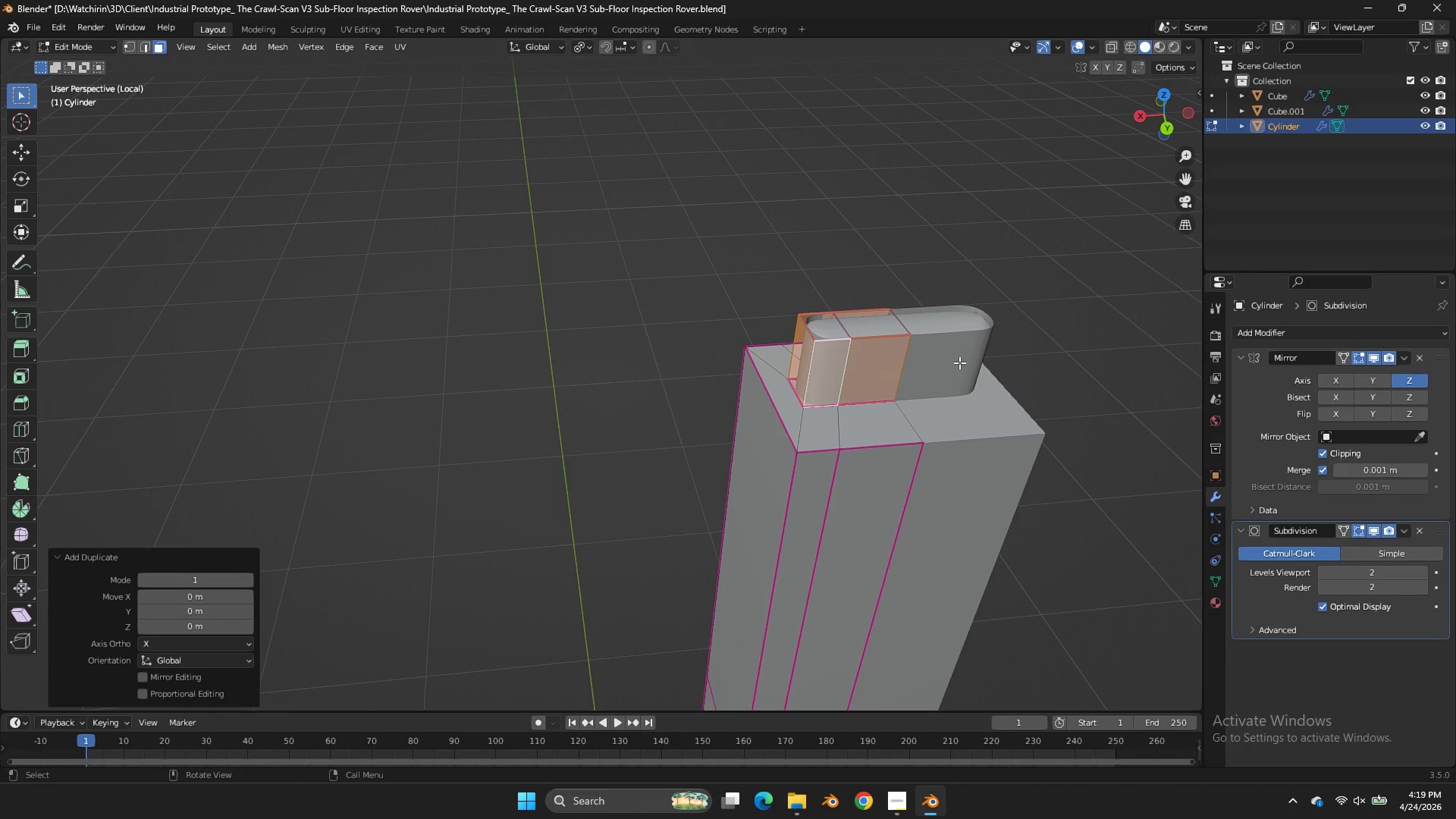 
right_click([959, 362])
 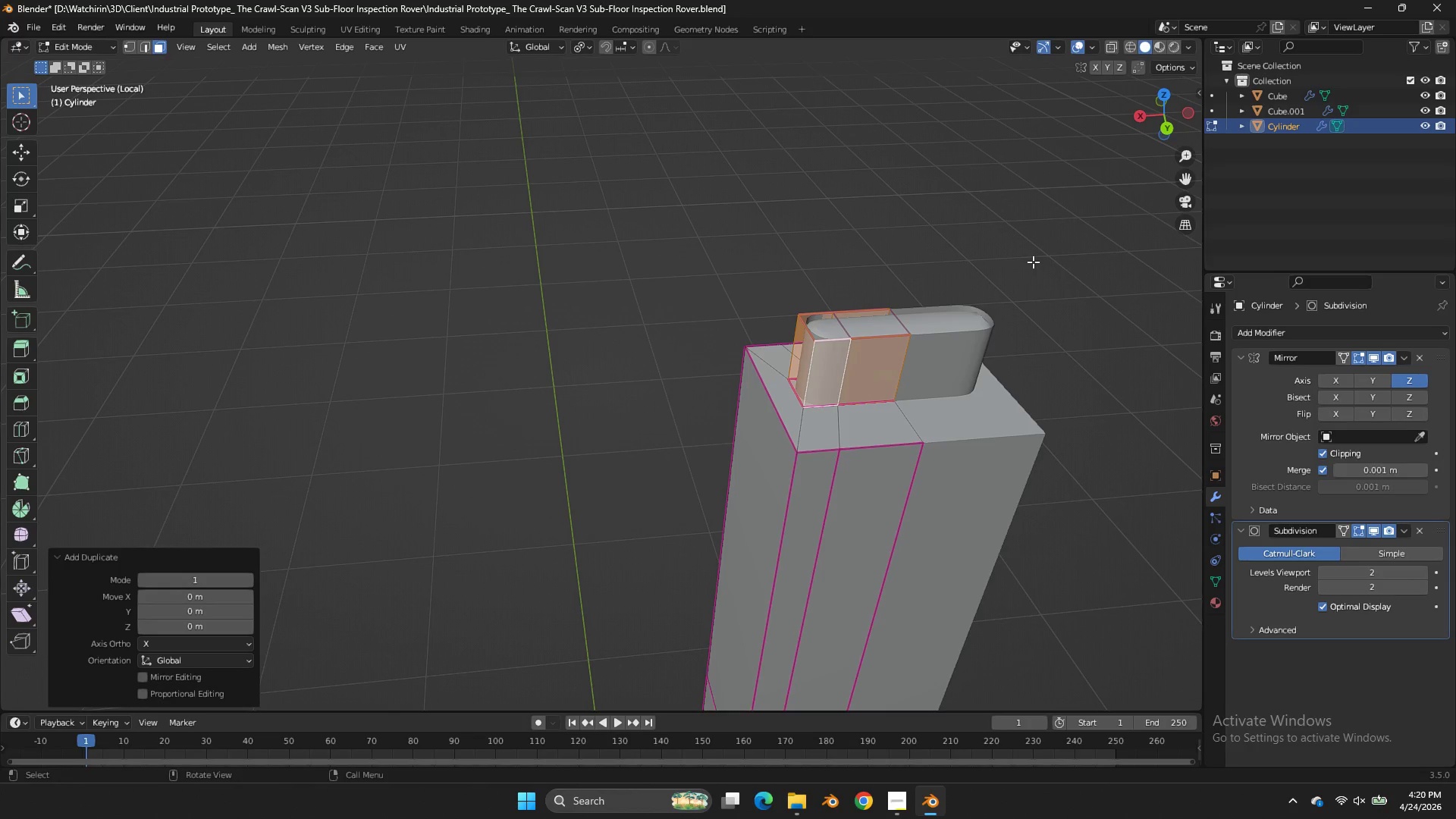 
type(gy)
 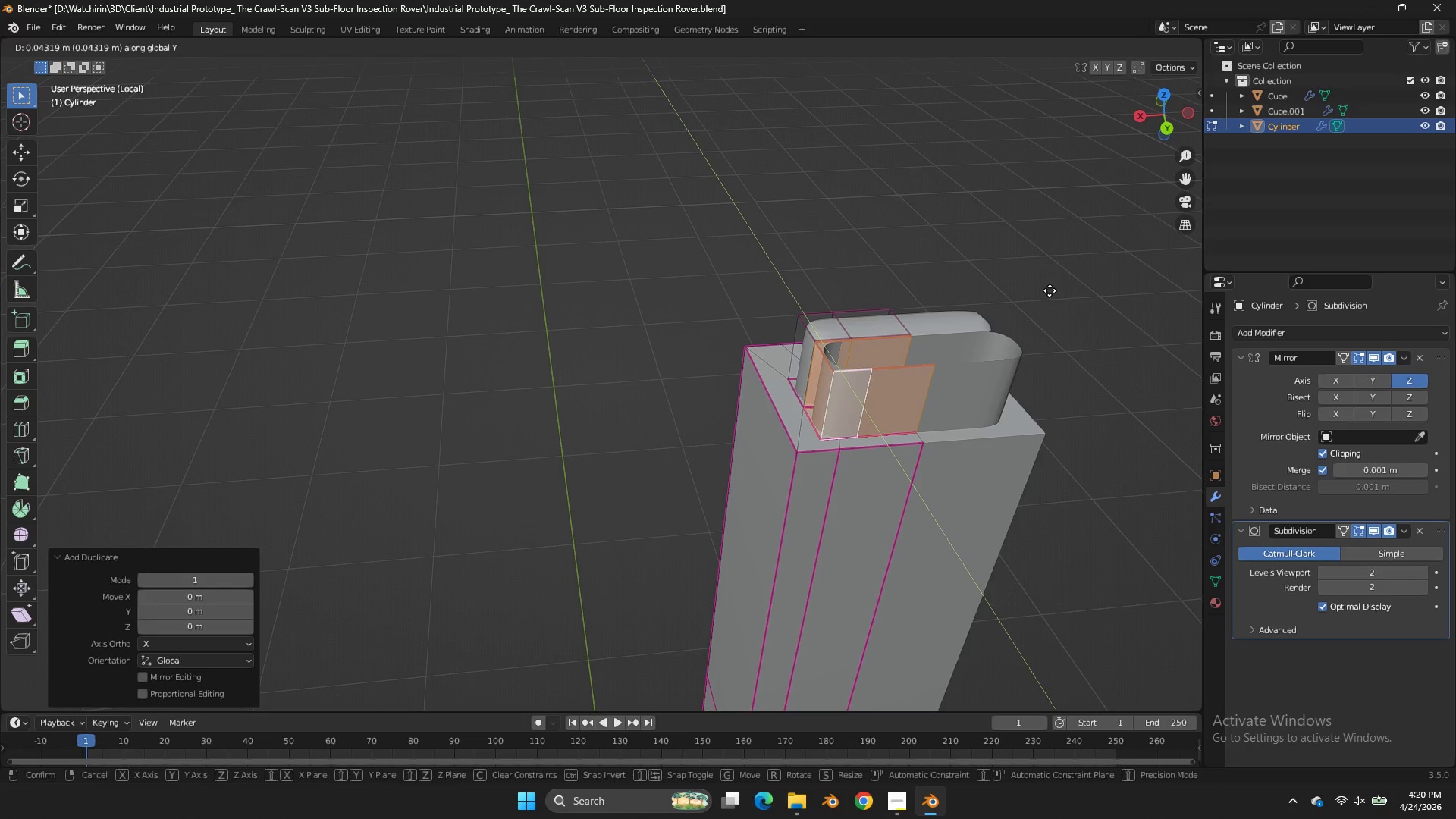 
left_click([1050, 290])
 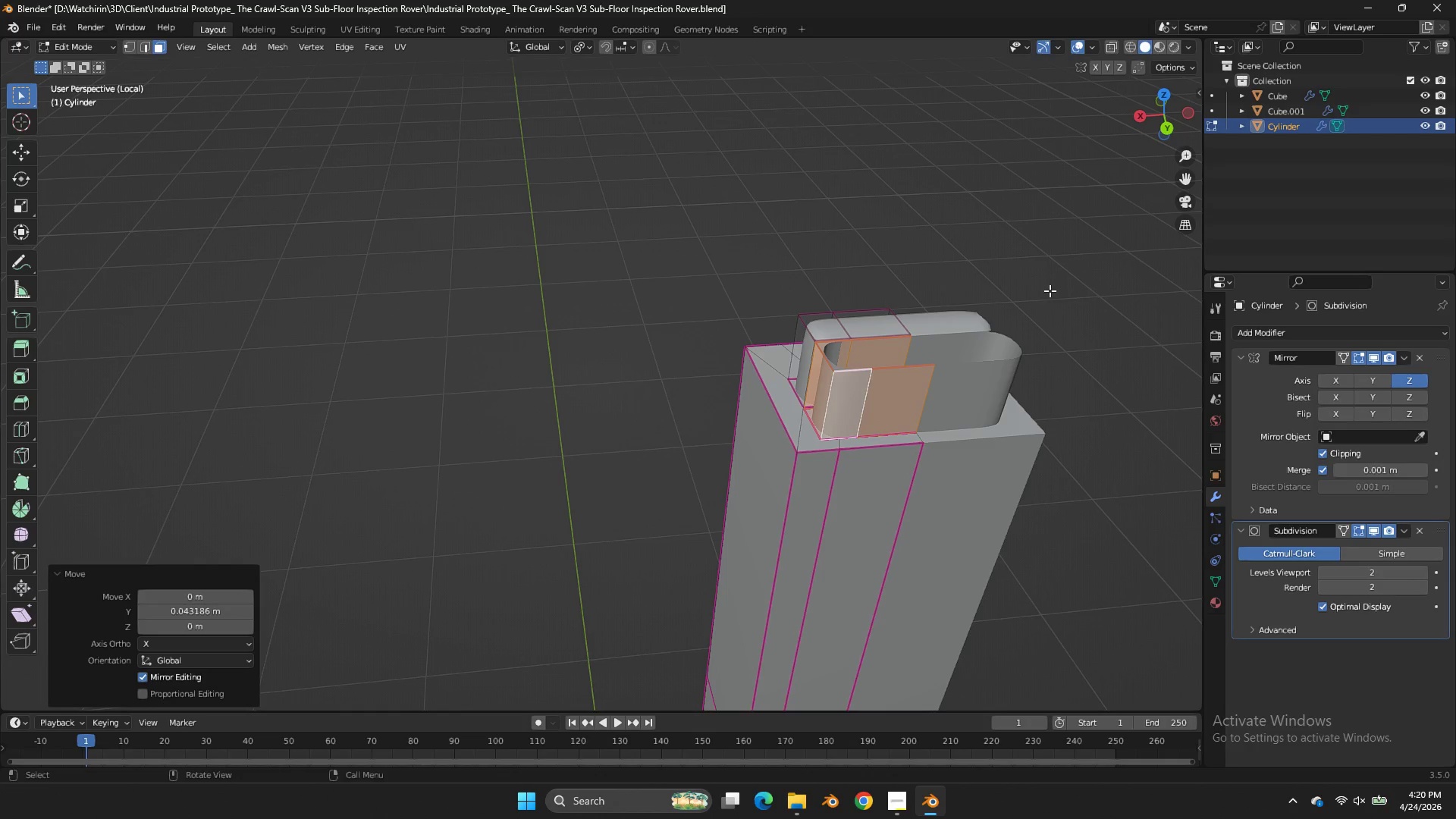 
hold_key(key=AltLeft, duration=1.3)
double_click([836, 339])
 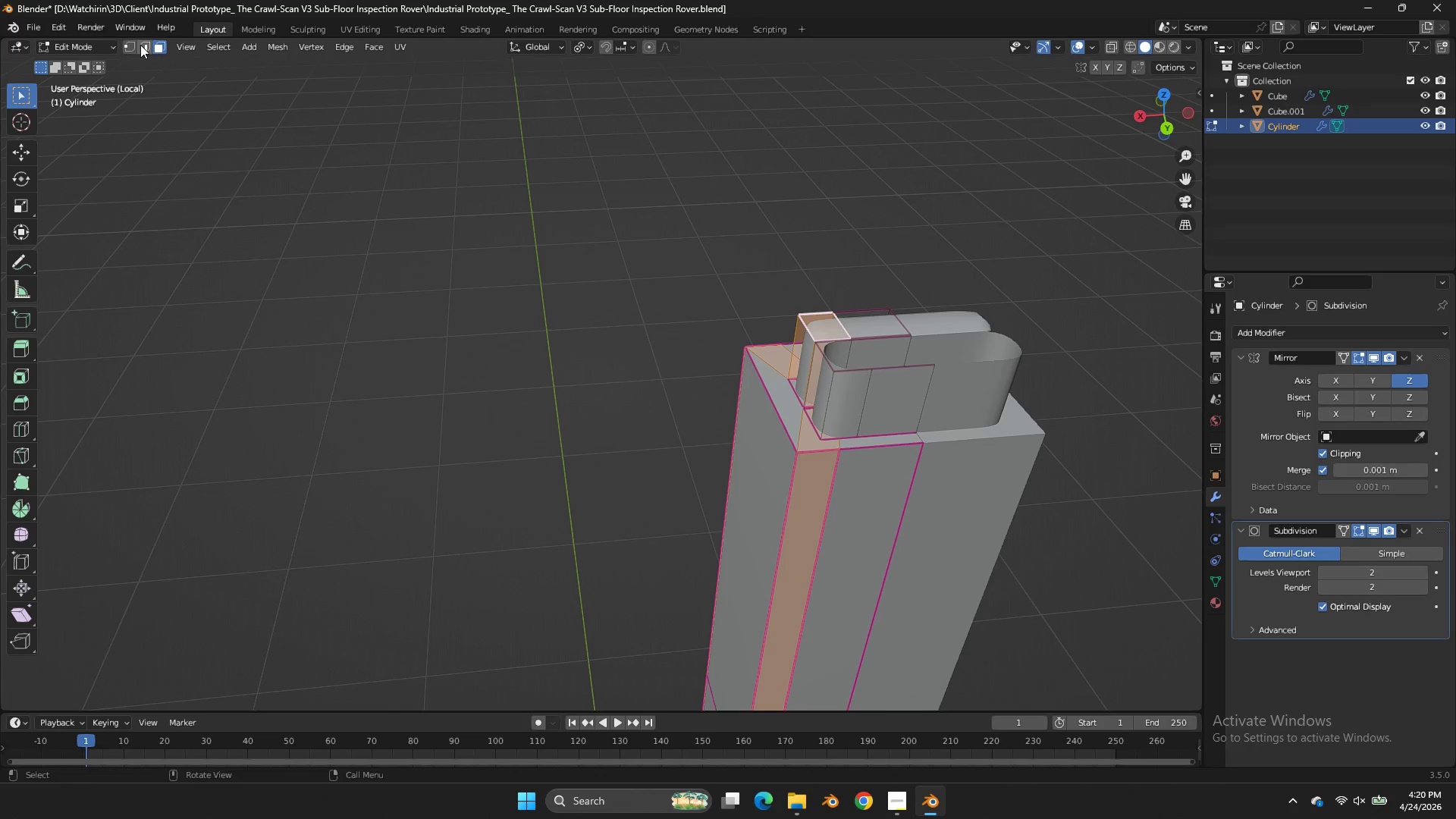 
left_click([140, 44])
 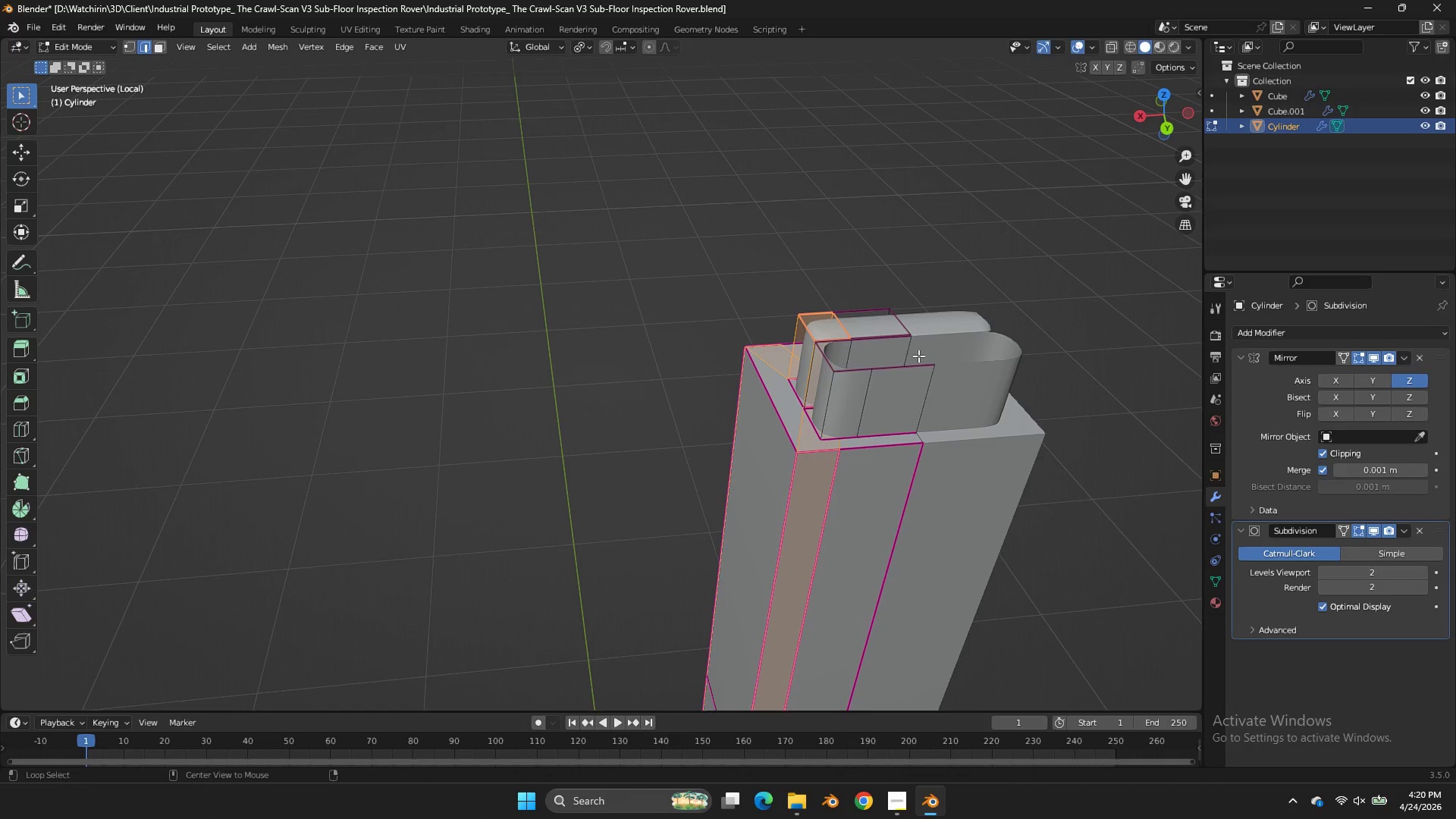 
hold_key(key=AltLeft, duration=0.75)
left_click([852, 368])
 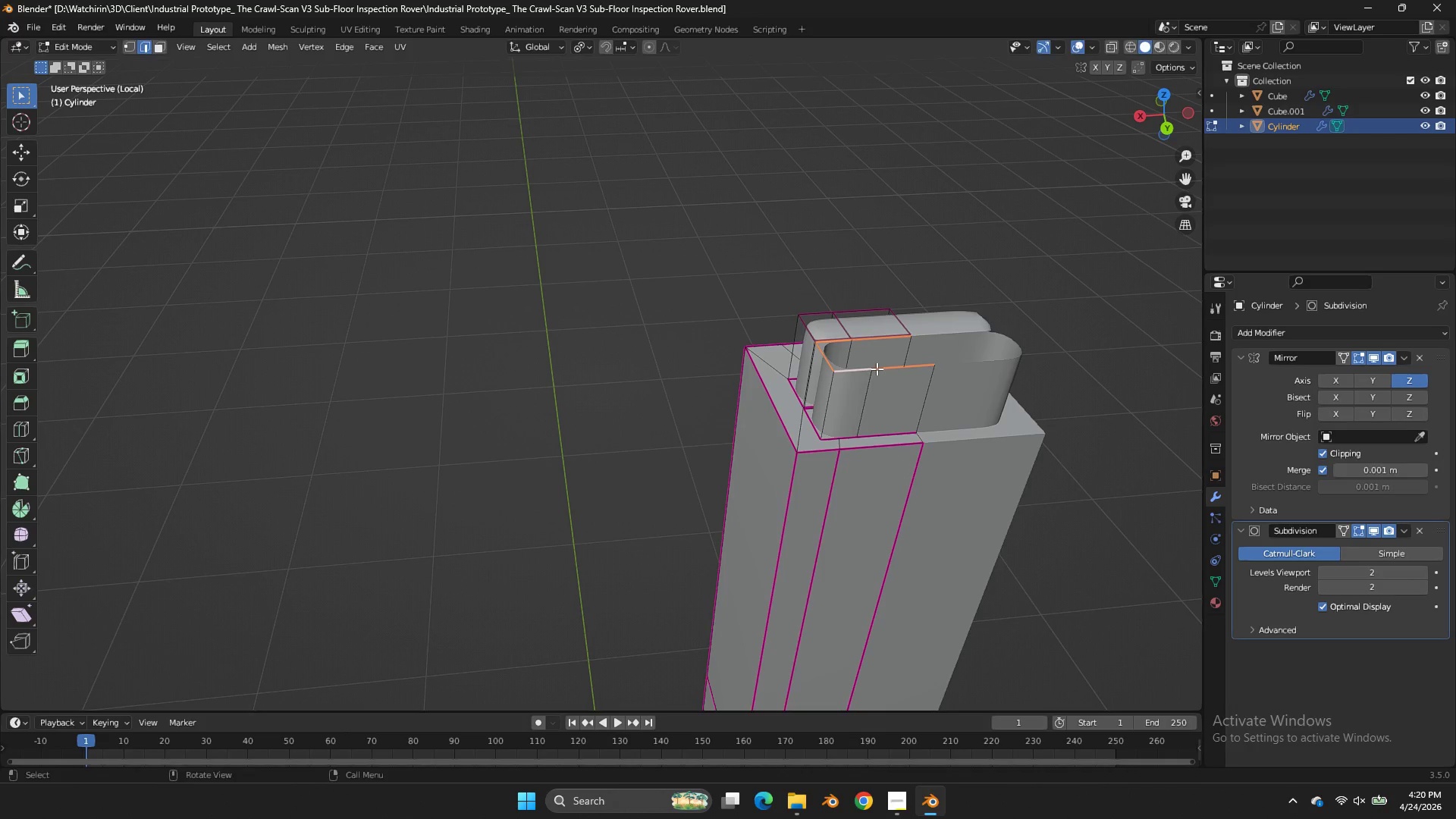 
type(gz)
 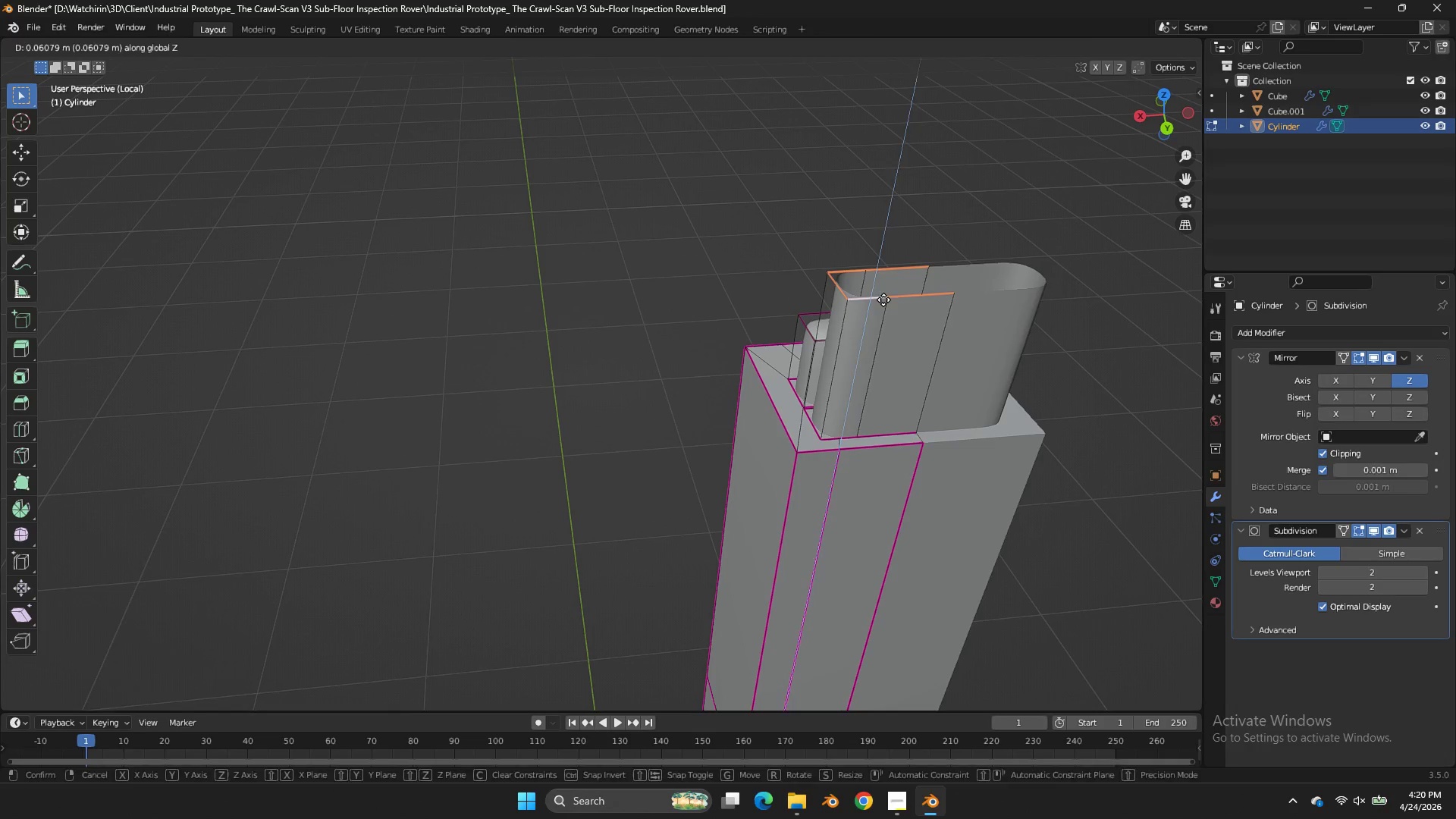 
left_click([883, 300])
 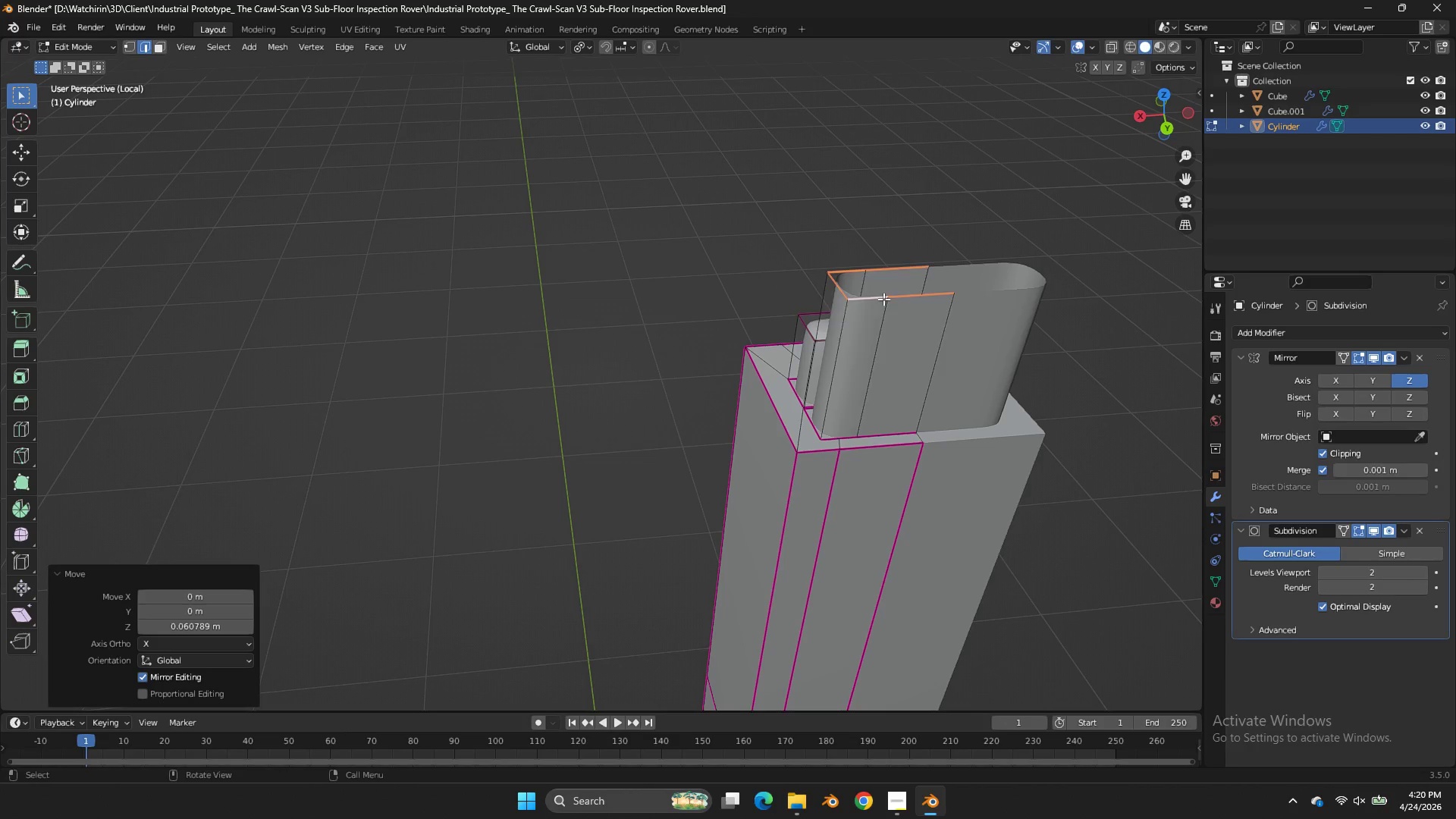 
key(Z)
 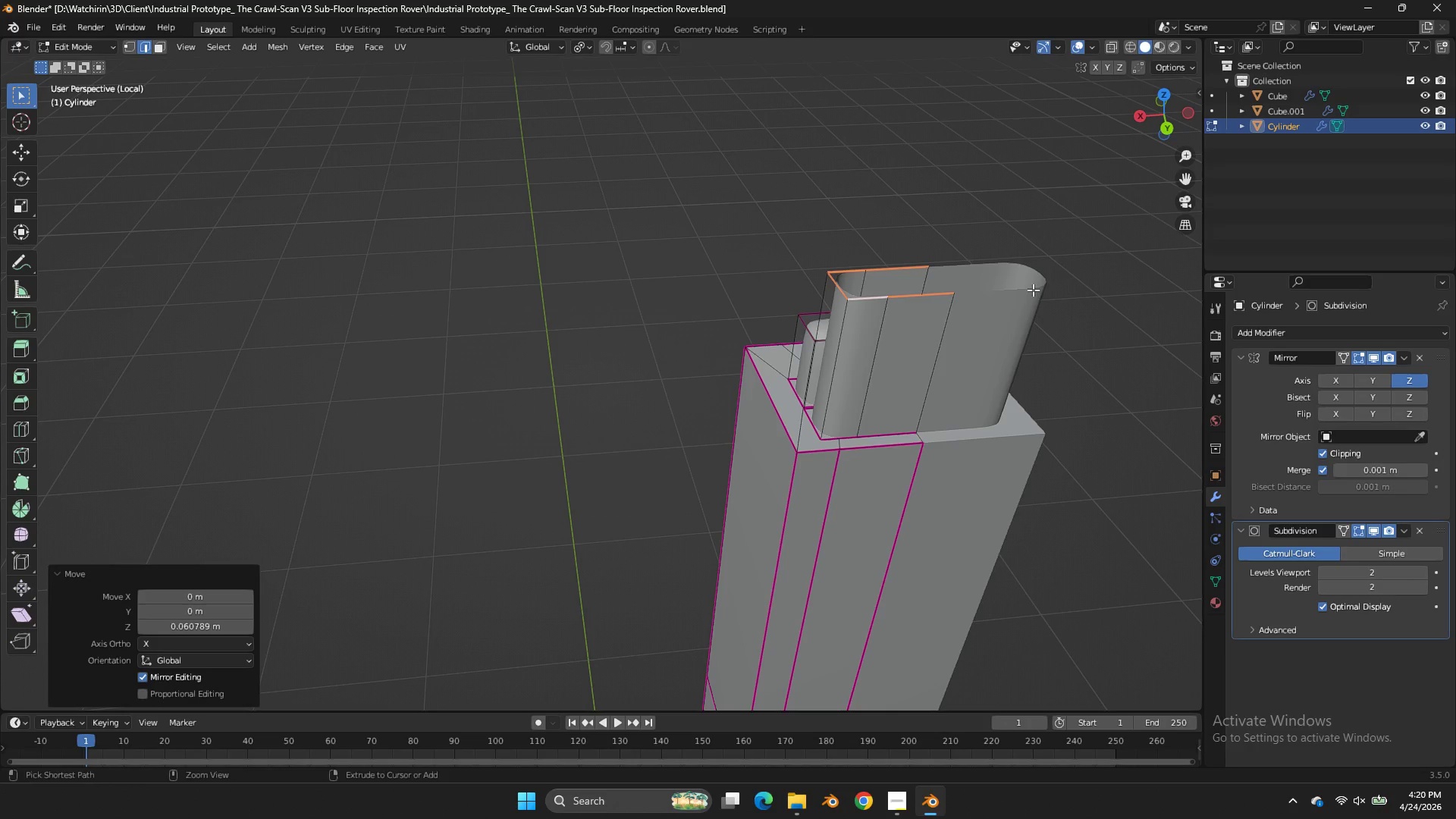 
key(Control+ControlLeft)
 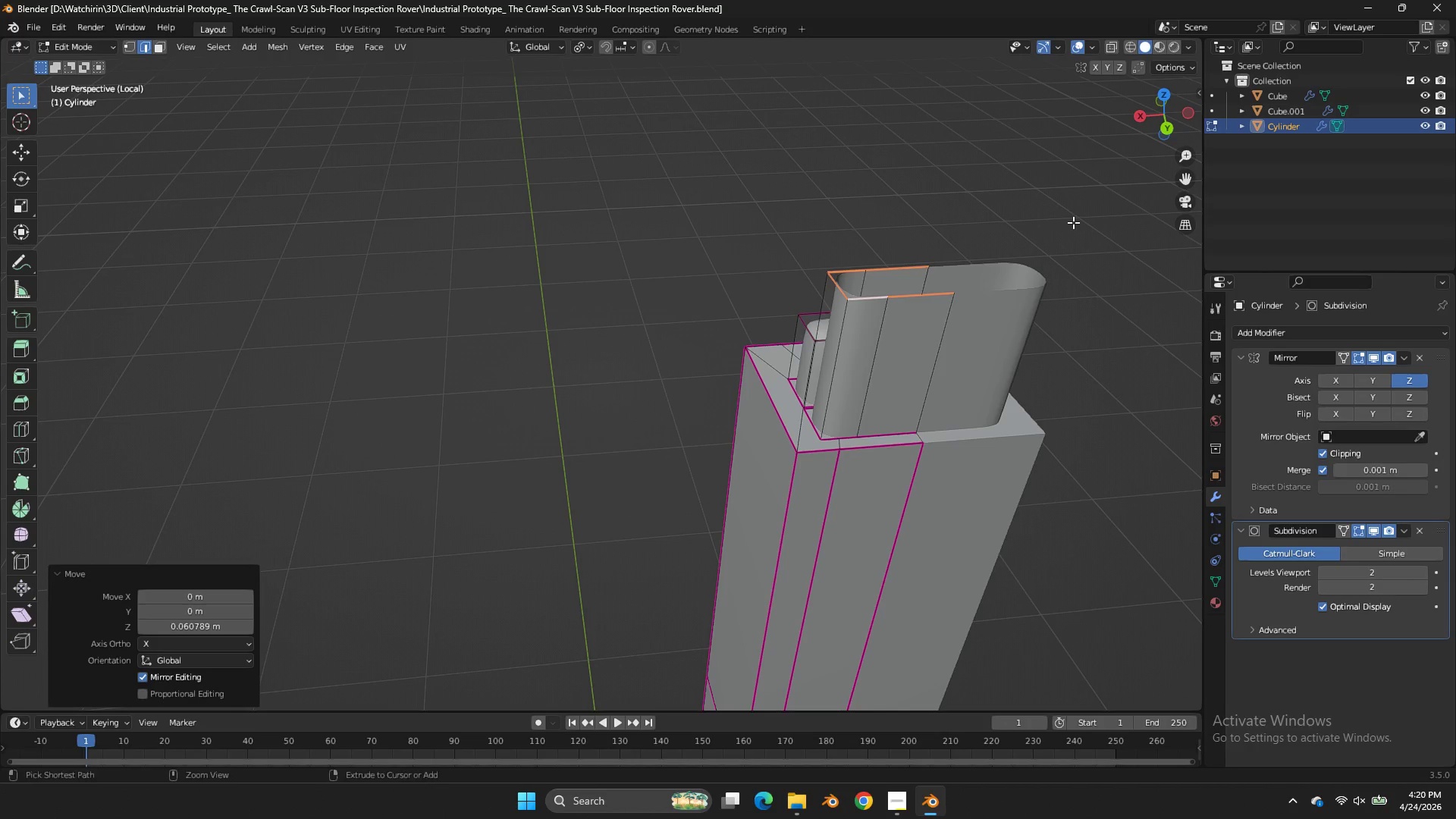 
key(Control+S)
 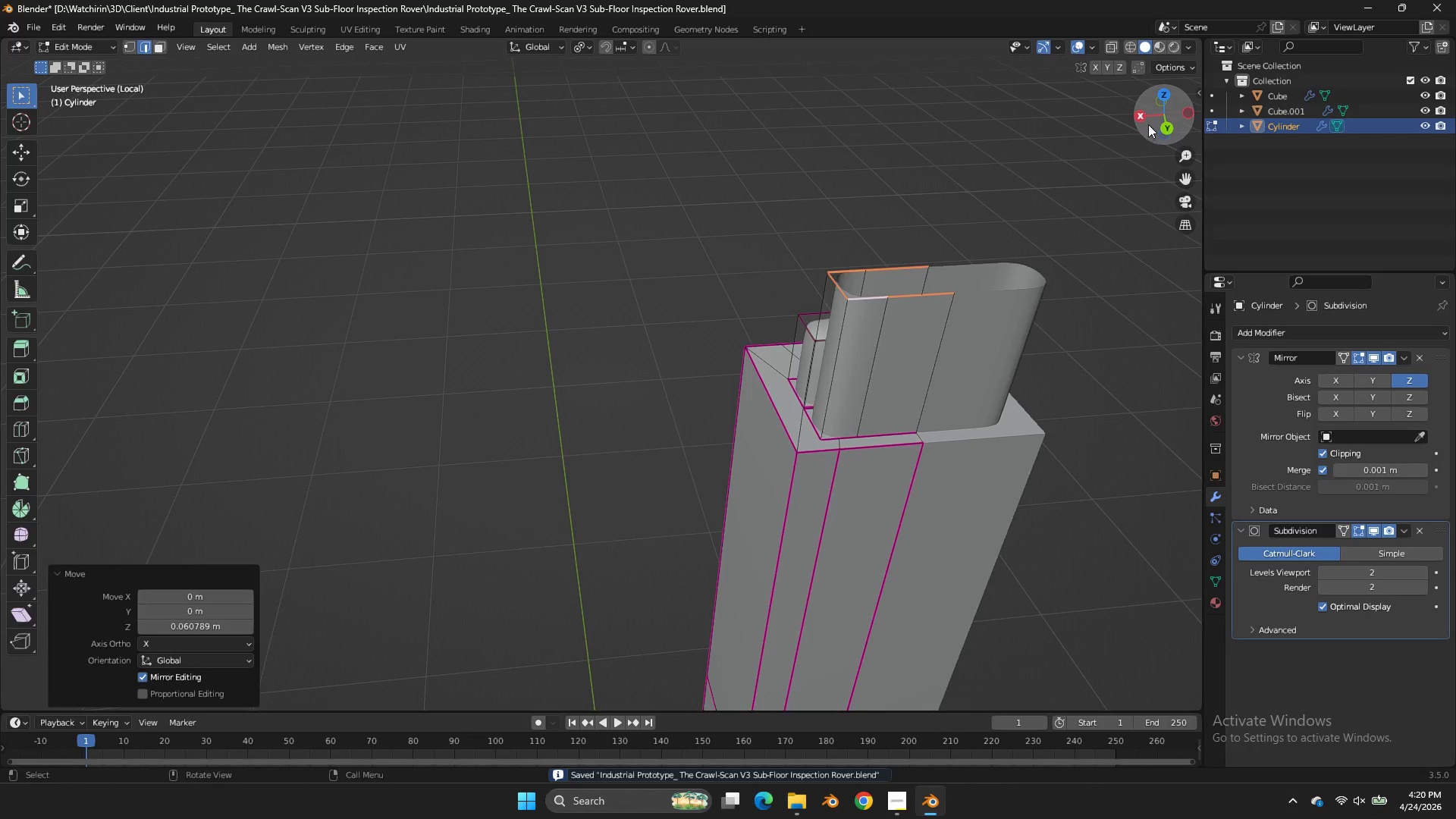 
key(Tab)
 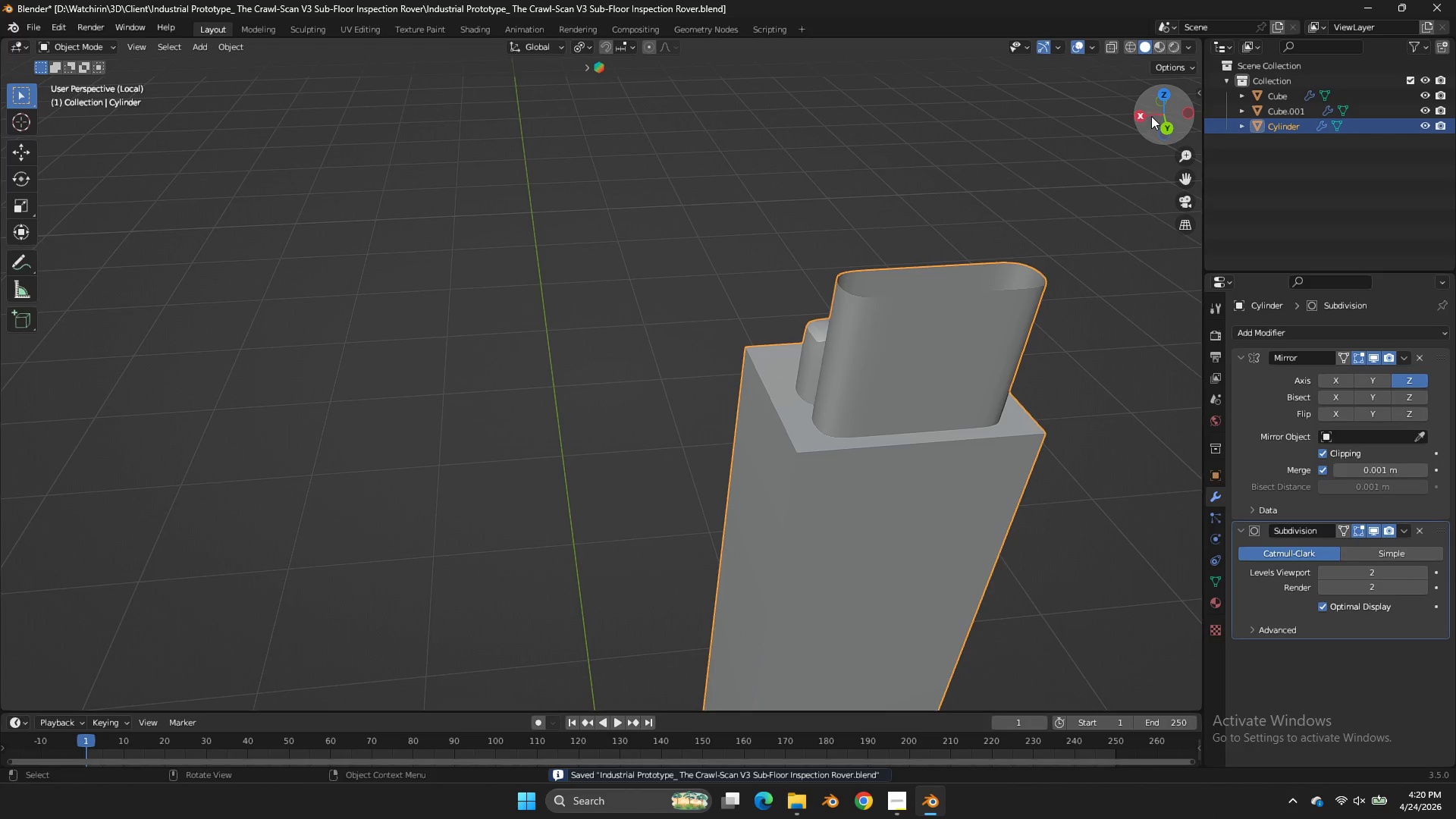 
left_click_drag(start_coordinate=[1151, 119], to_coordinate=[1048, 100])
 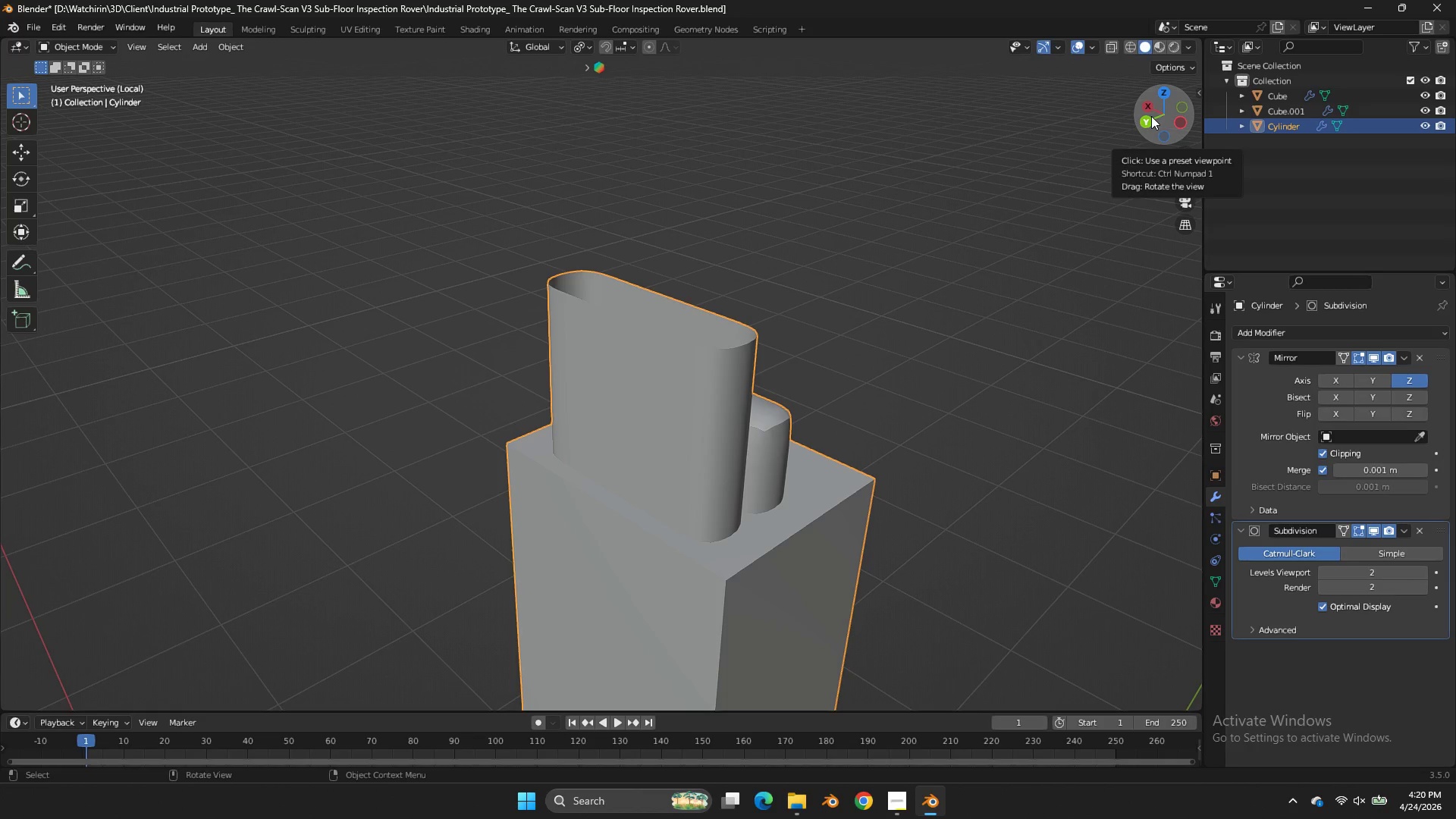 
wait(36.83)
 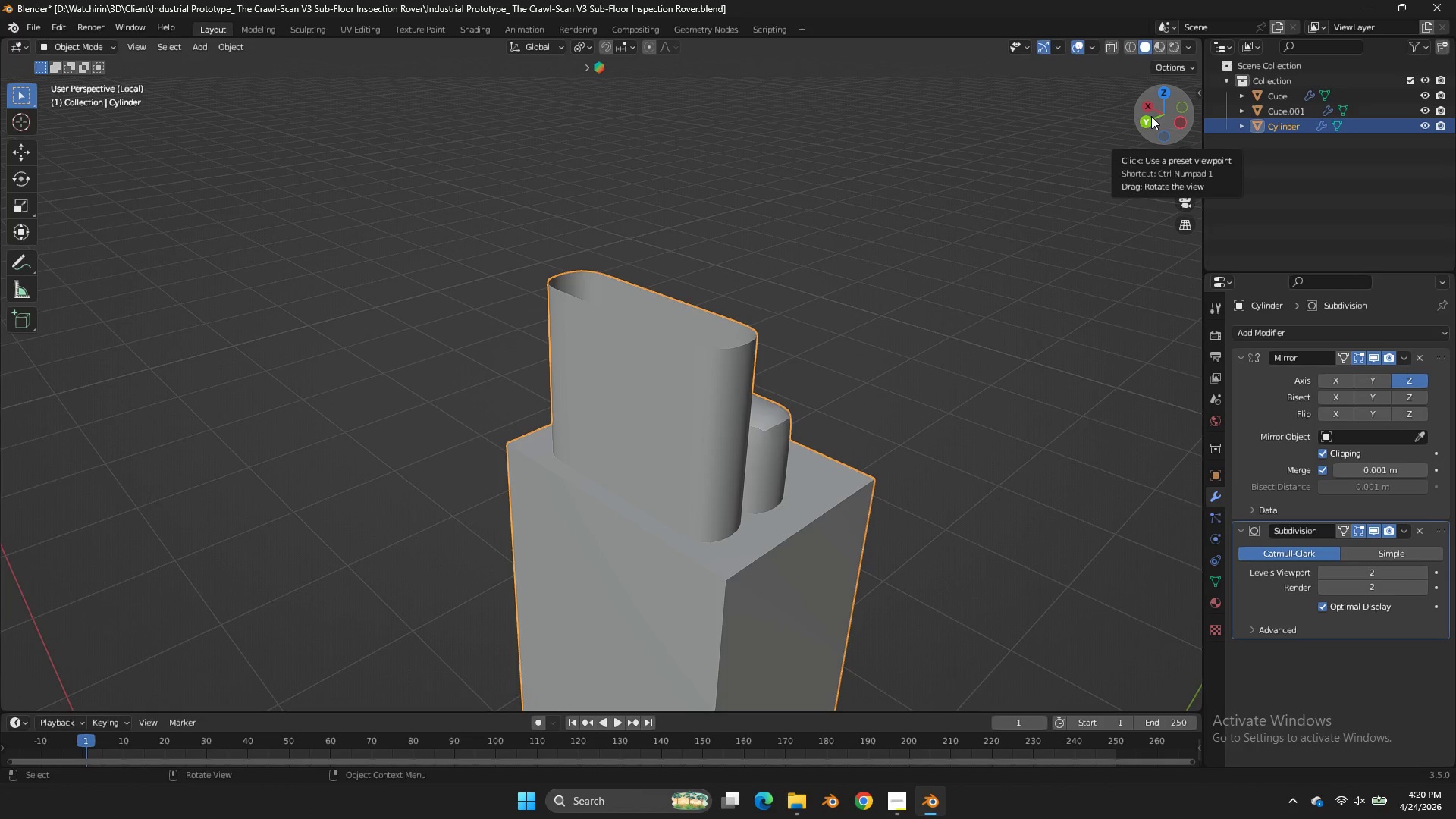 
key(Tab)
 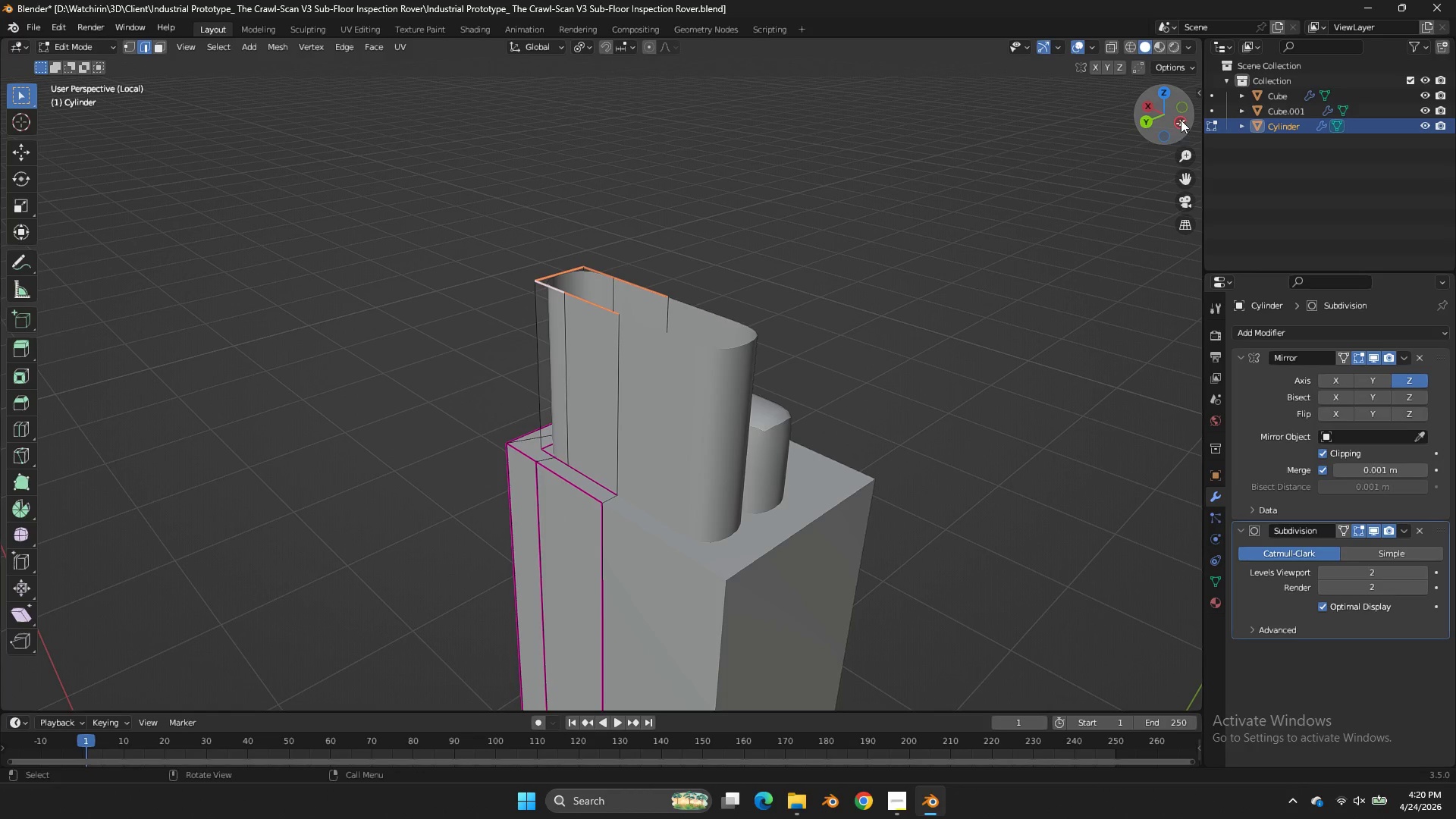 
left_click_drag(start_coordinate=[1181, 120], to_coordinate=[69, 139])
 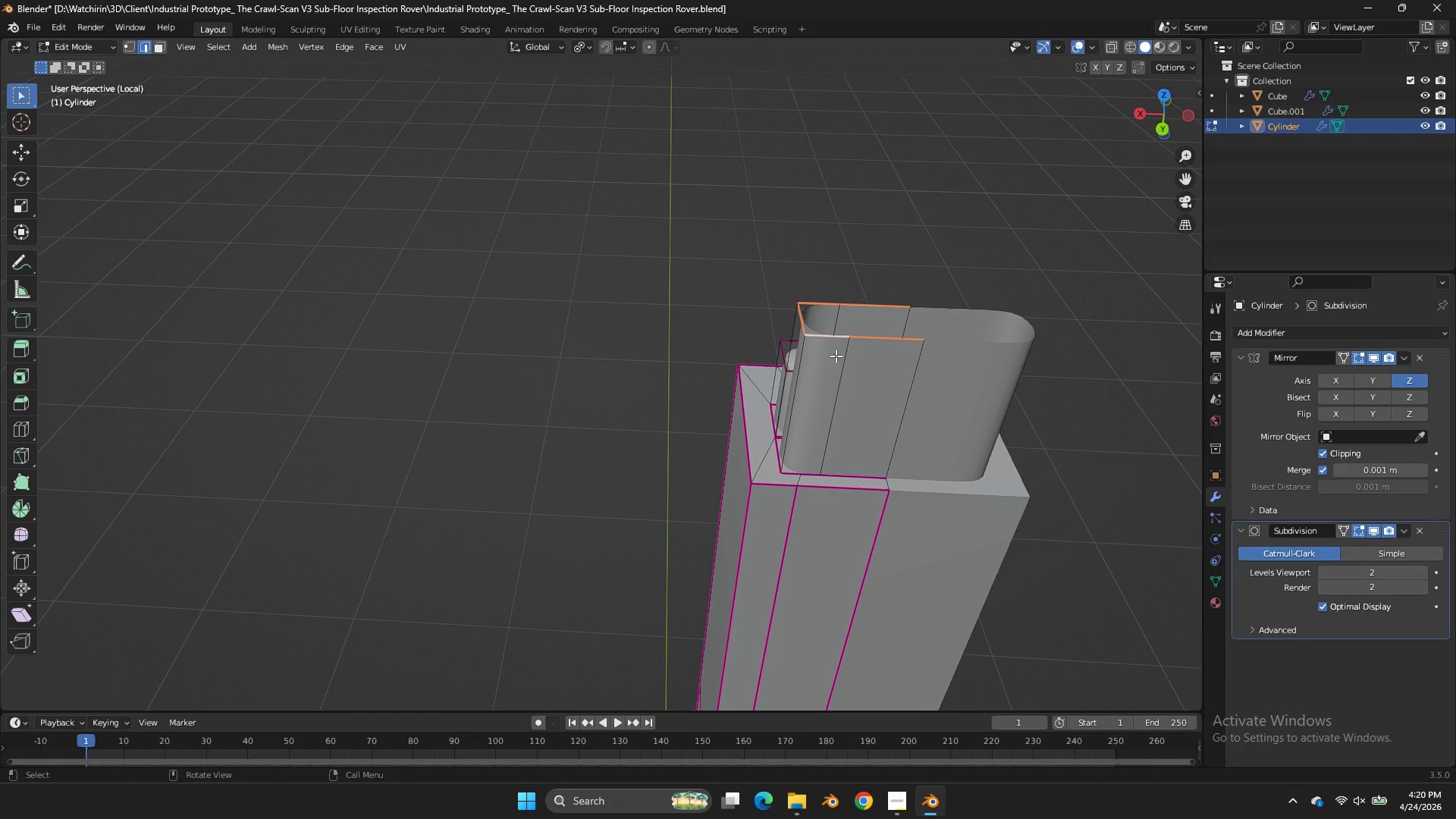 
hold_key(key=AltLeft, duration=0.53)
left_click([800, 367])
 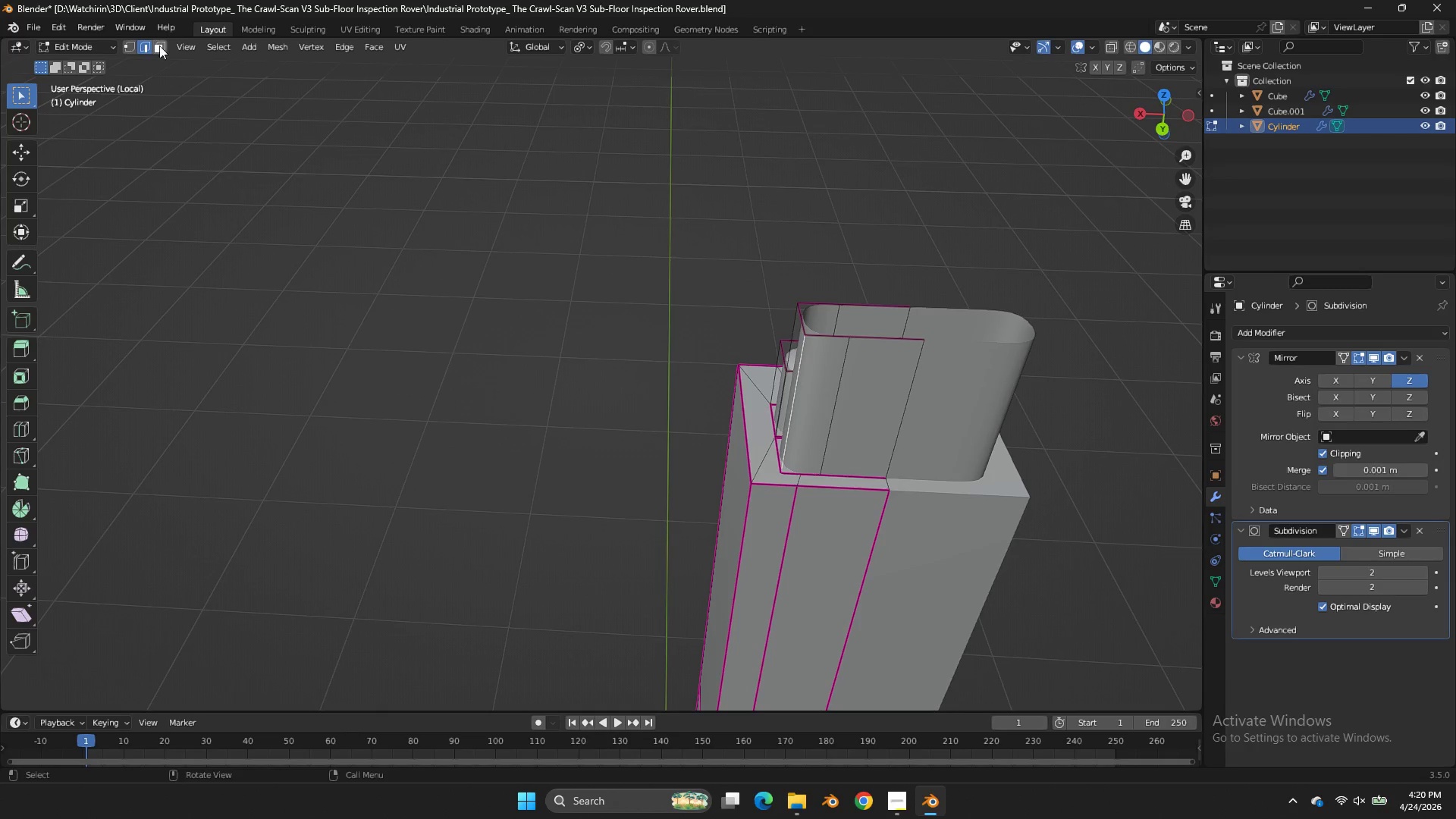 
left_click([164, 49])
 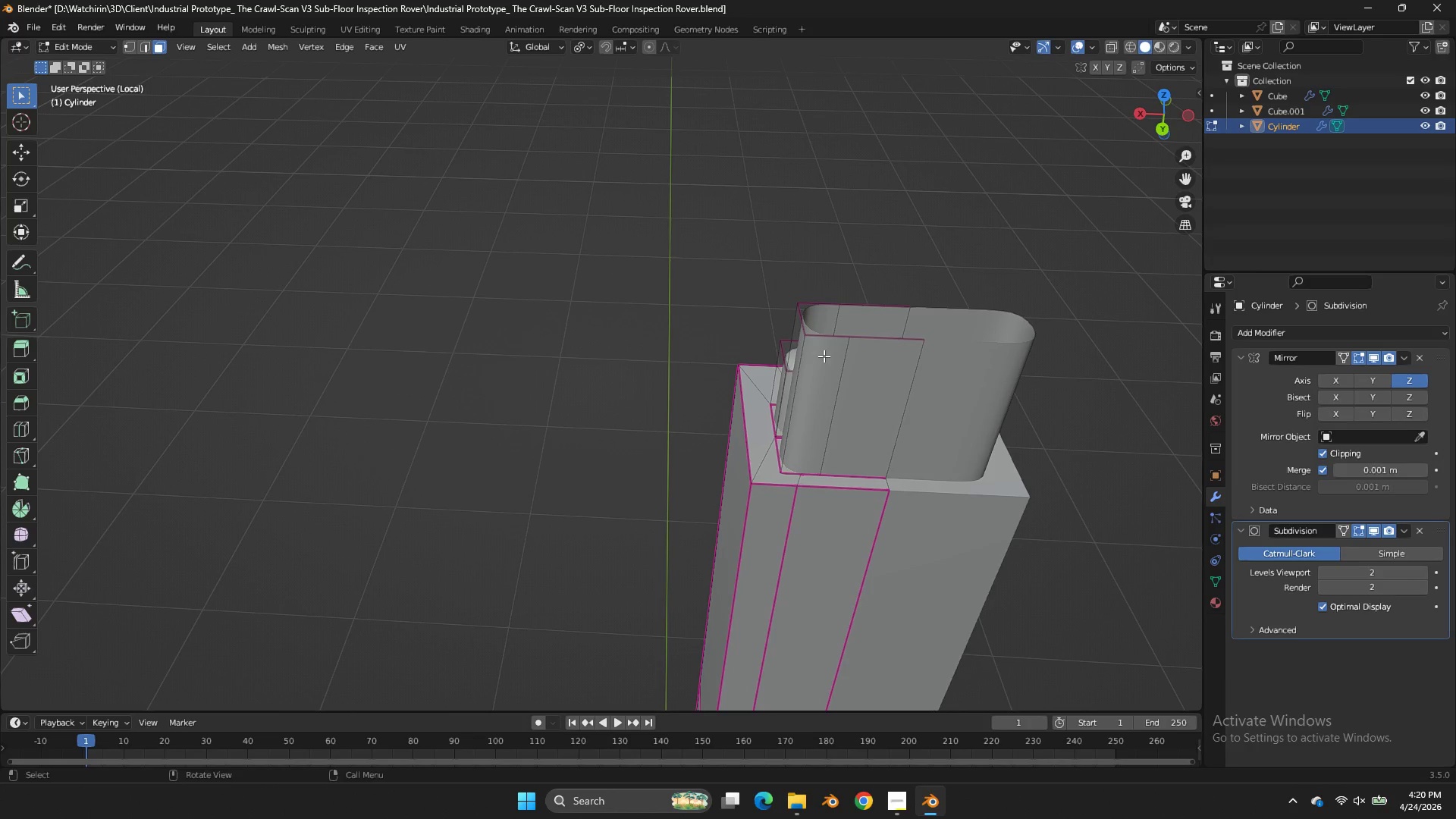 
left_click([824, 356])
 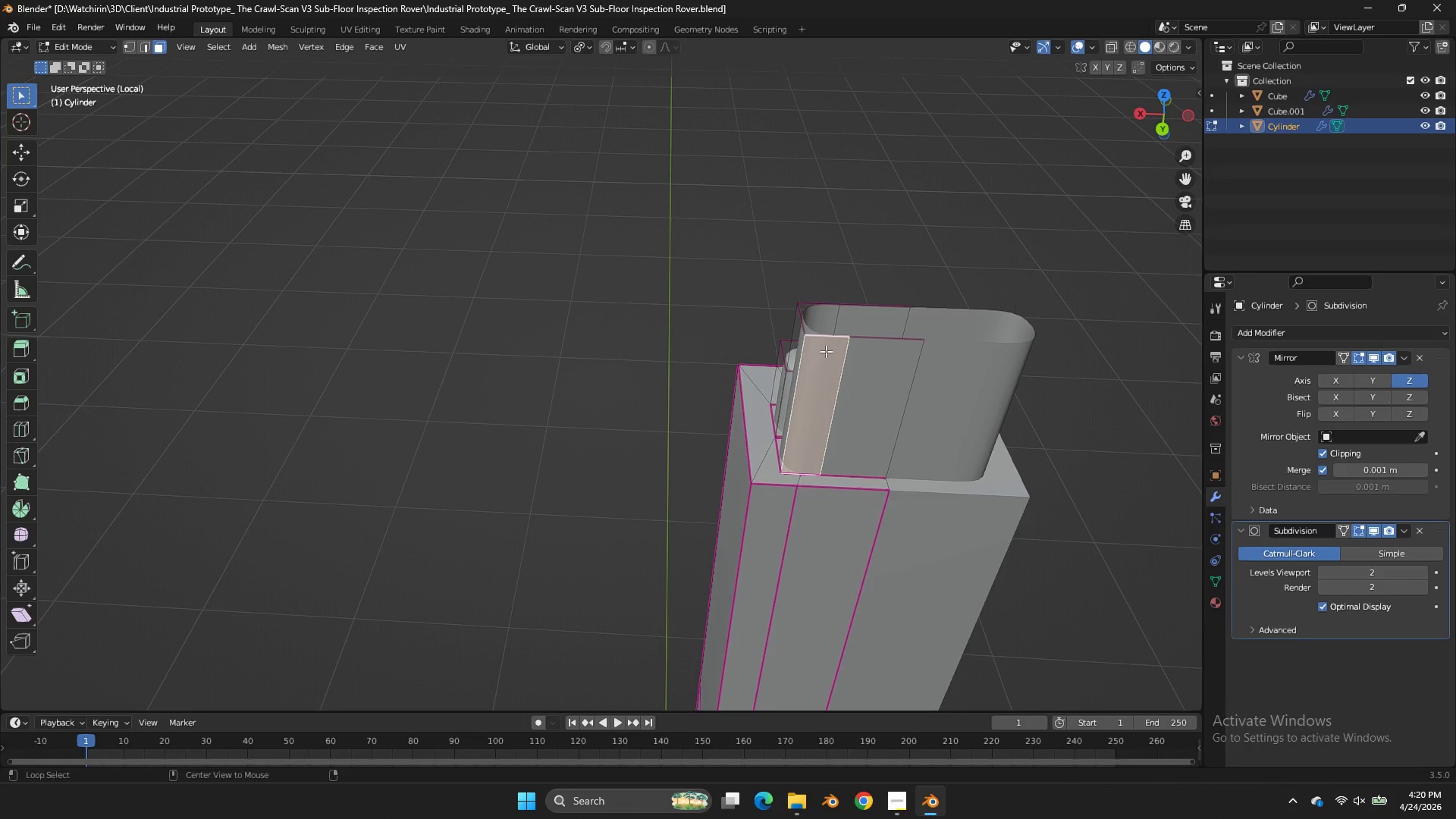 
hold_key(key=AltLeft, duration=0.67)
 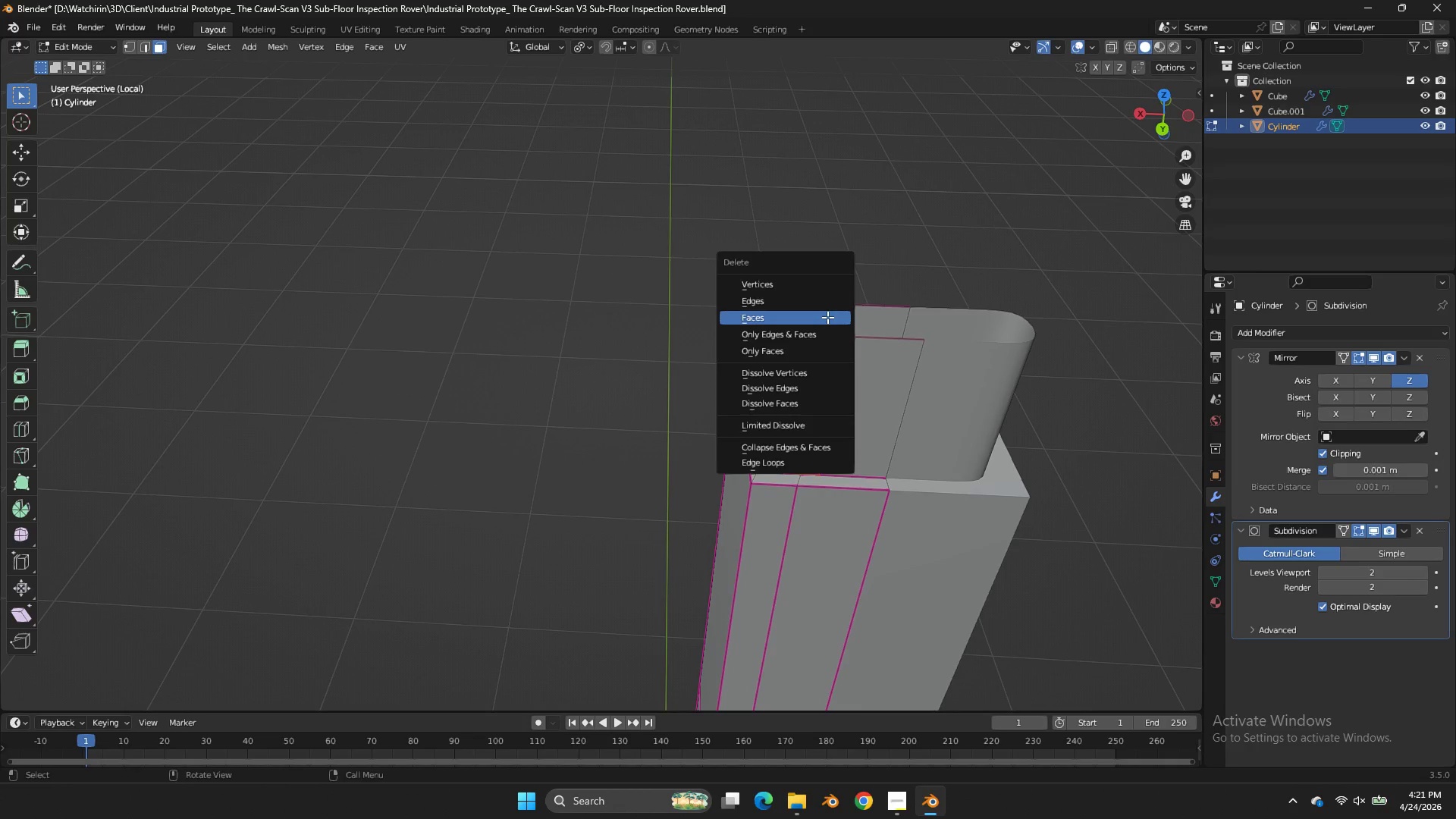 
hold_key(key=ShiftLeft, duration=0.62)
left_click([827, 317])
 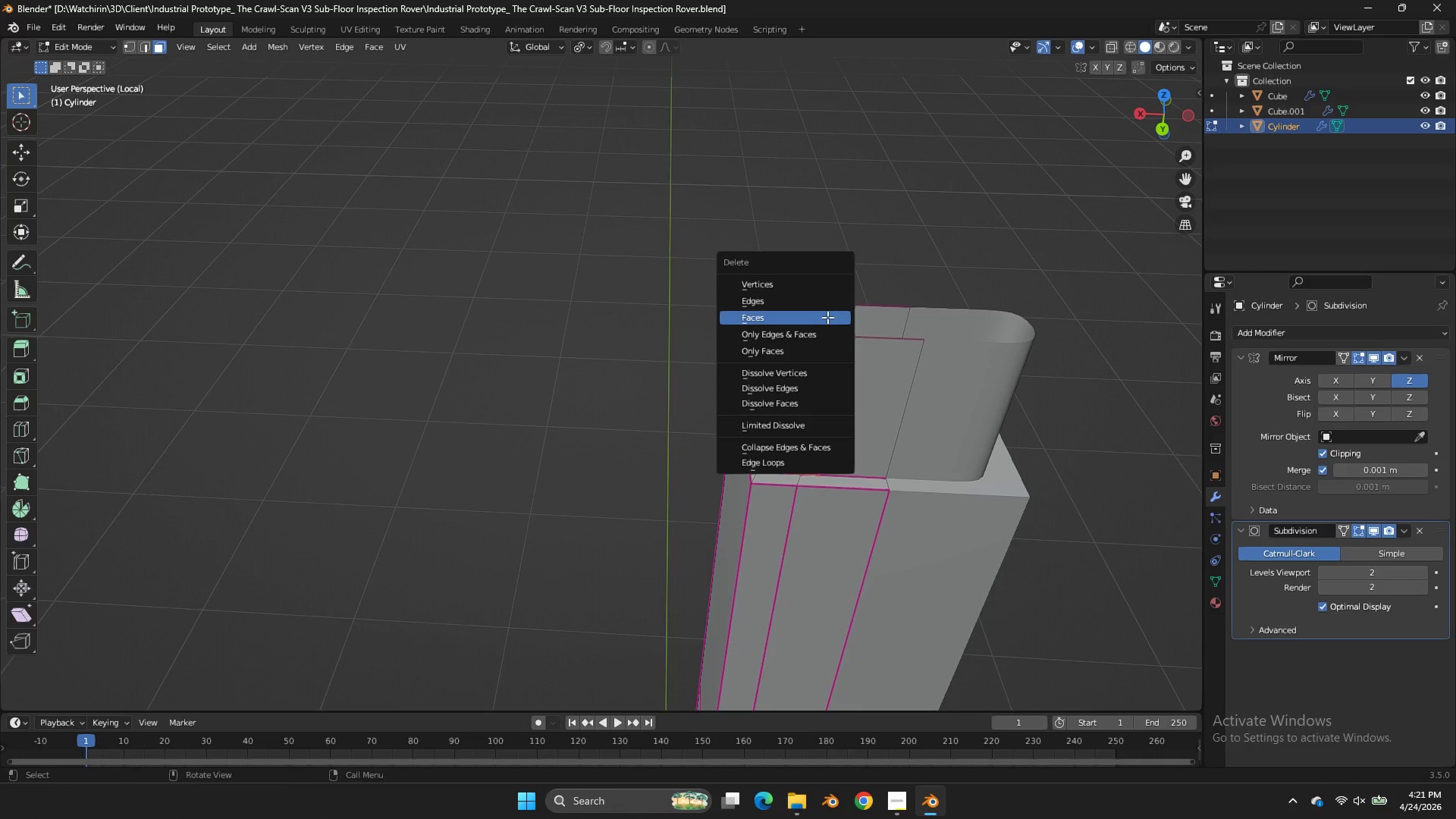 
key(X)
 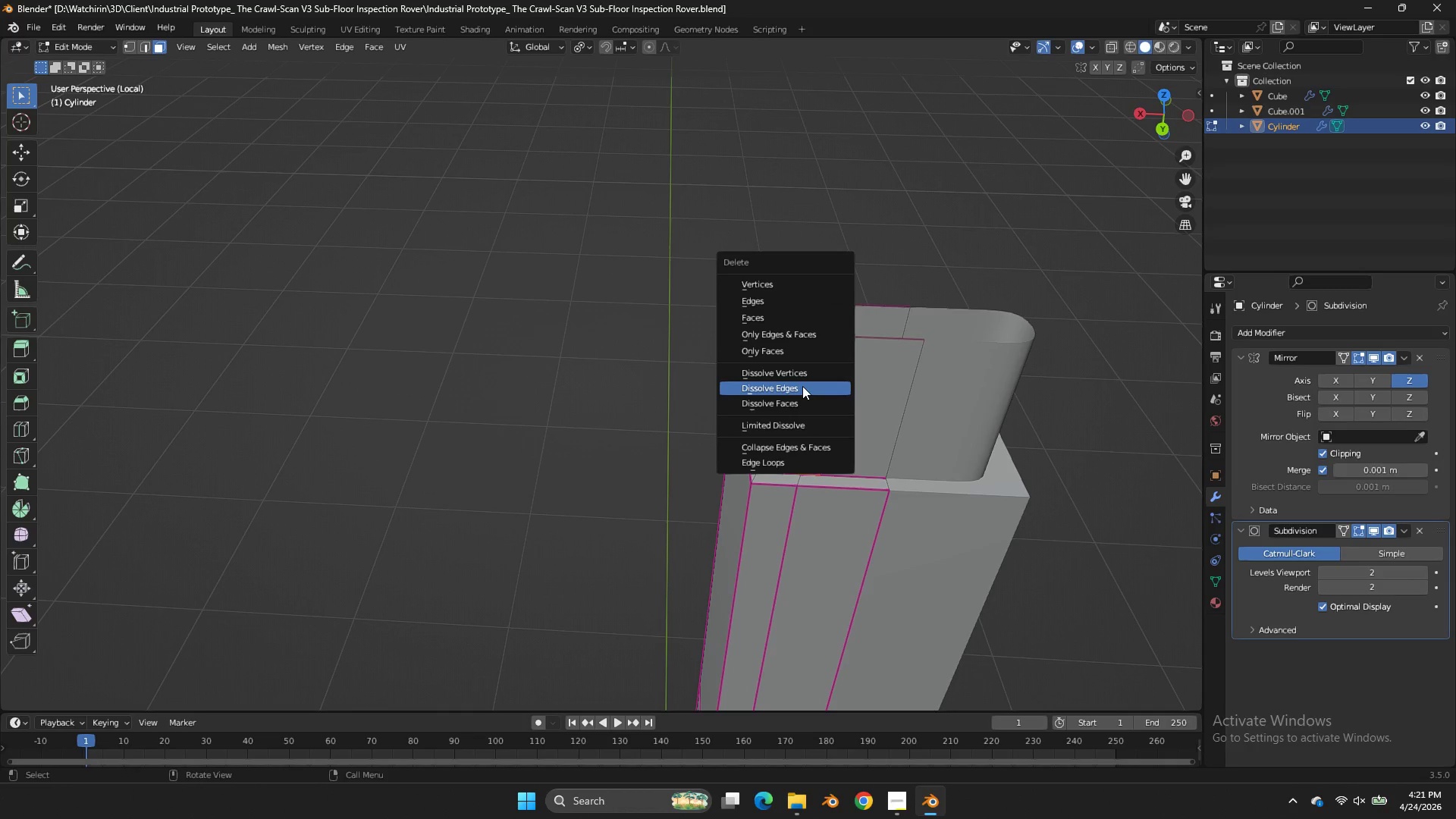 
left_click([802, 386])
 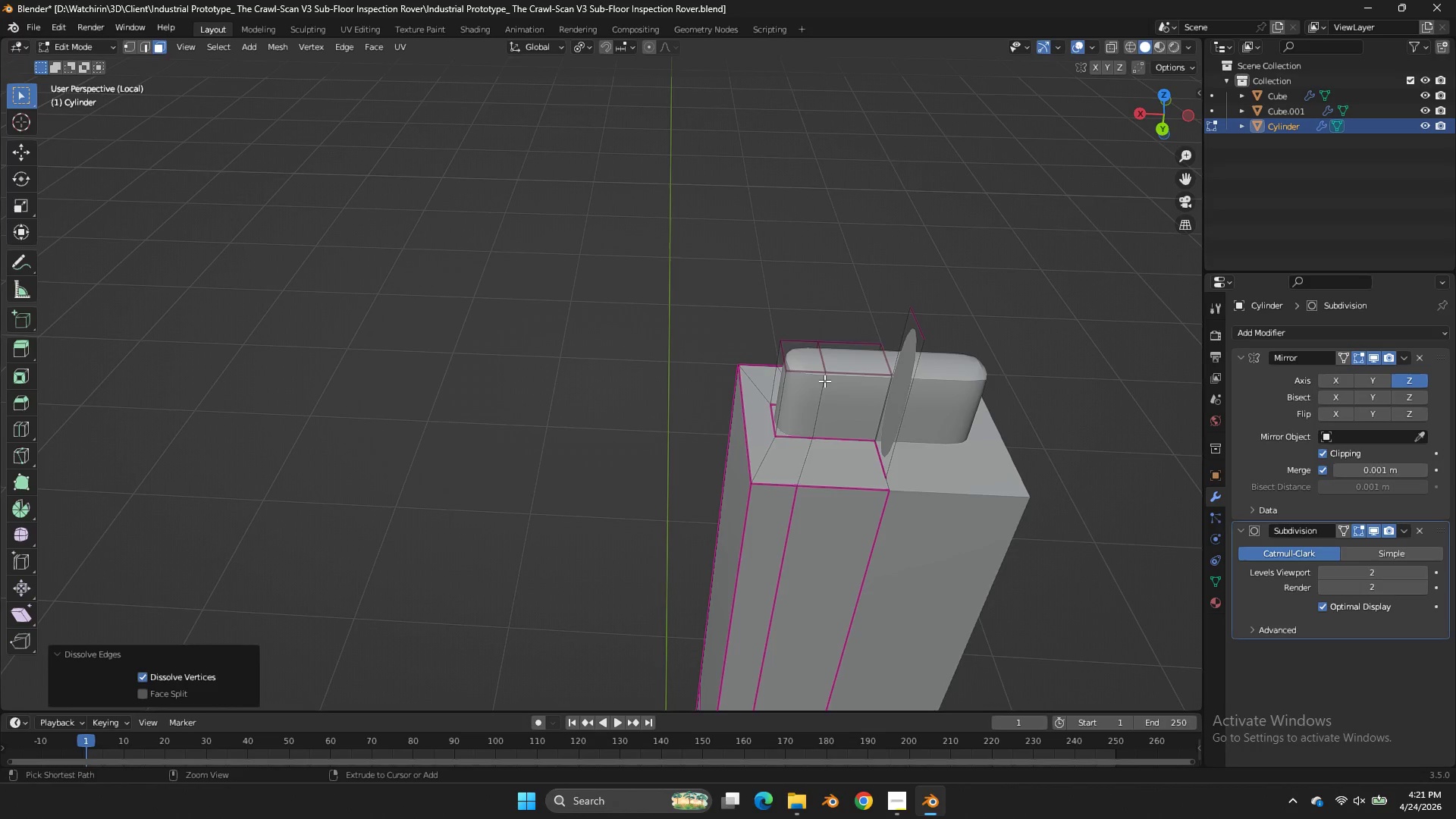 
key(Control+ControlLeft)
 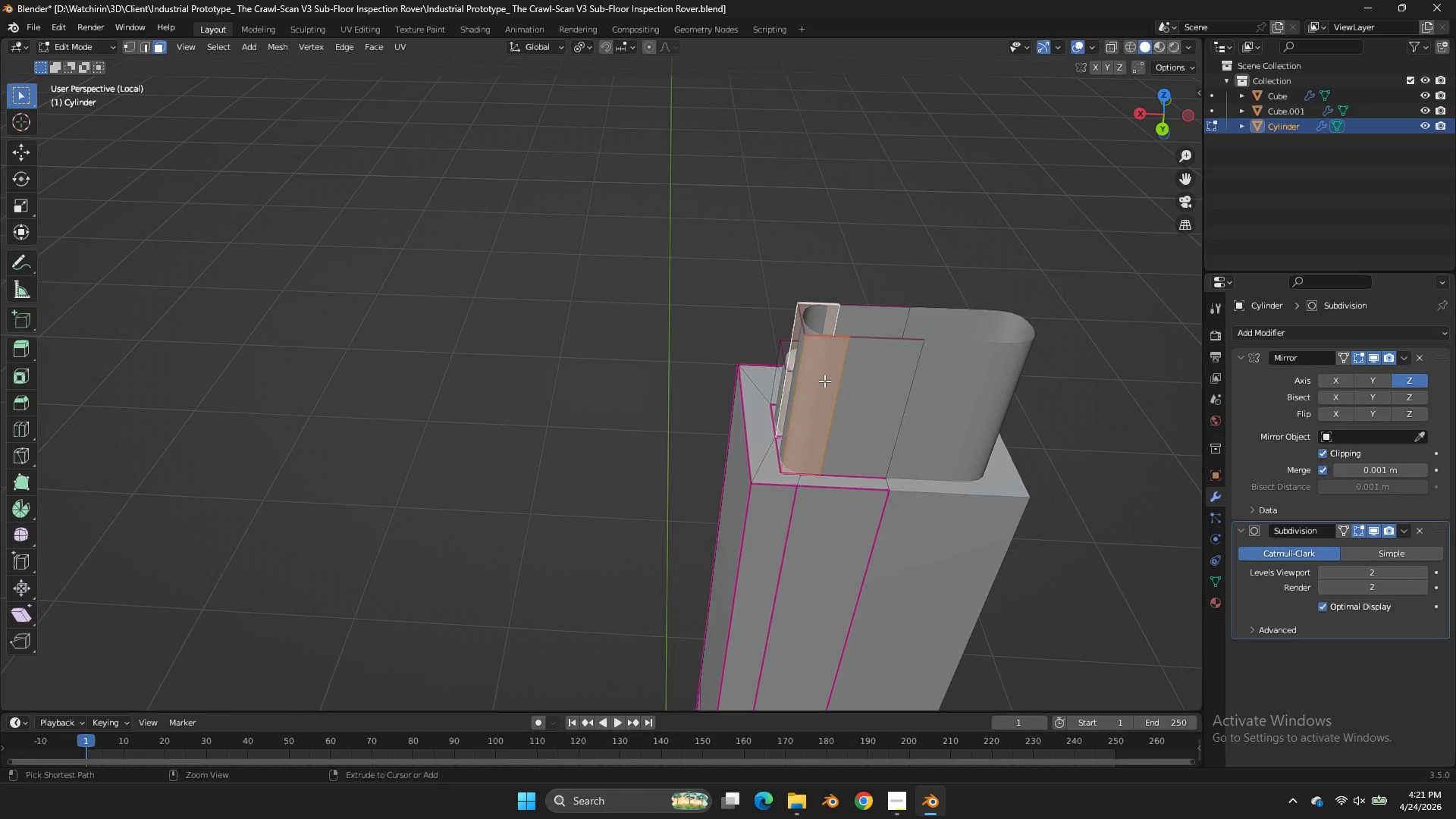 
key(Control+Z)
 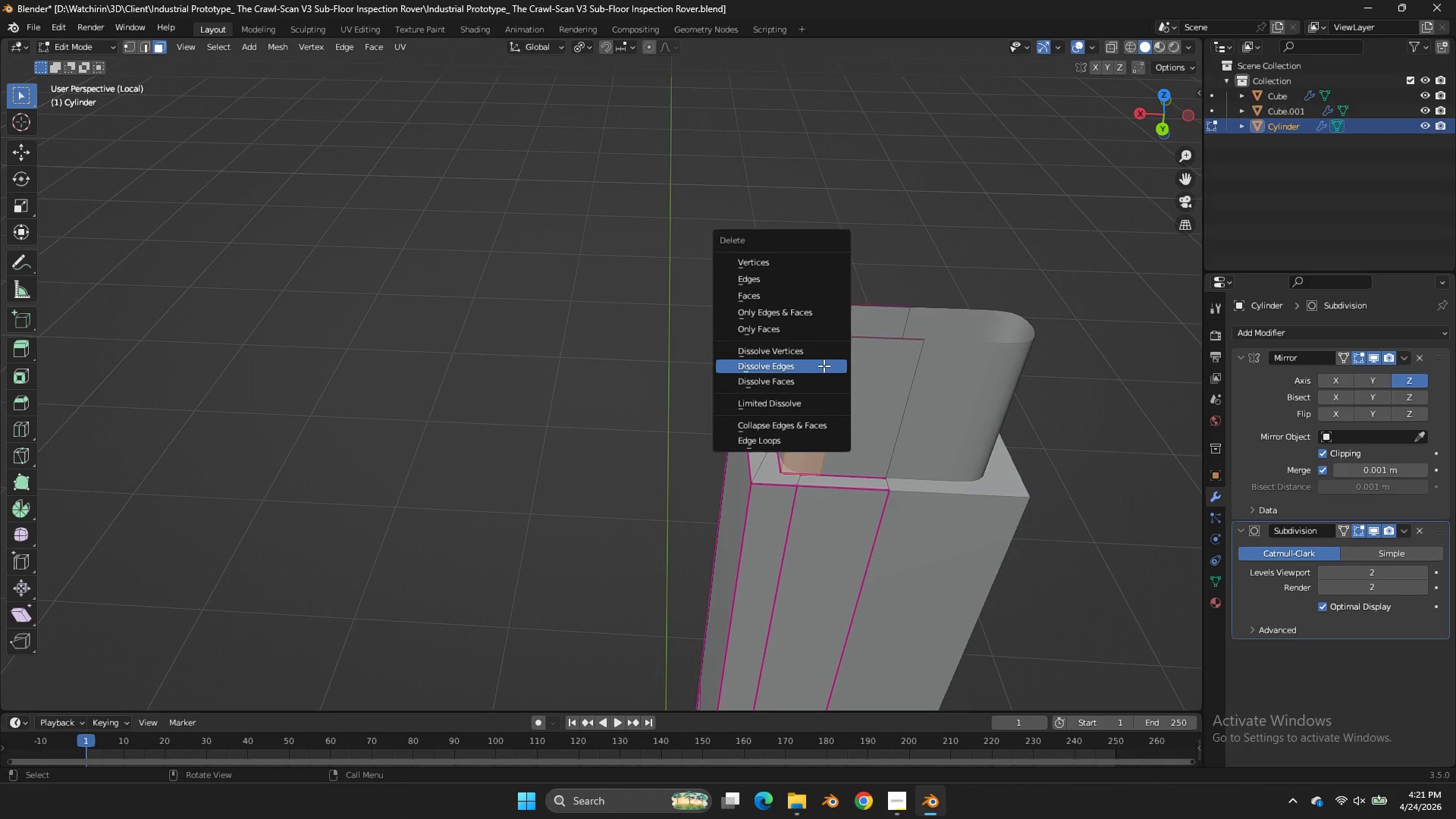 
key(X)
 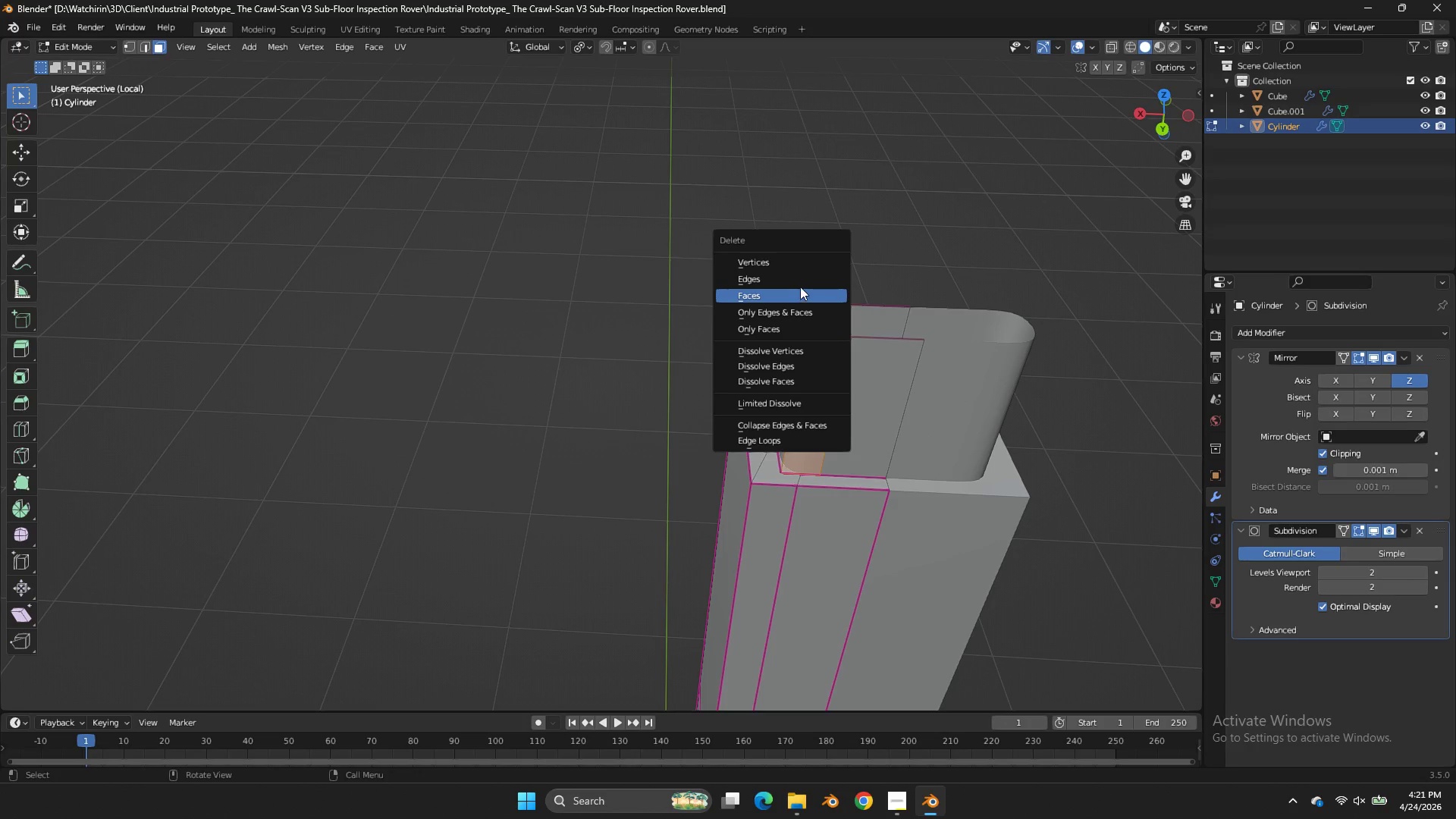 
left_click([799, 287])
 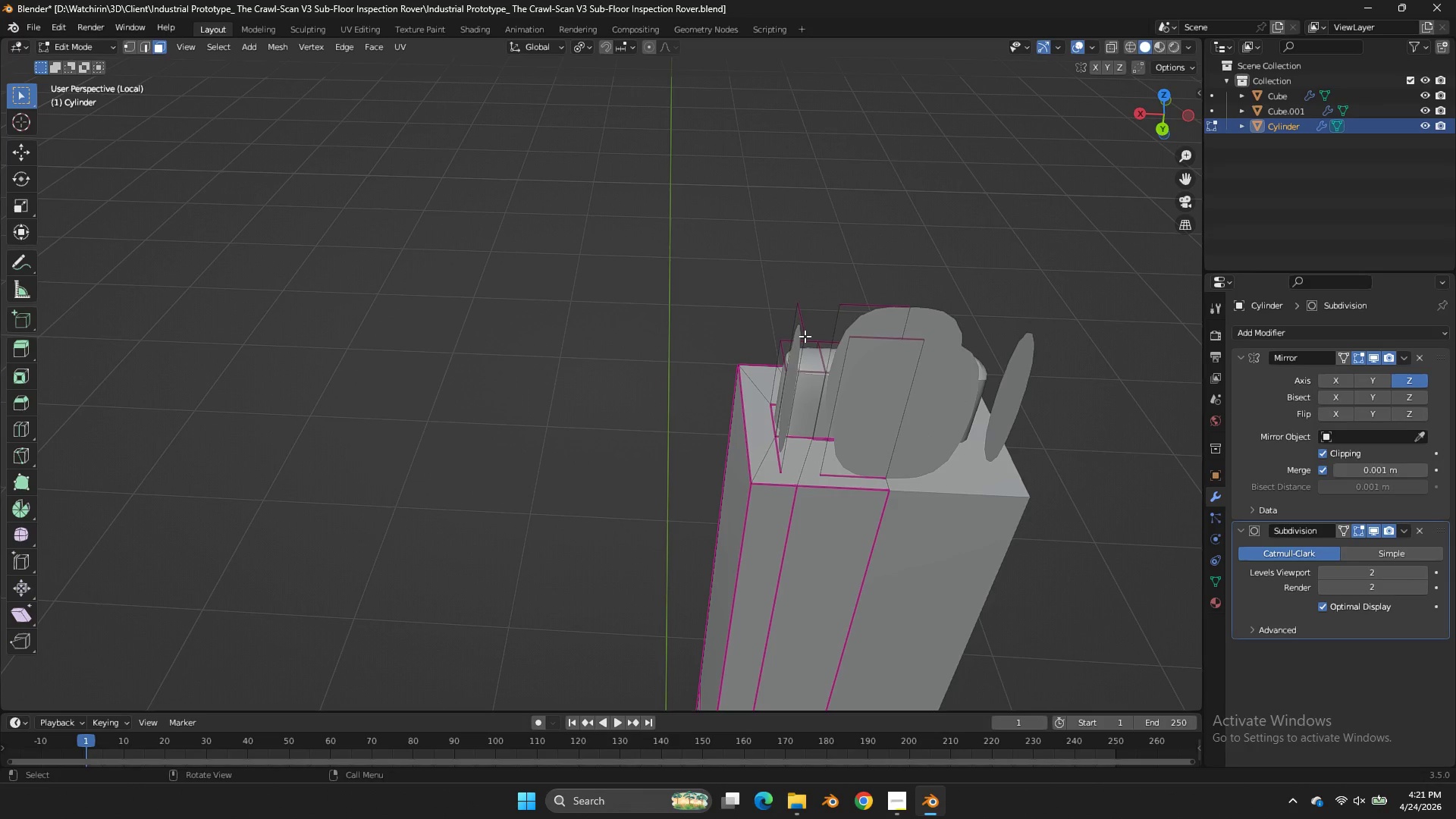 
left_click([796, 337])
 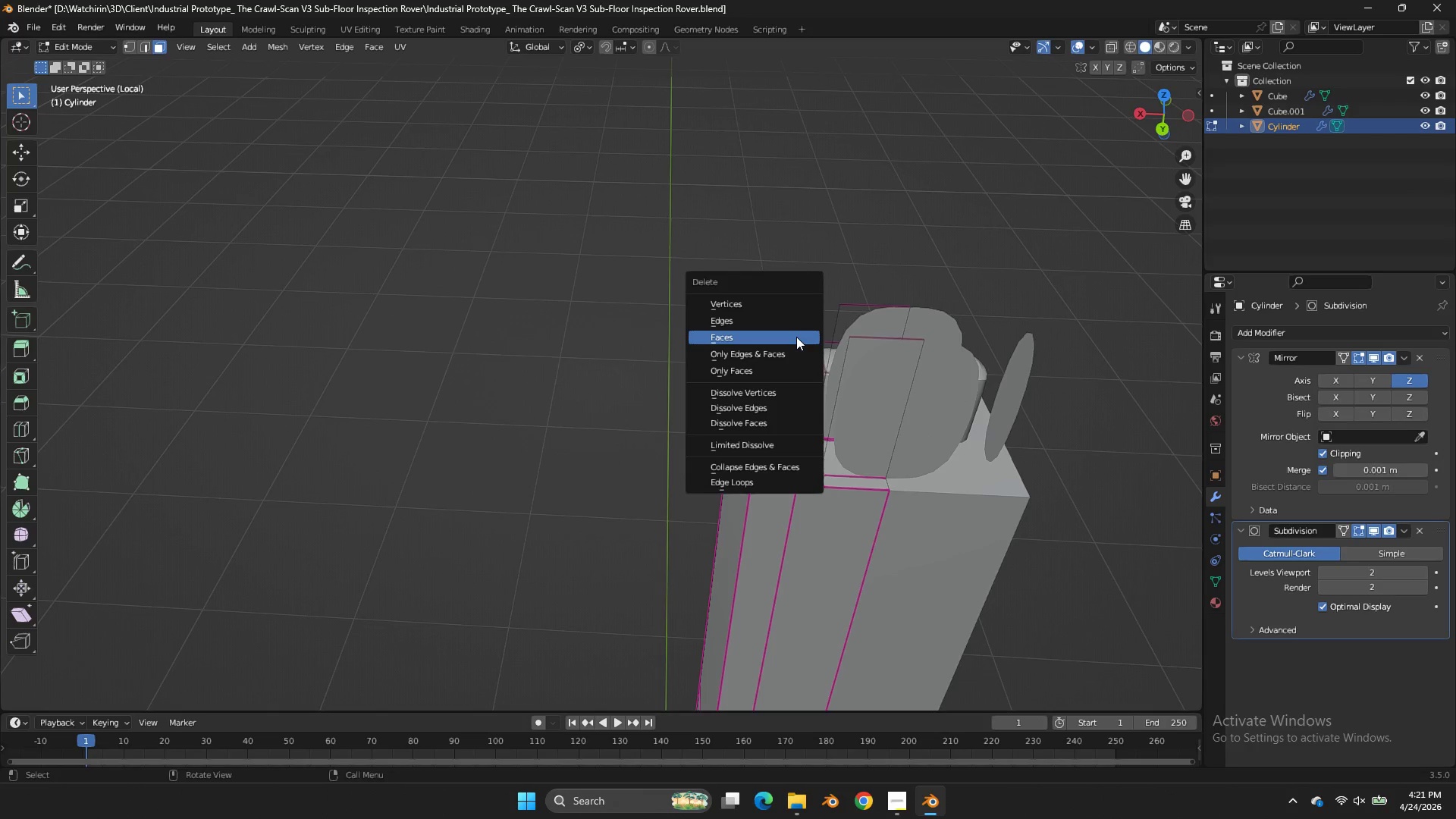 
key(X)
 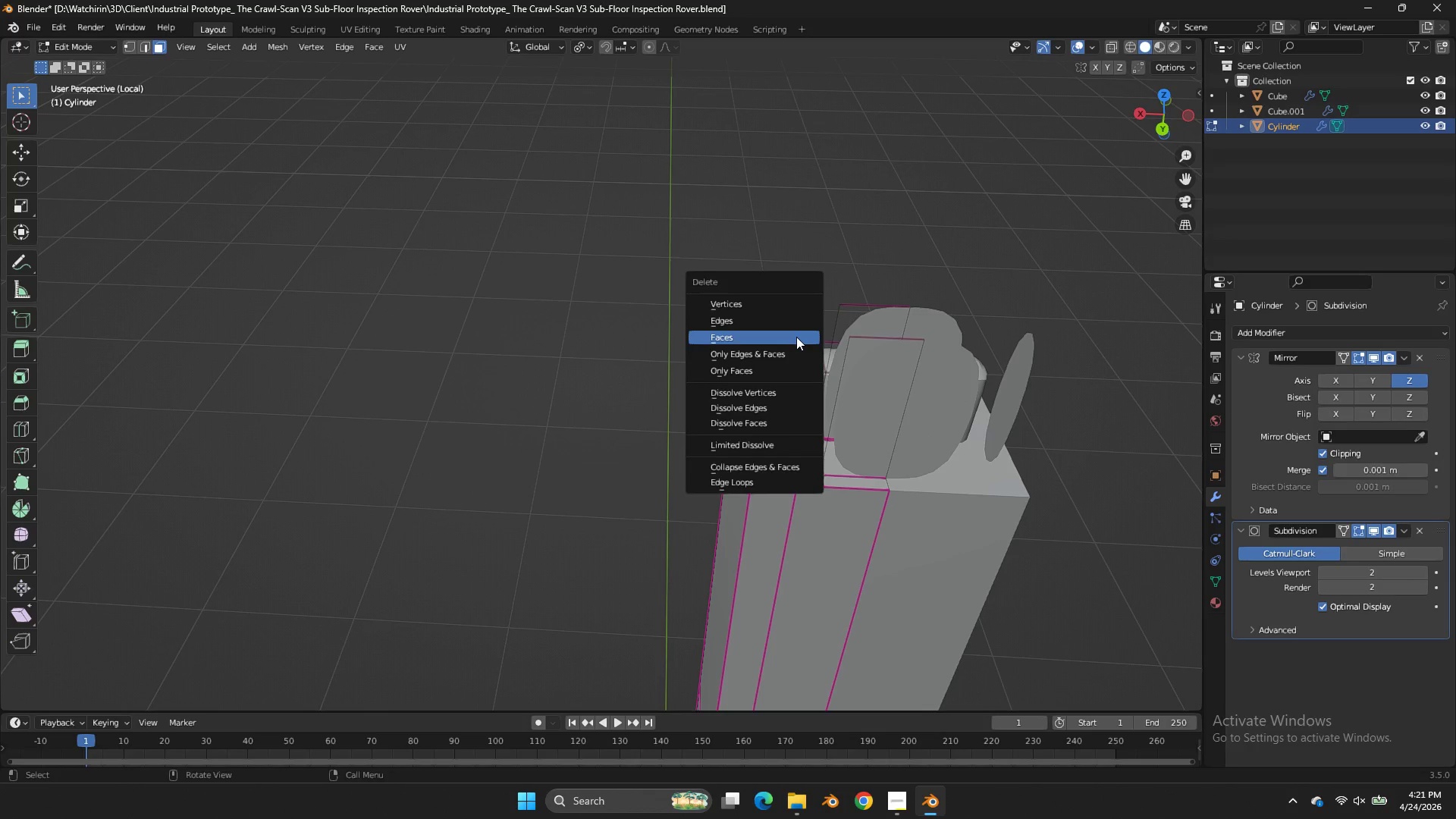 
left_click([796, 337])
 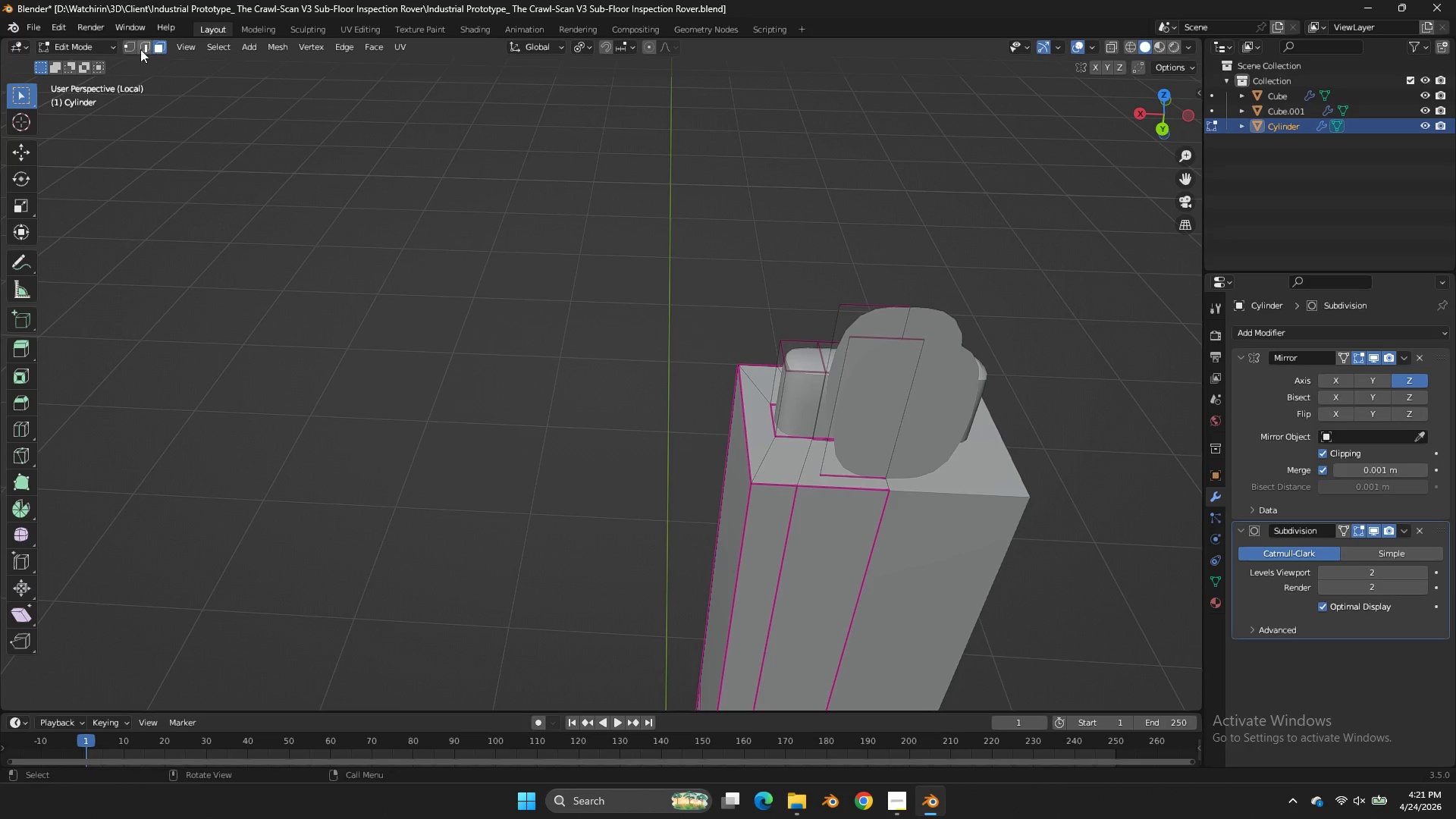 
left_click_drag(start_coordinate=[124, 39], to_coordinate=[135, 39])
 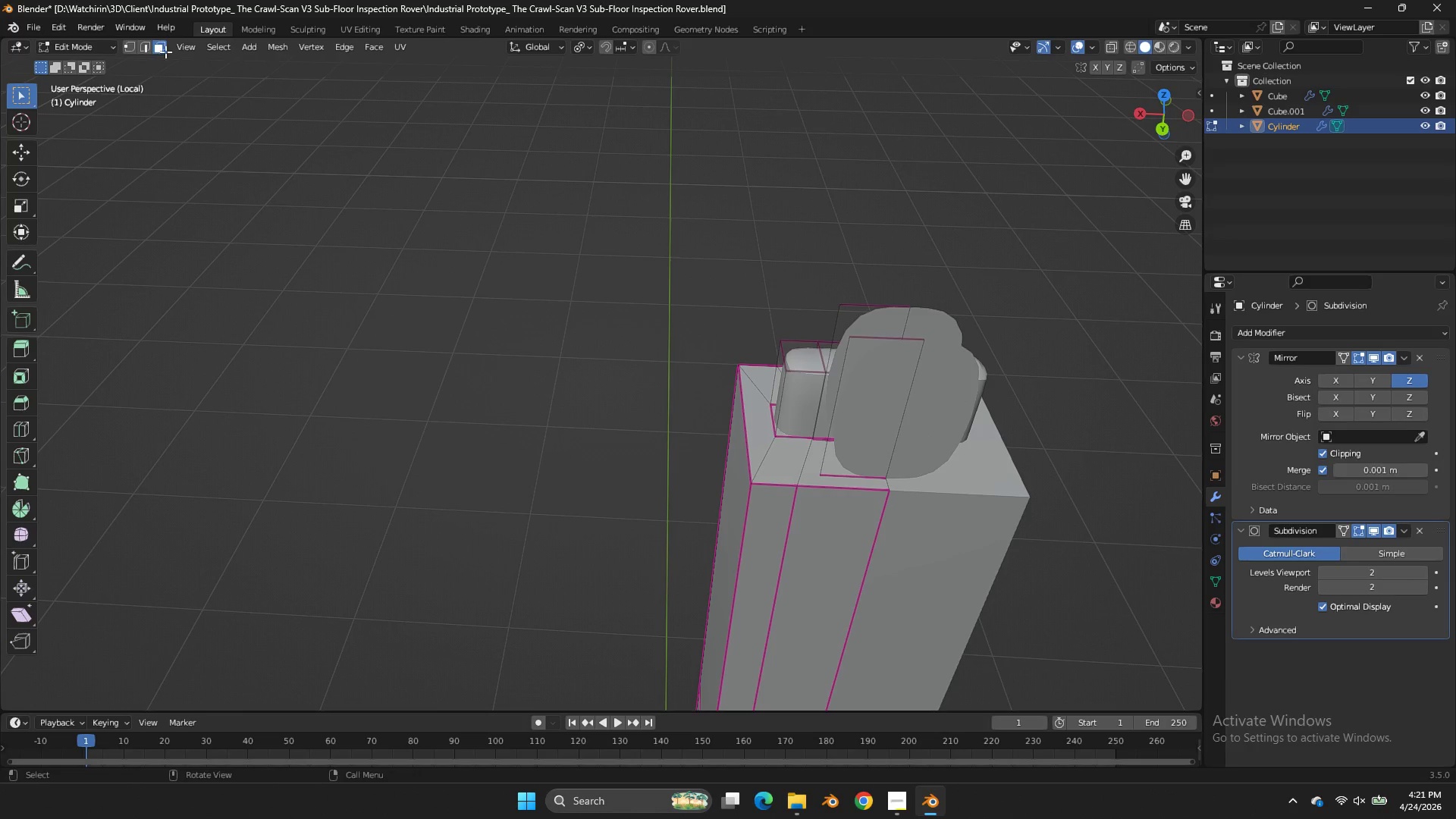 
left_click([144, 43])
 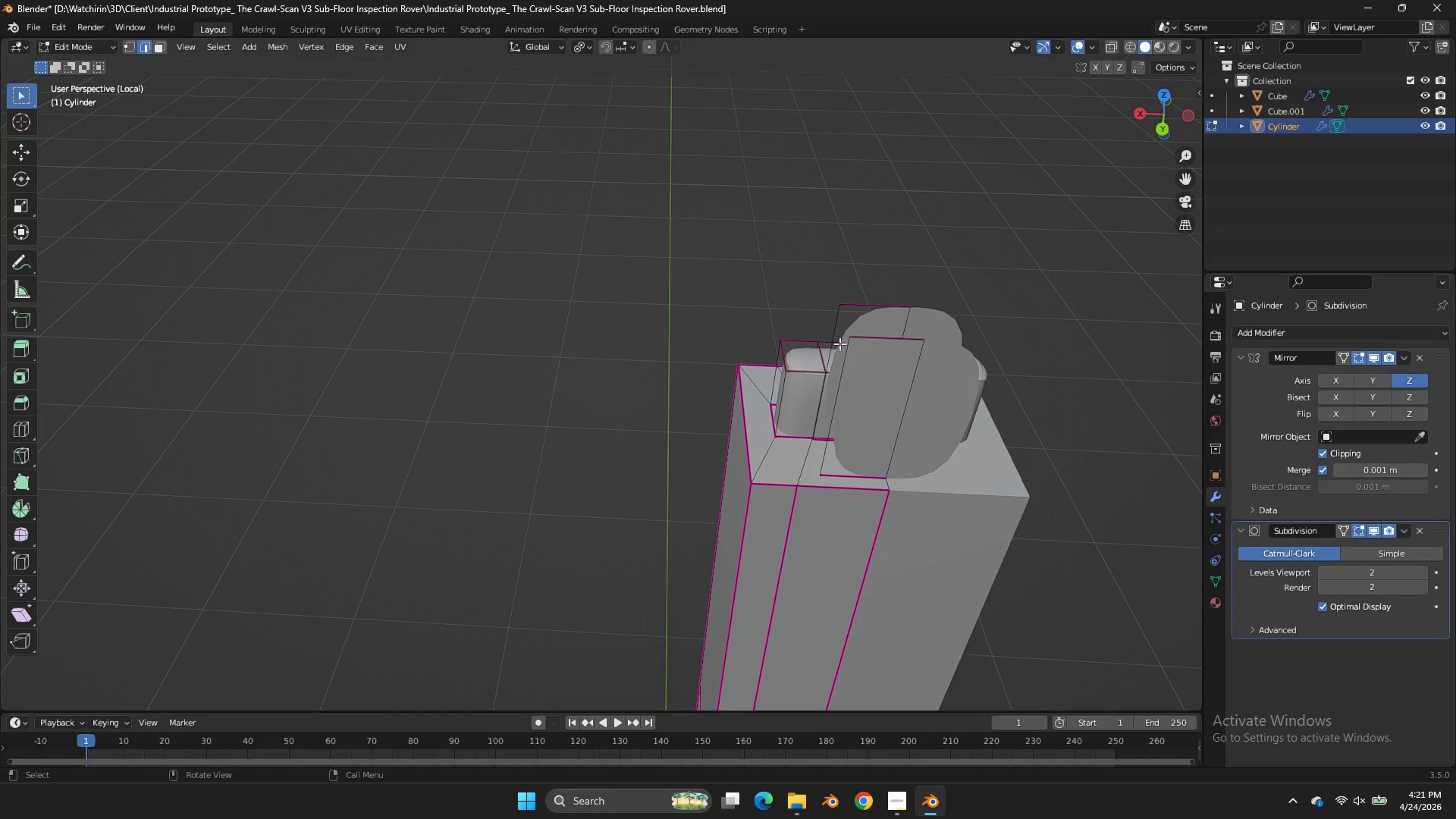 
left_click([839, 344])
 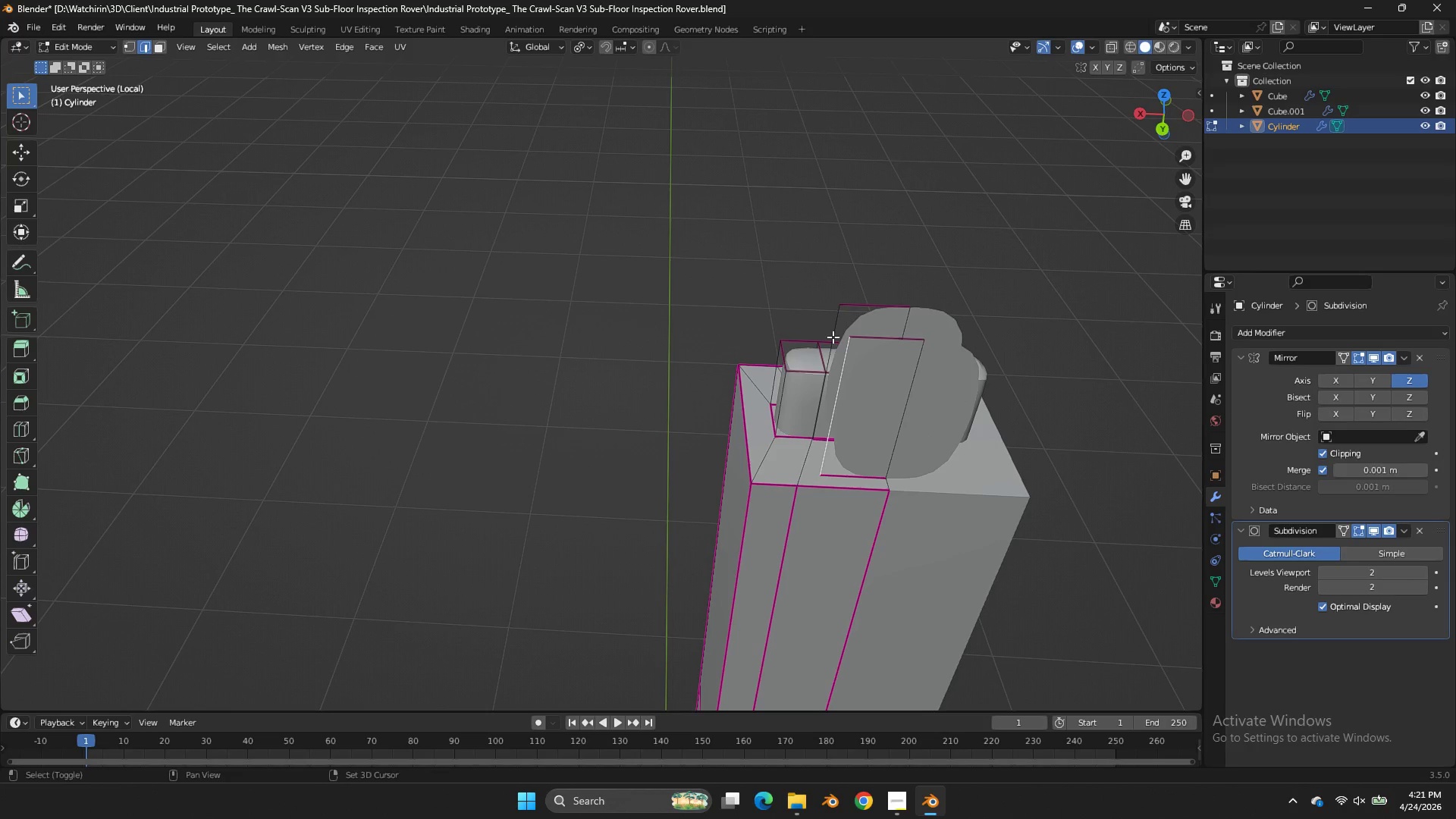 
hold_key(key=ShiftLeft, duration=0.39)
left_click([833, 336])
 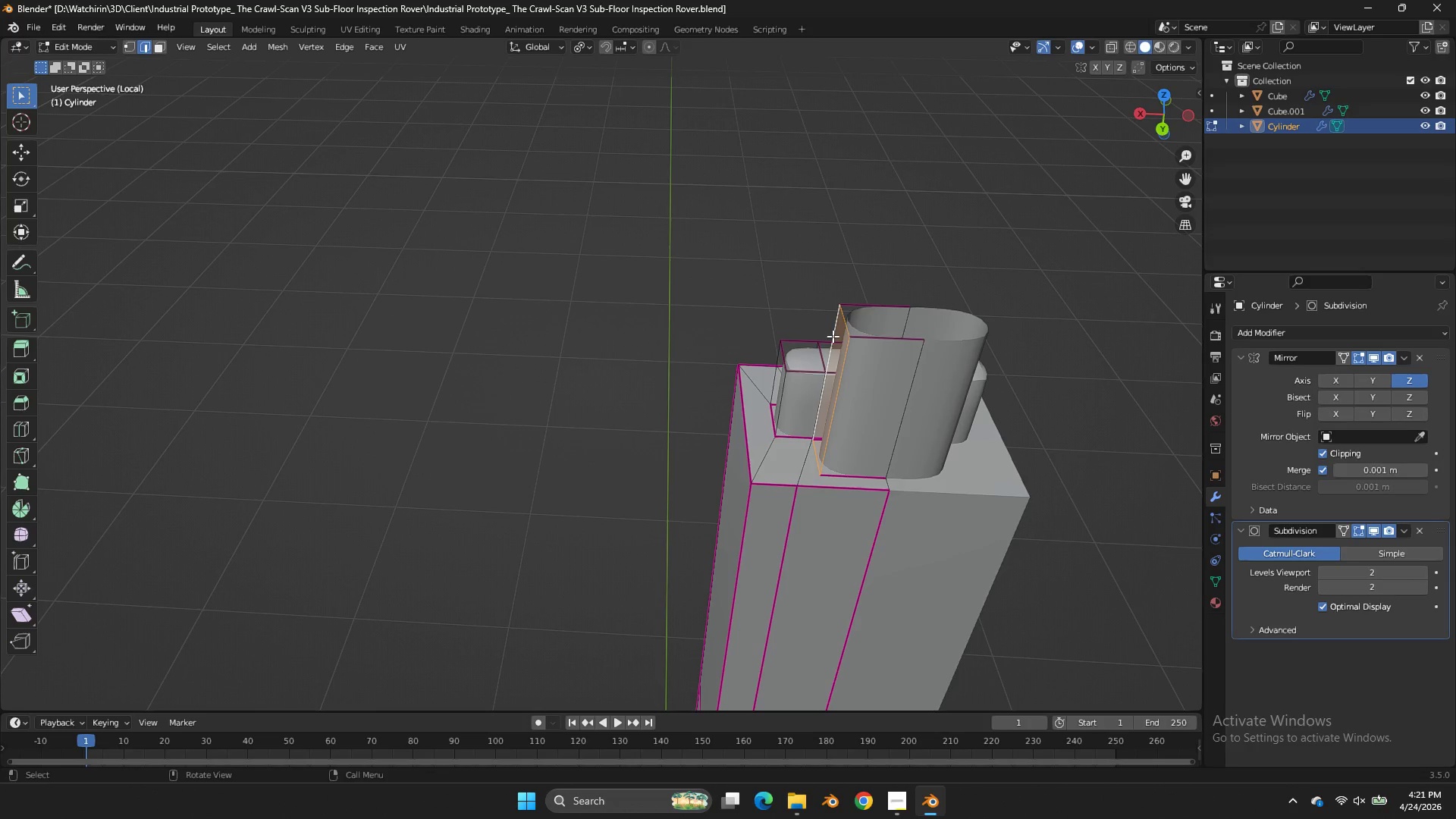 
key(F)
 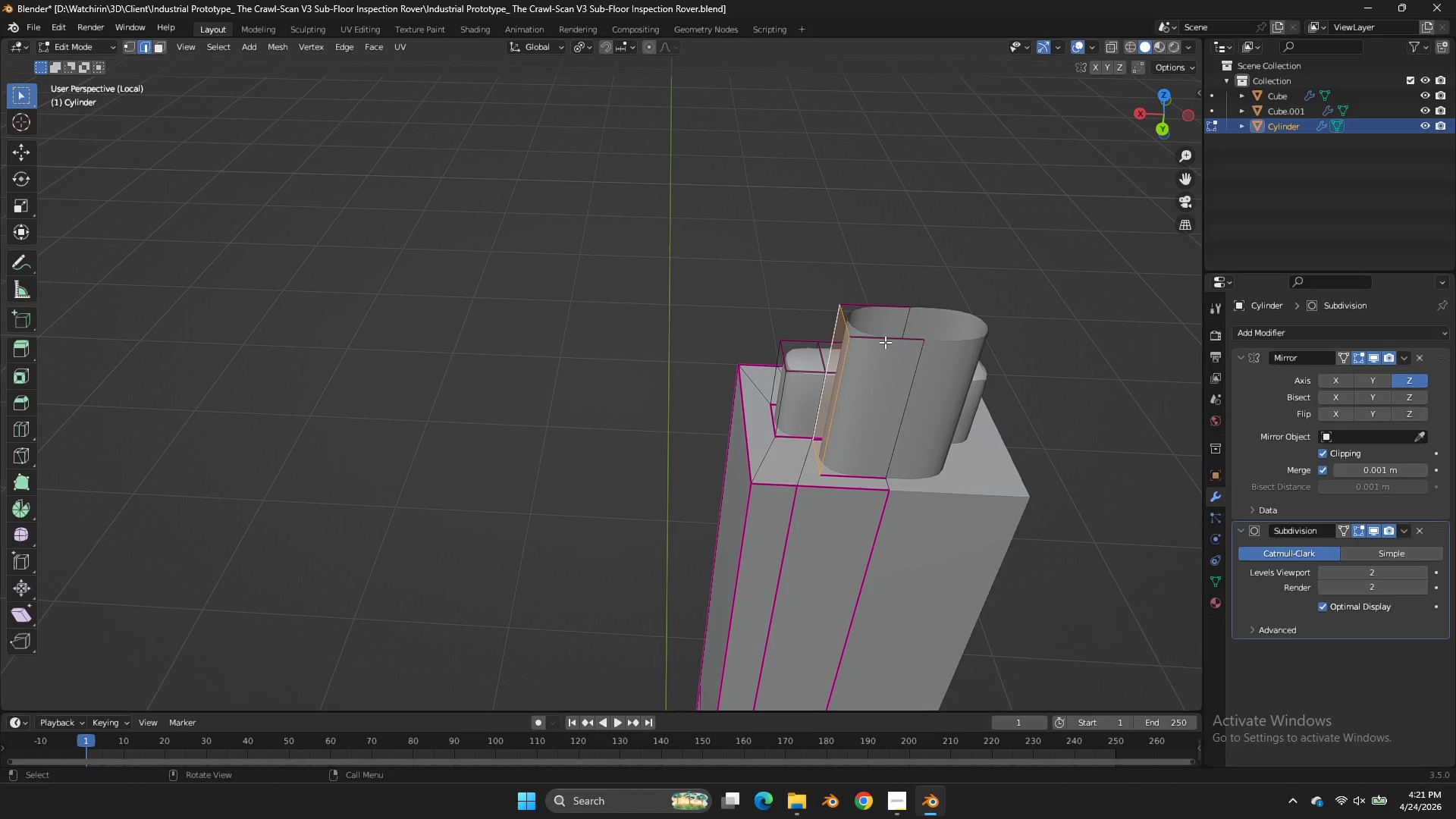 
left_click([886, 343])
 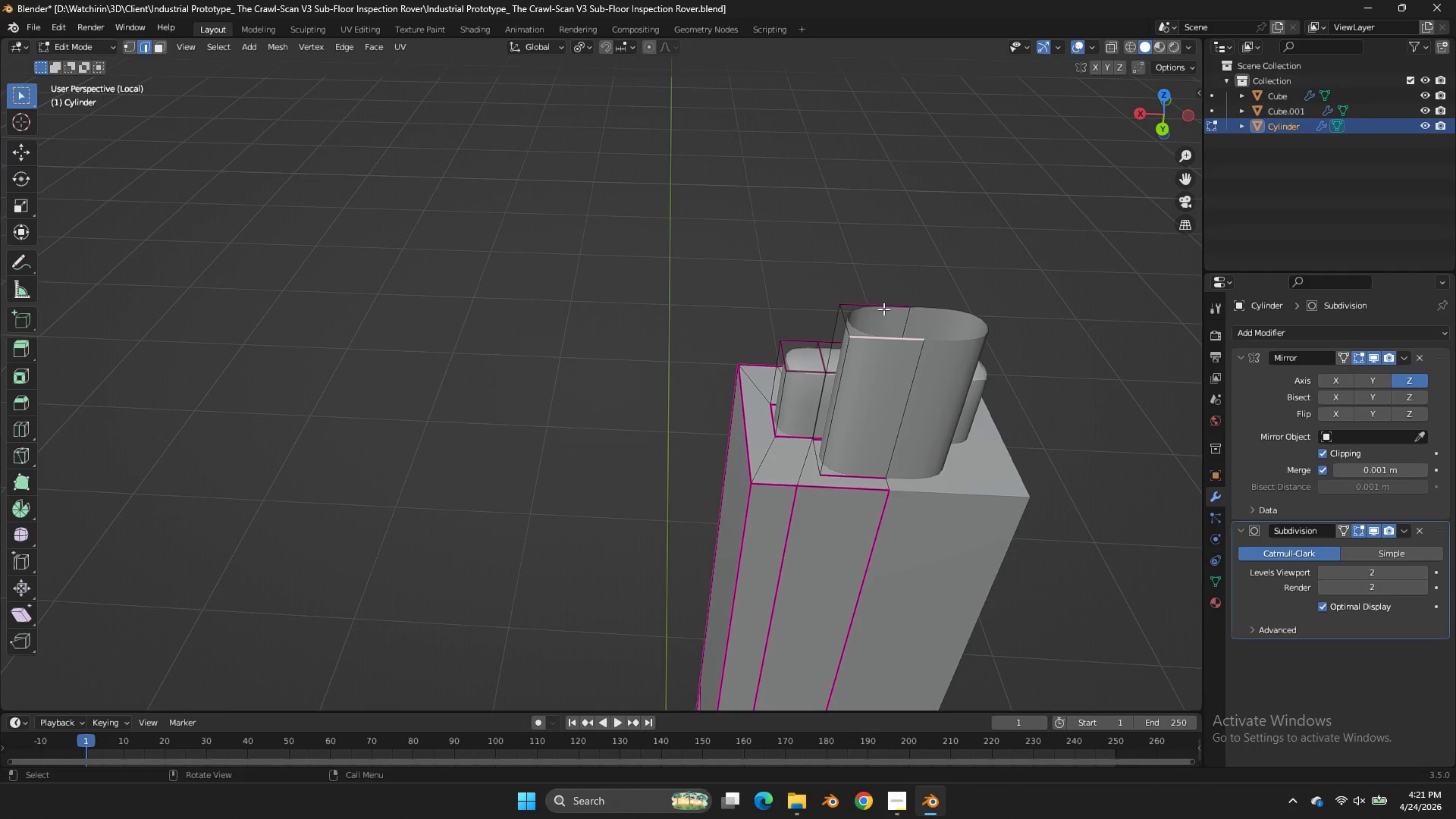 
hold_key(key=ShiftLeft, duration=0.58)
left_click([883, 308])
 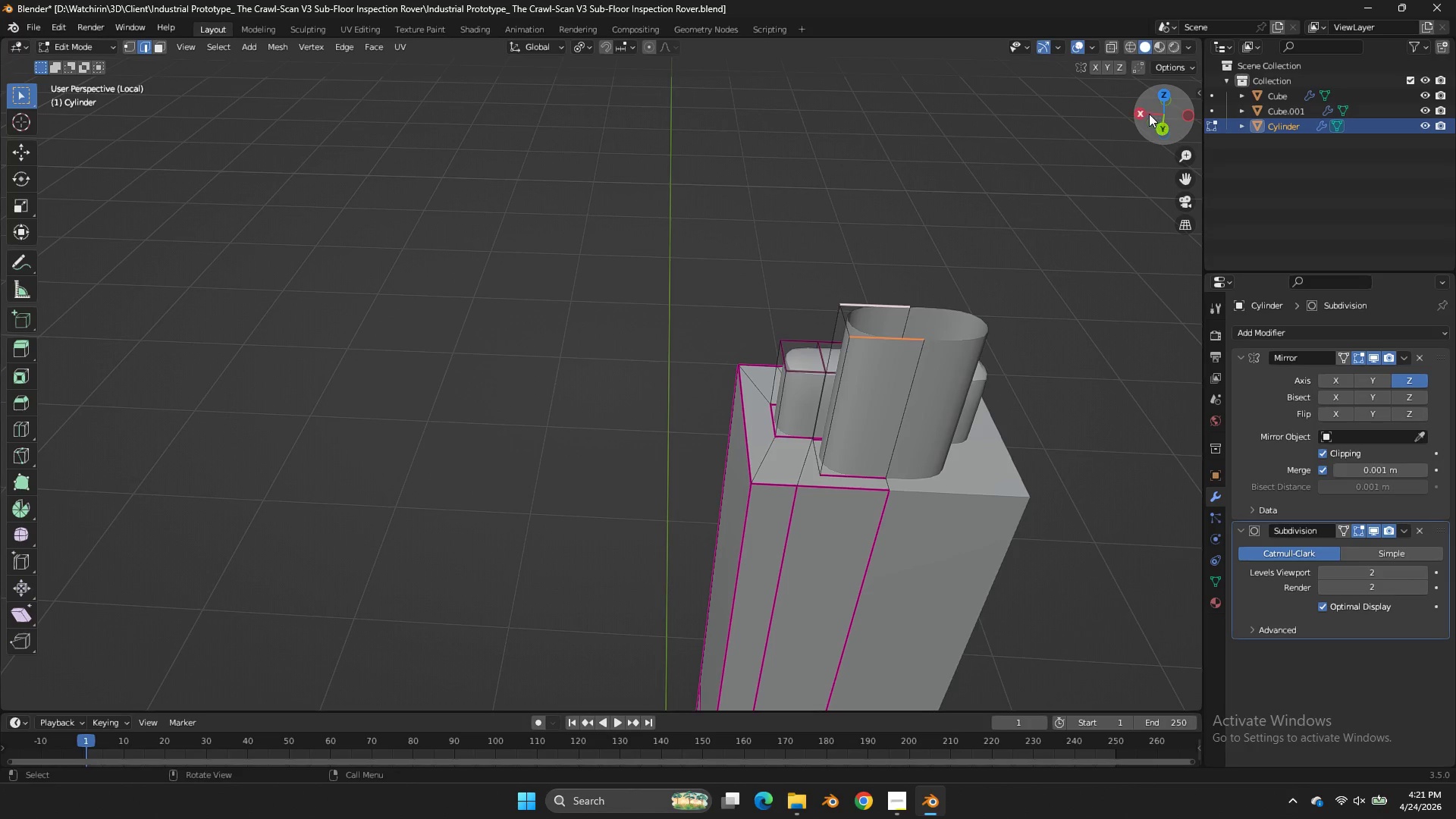 
left_click([1142, 111])
 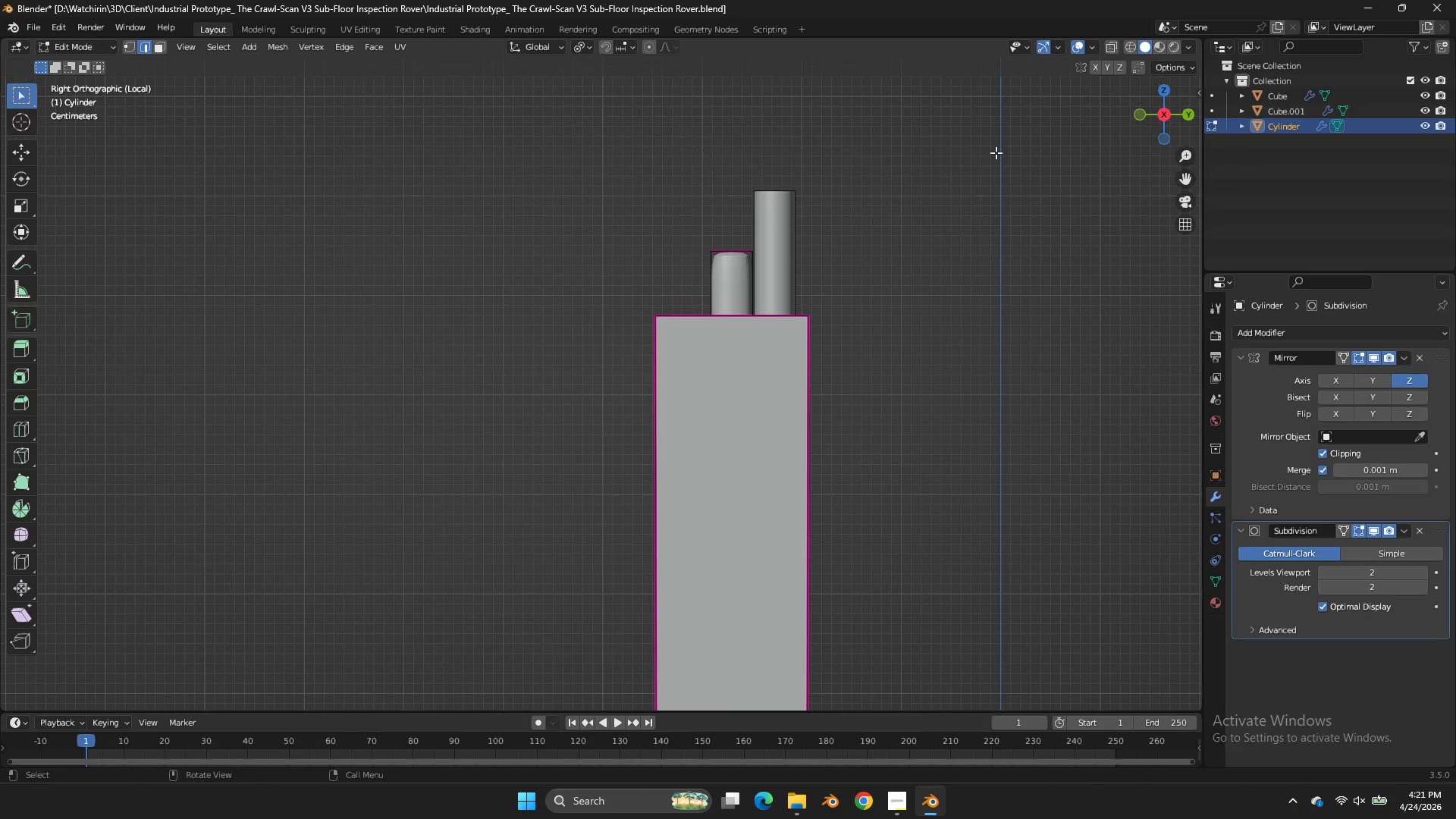 
key(Z)
 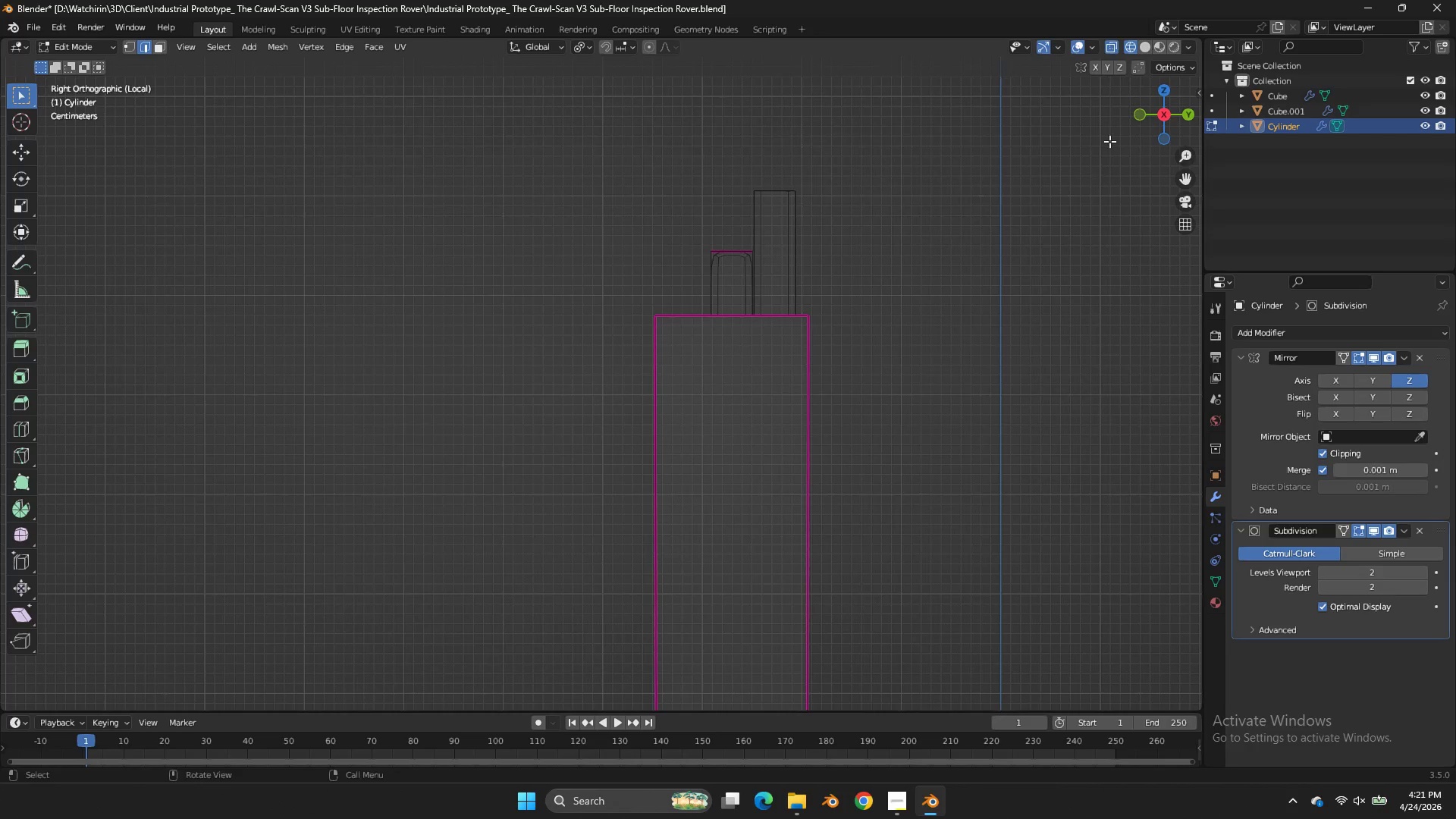 
left_click_drag(start_coordinate=[1181, 121], to_coordinate=[1012, 172])
 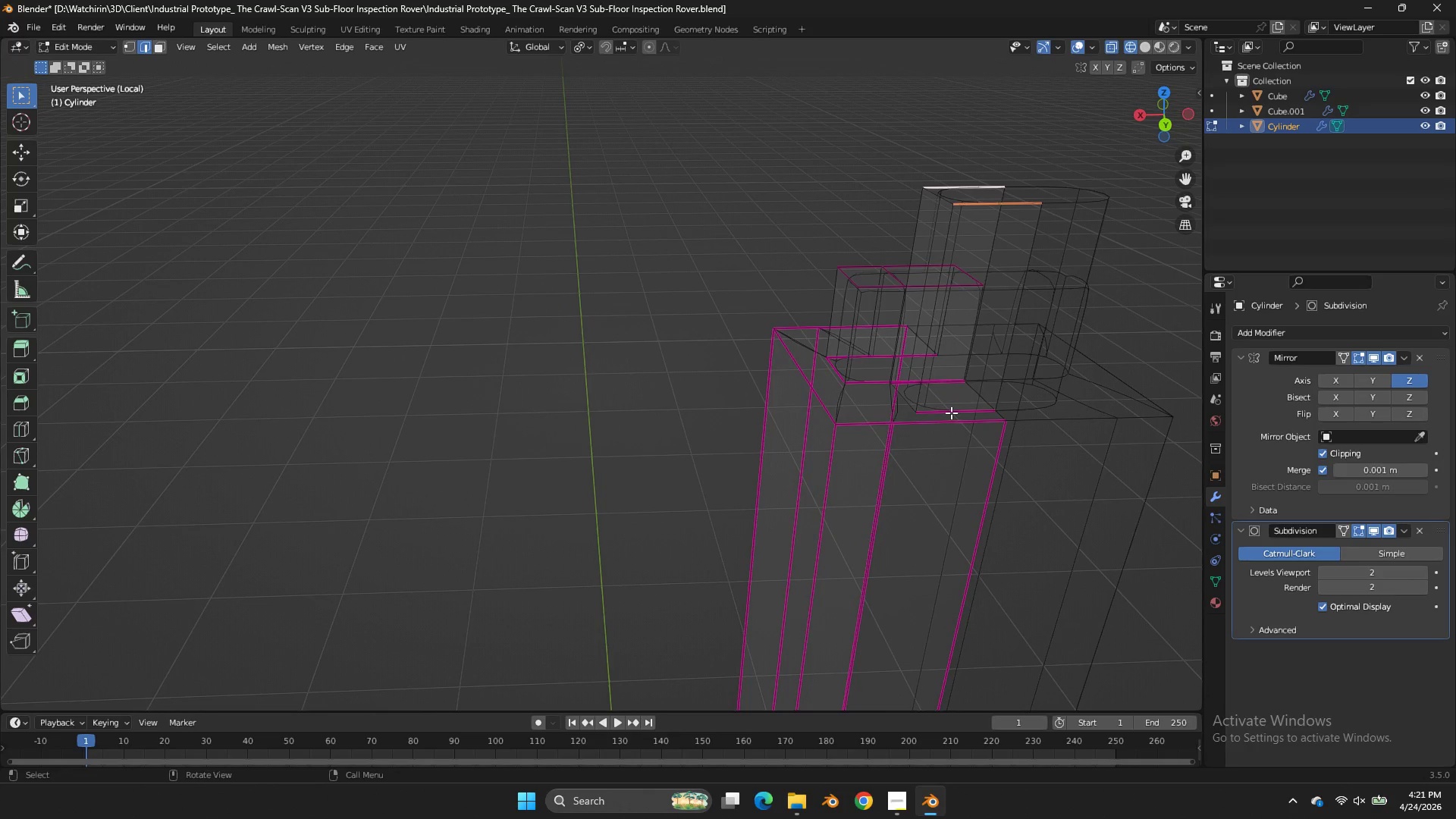 
scroll: coordinate [1110, 138], scroll_direction: up, amount: 1.0
 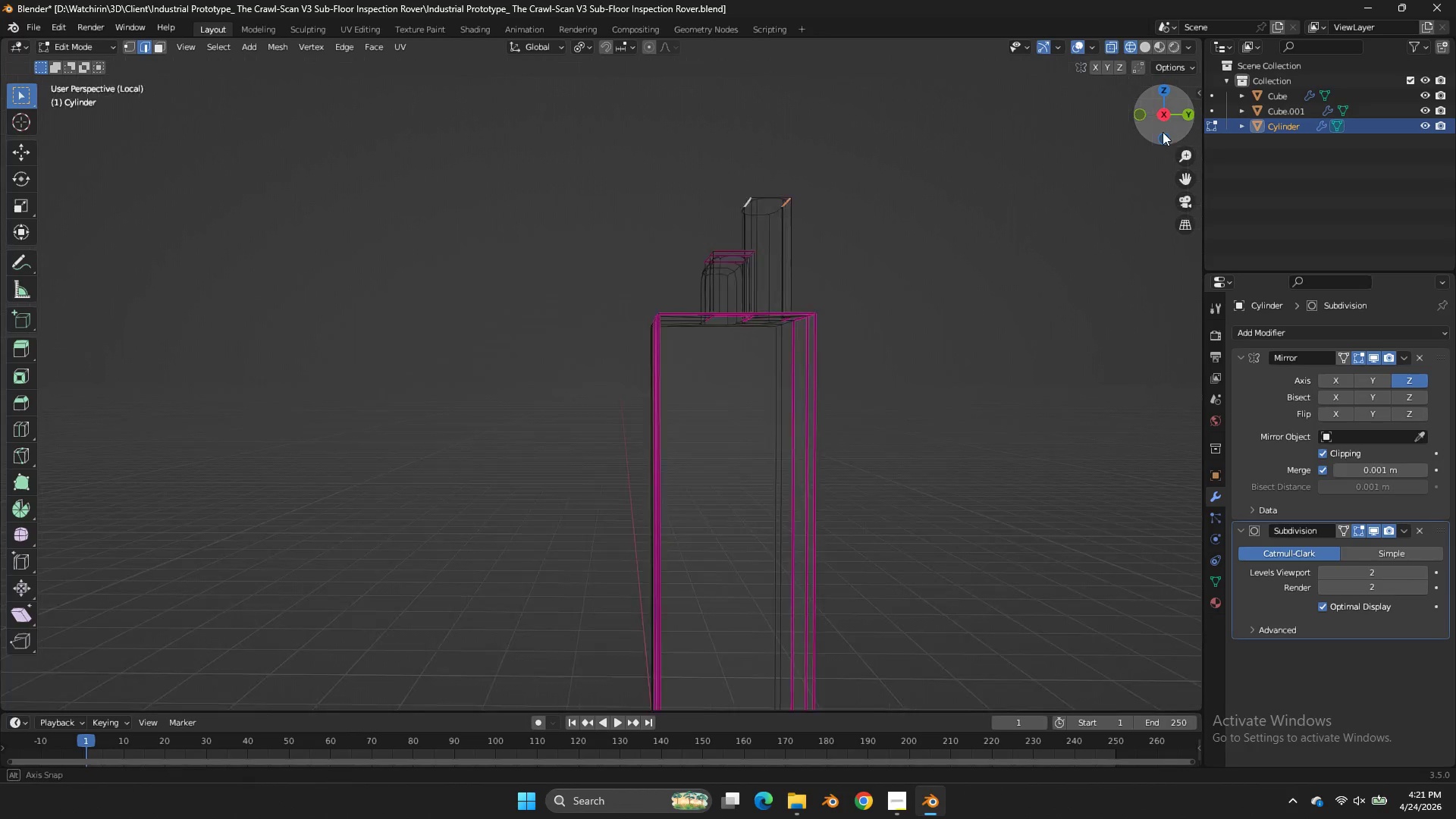 
left_click([951, 413])
 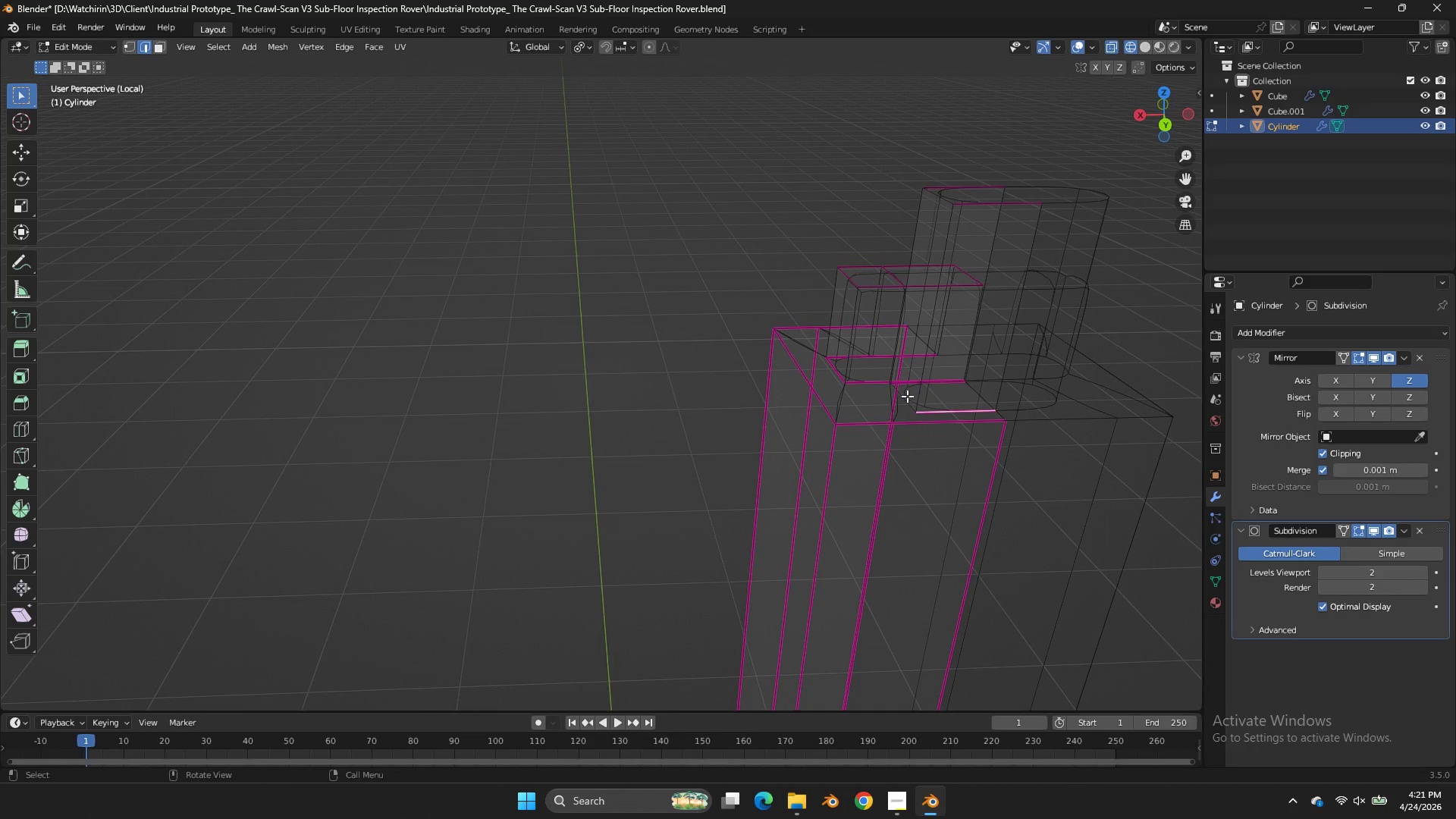 
left_click([906, 396])
 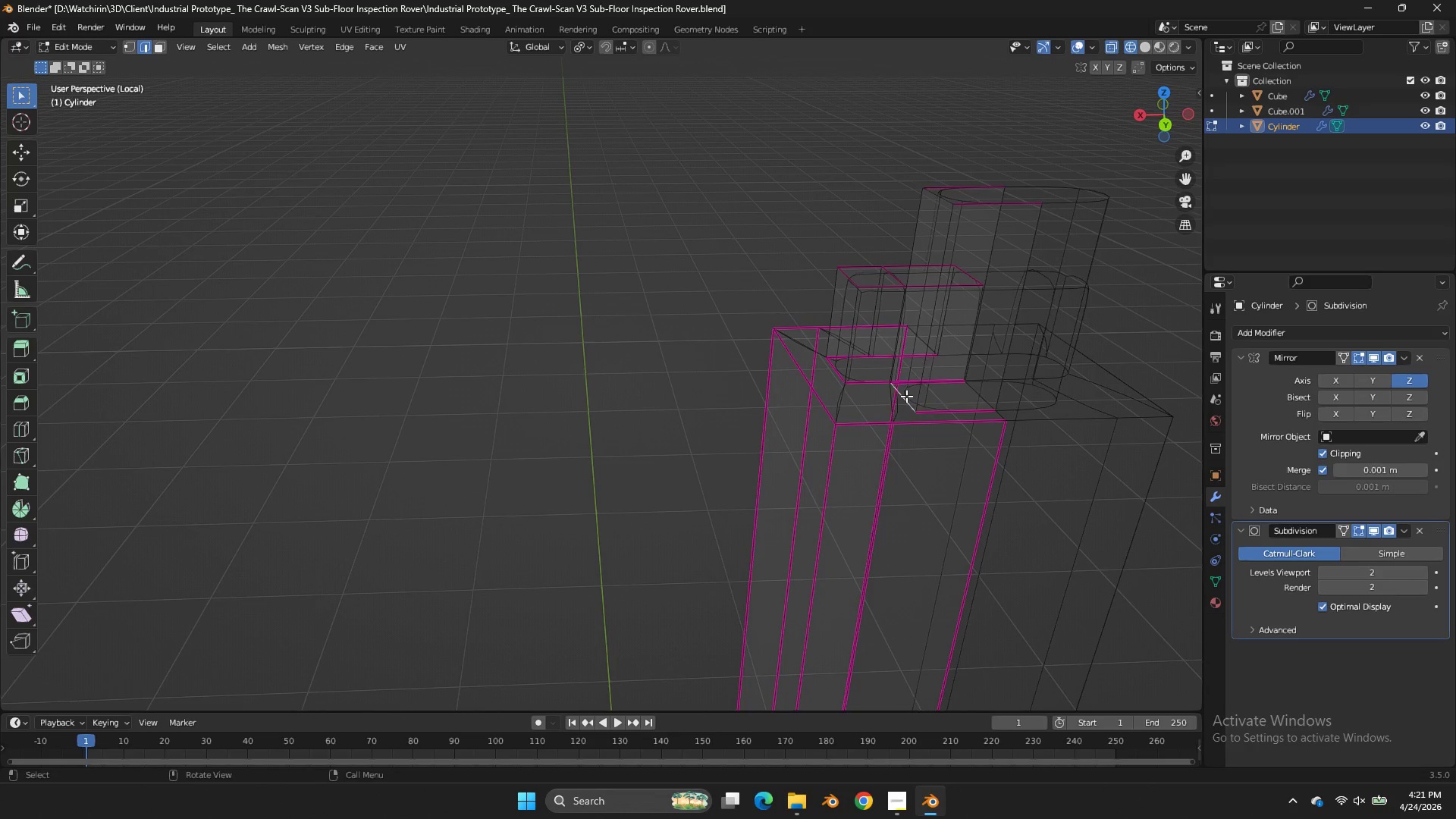 
key(F)
 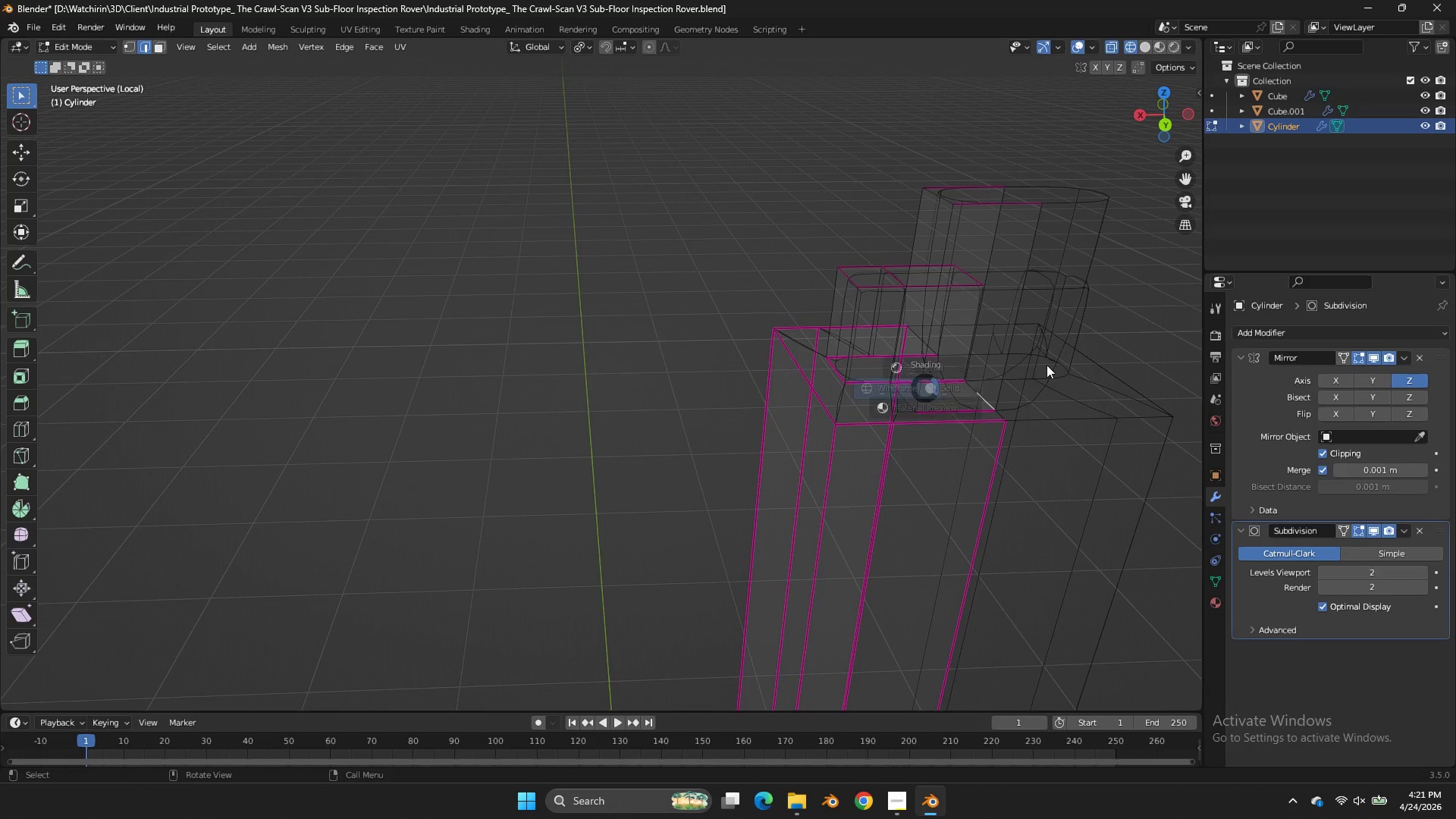 
type(zE)
 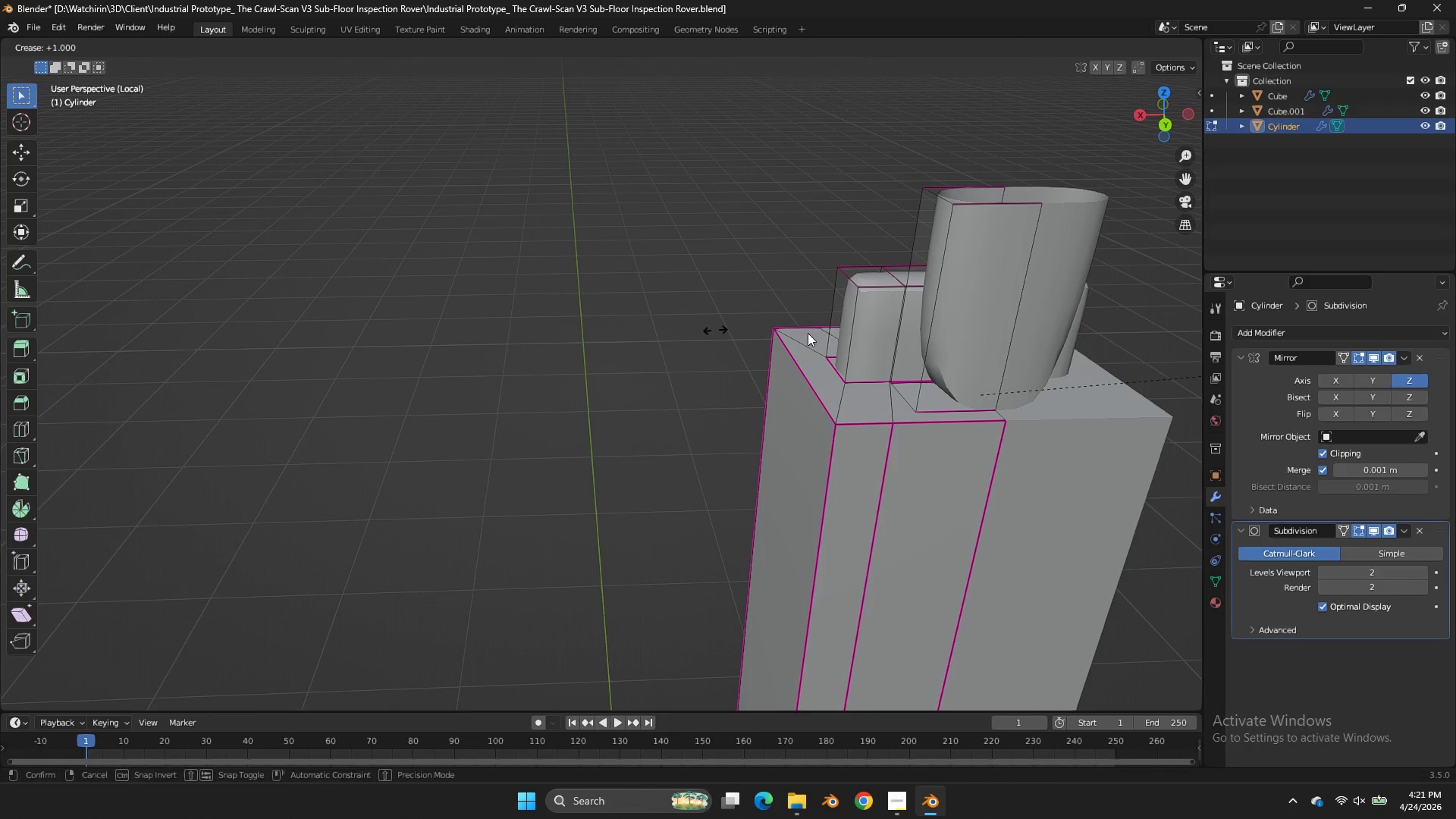 
left_click_drag(start_coordinate=[821, 335], to_coordinate=[852, 345])
 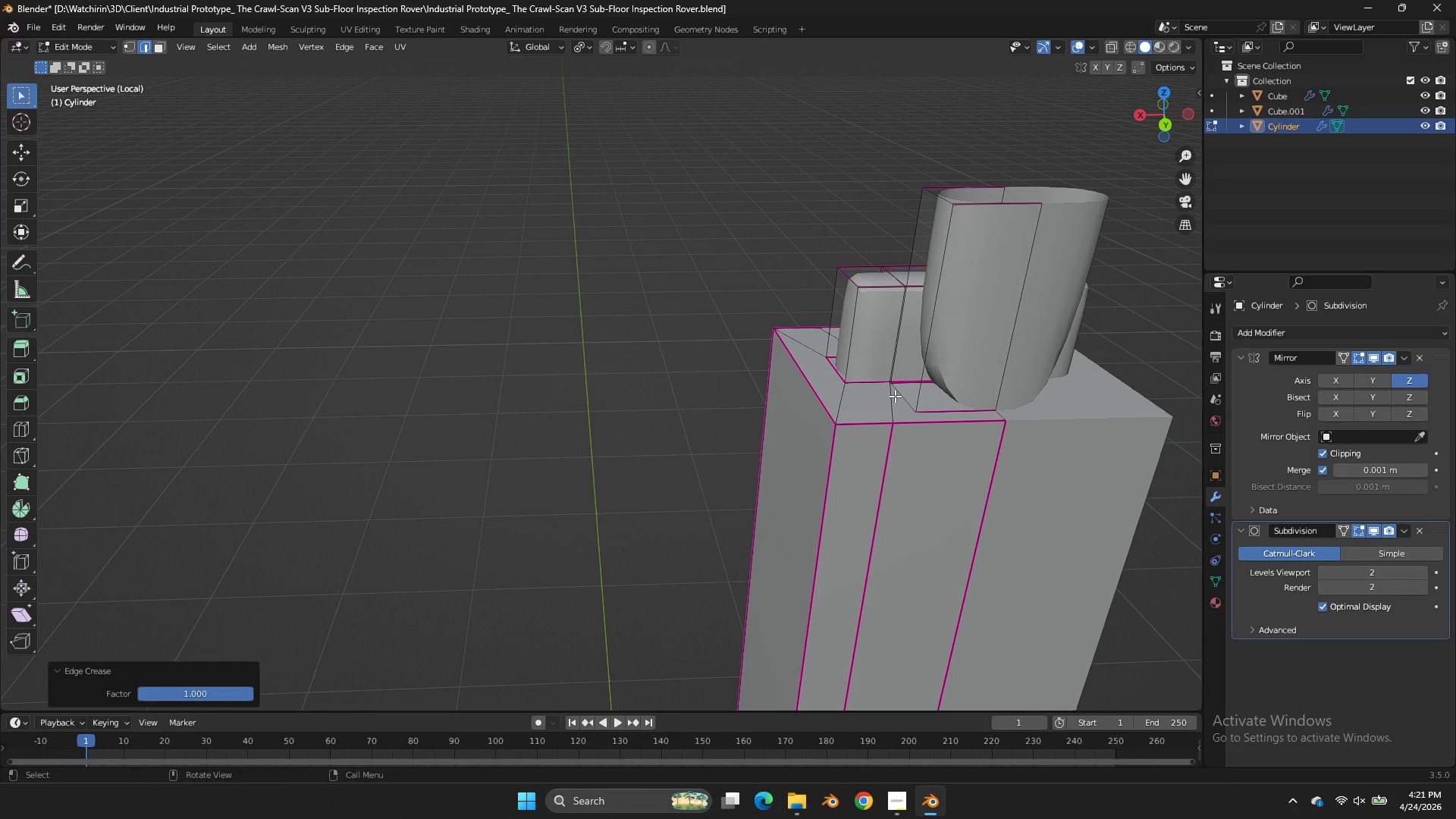 
left_click([895, 396])
 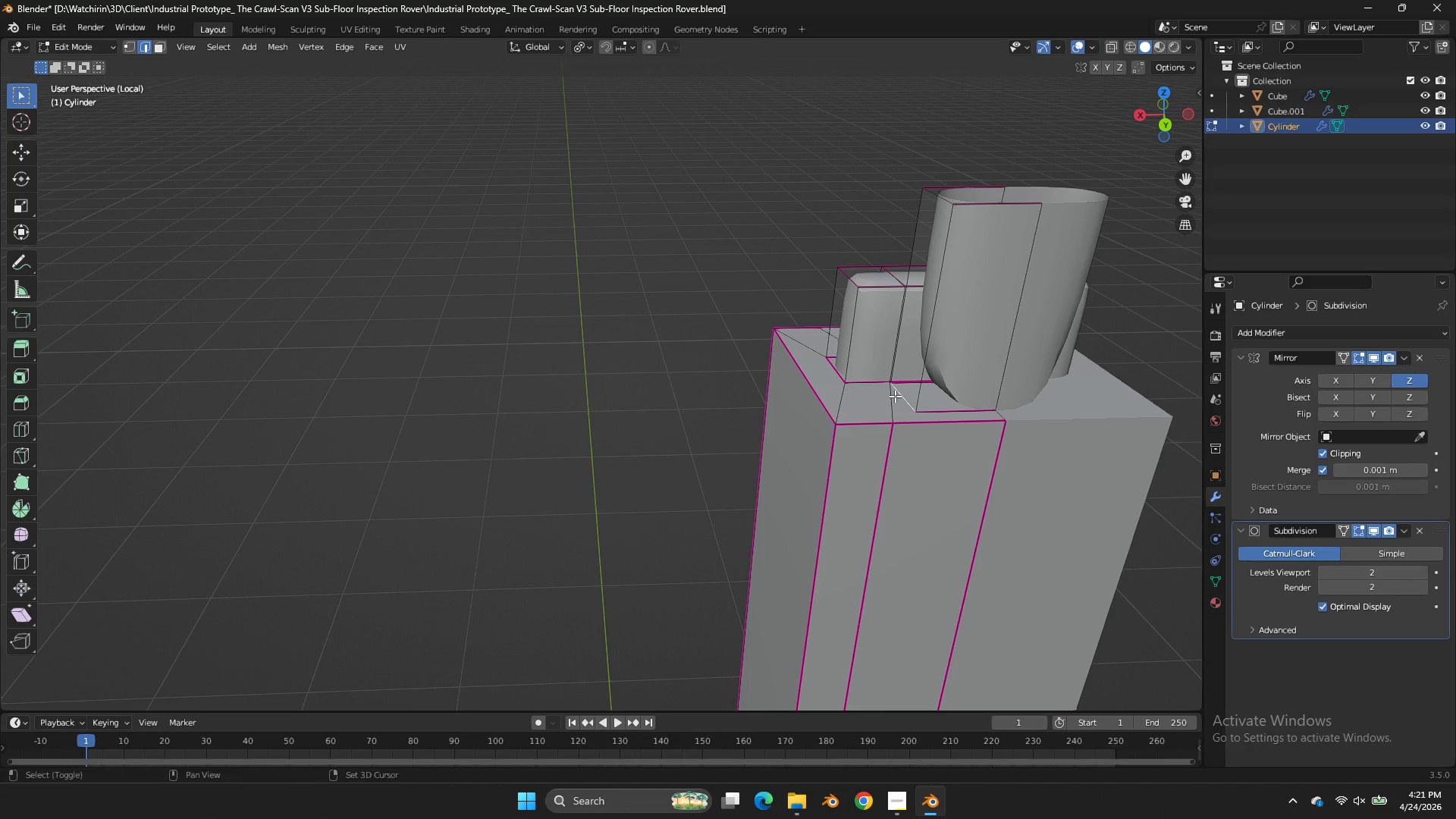 
key(Shift+E)
 